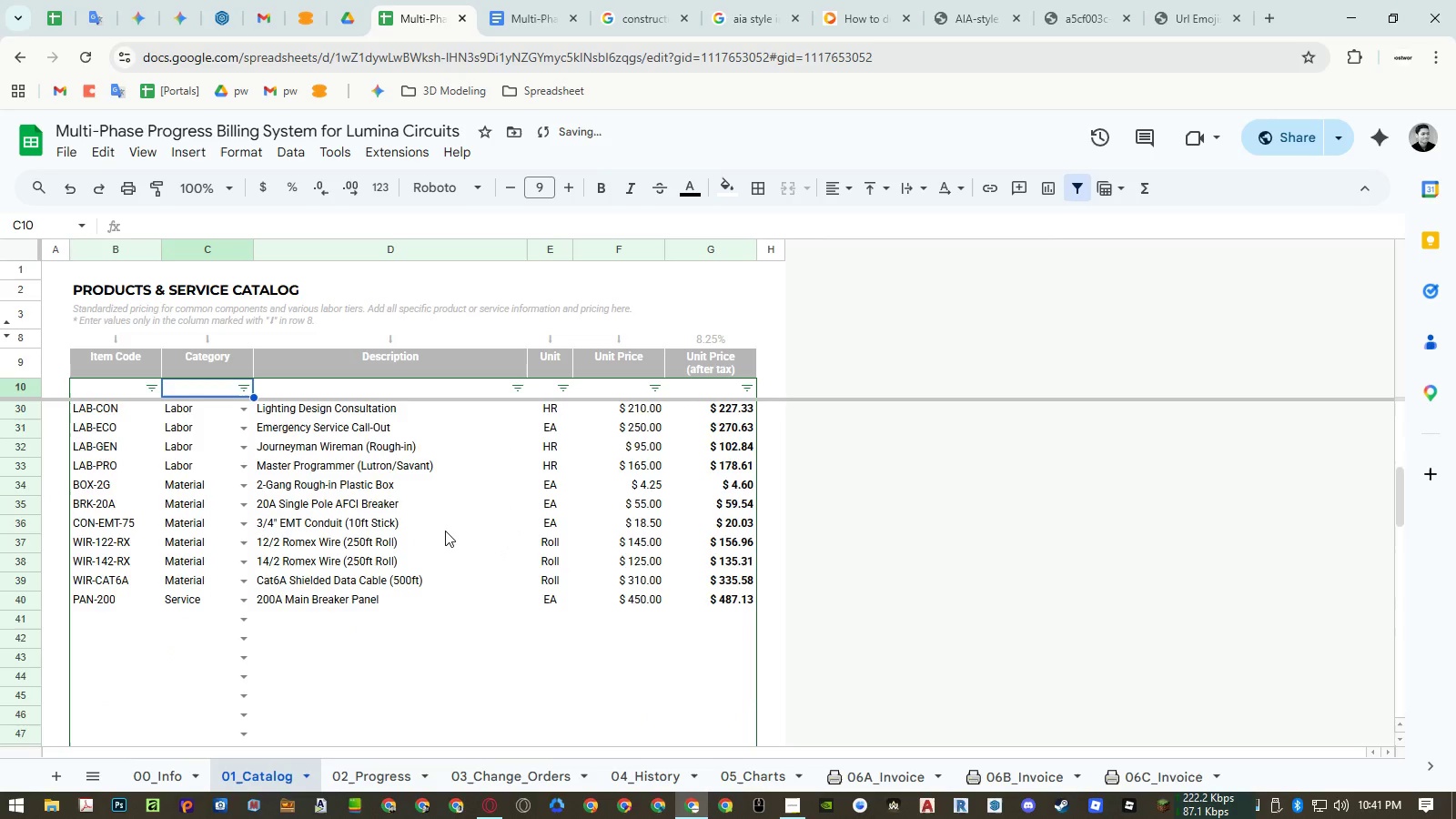 
scroll: coordinate [426, 527], scroll_direction: up, amount: 30.0
 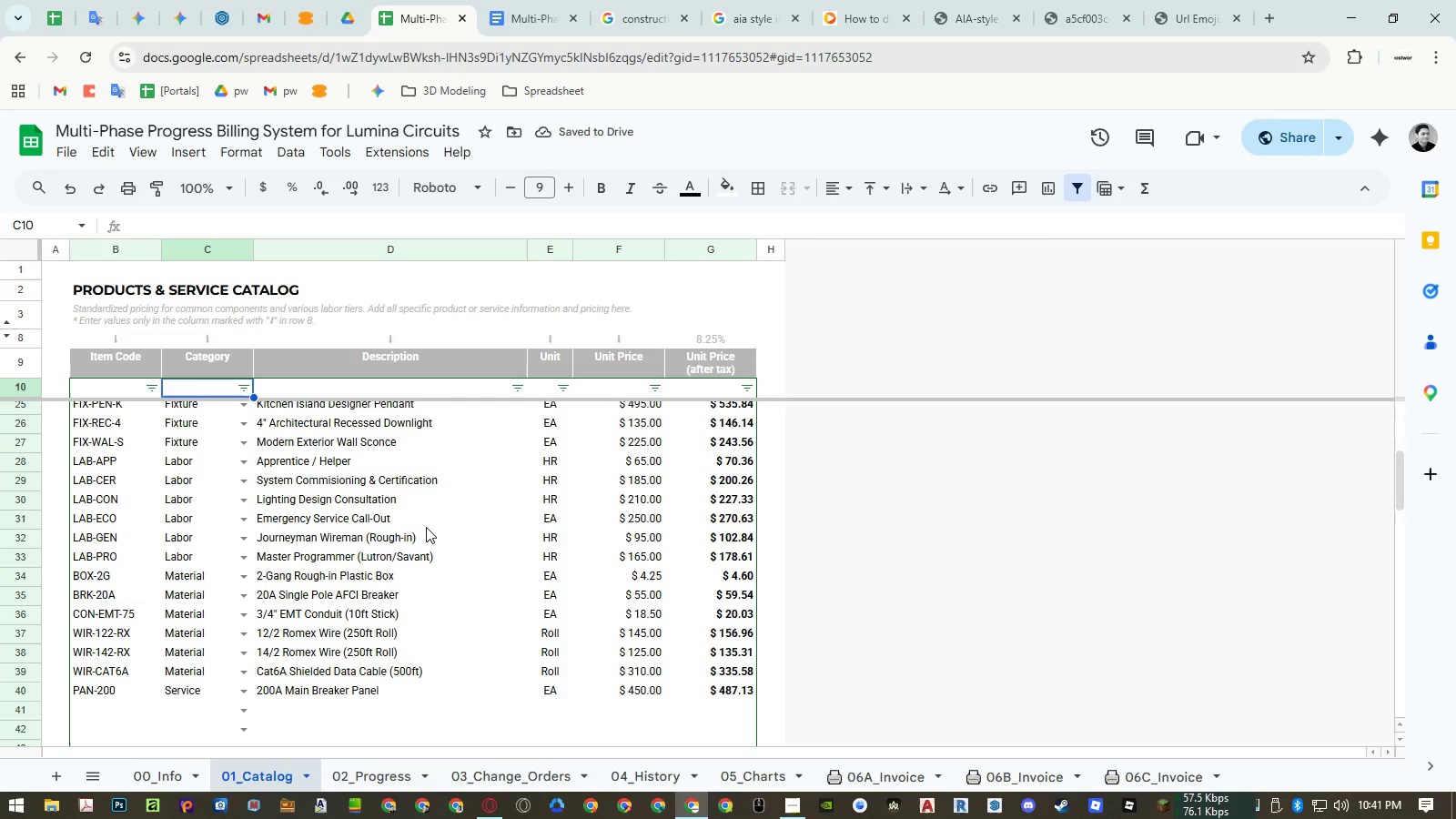 
scroll: coordinate [426, 527], scroll_direction: down, amount: 3.0
 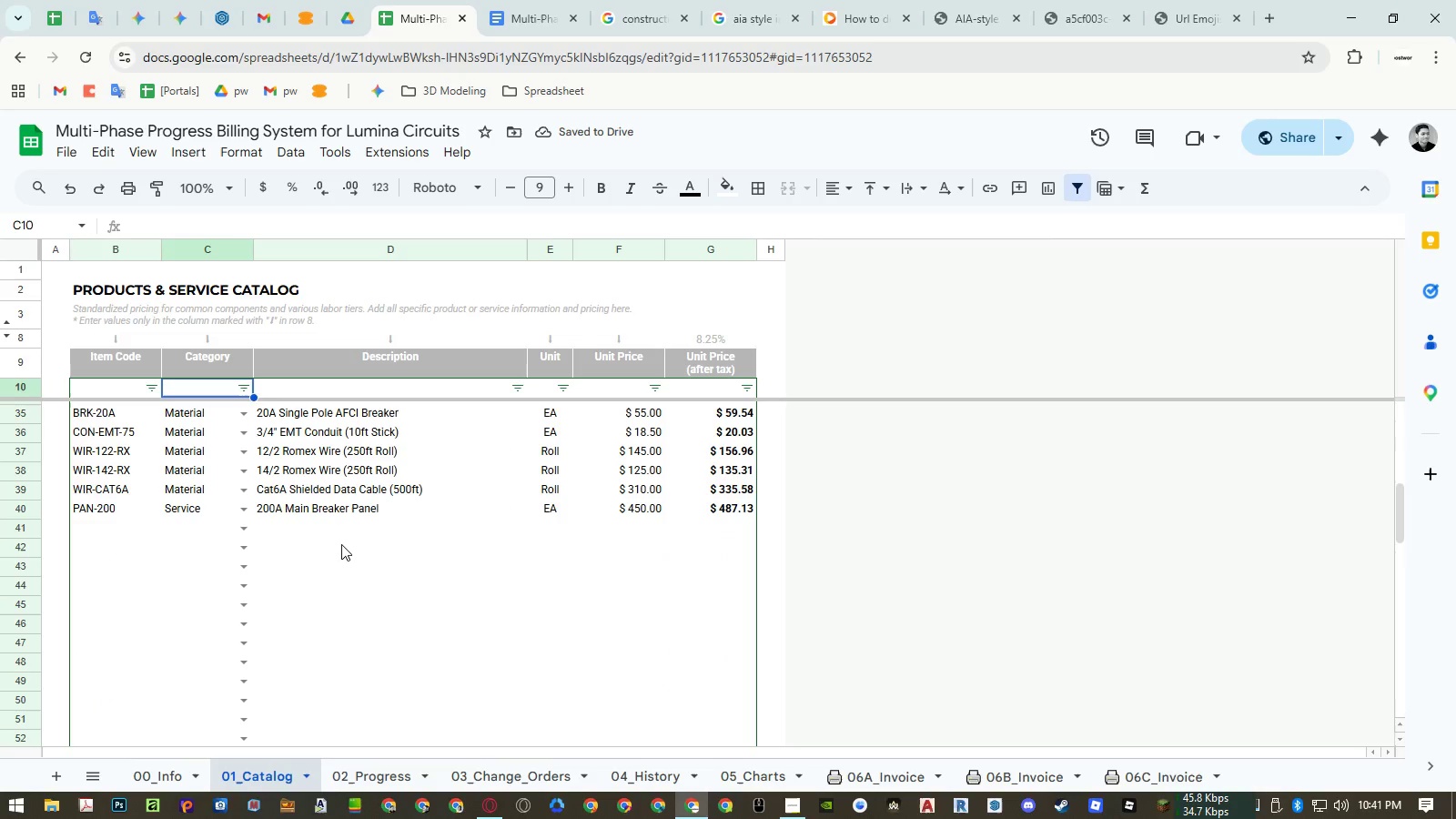 
left_click([336, 544])
 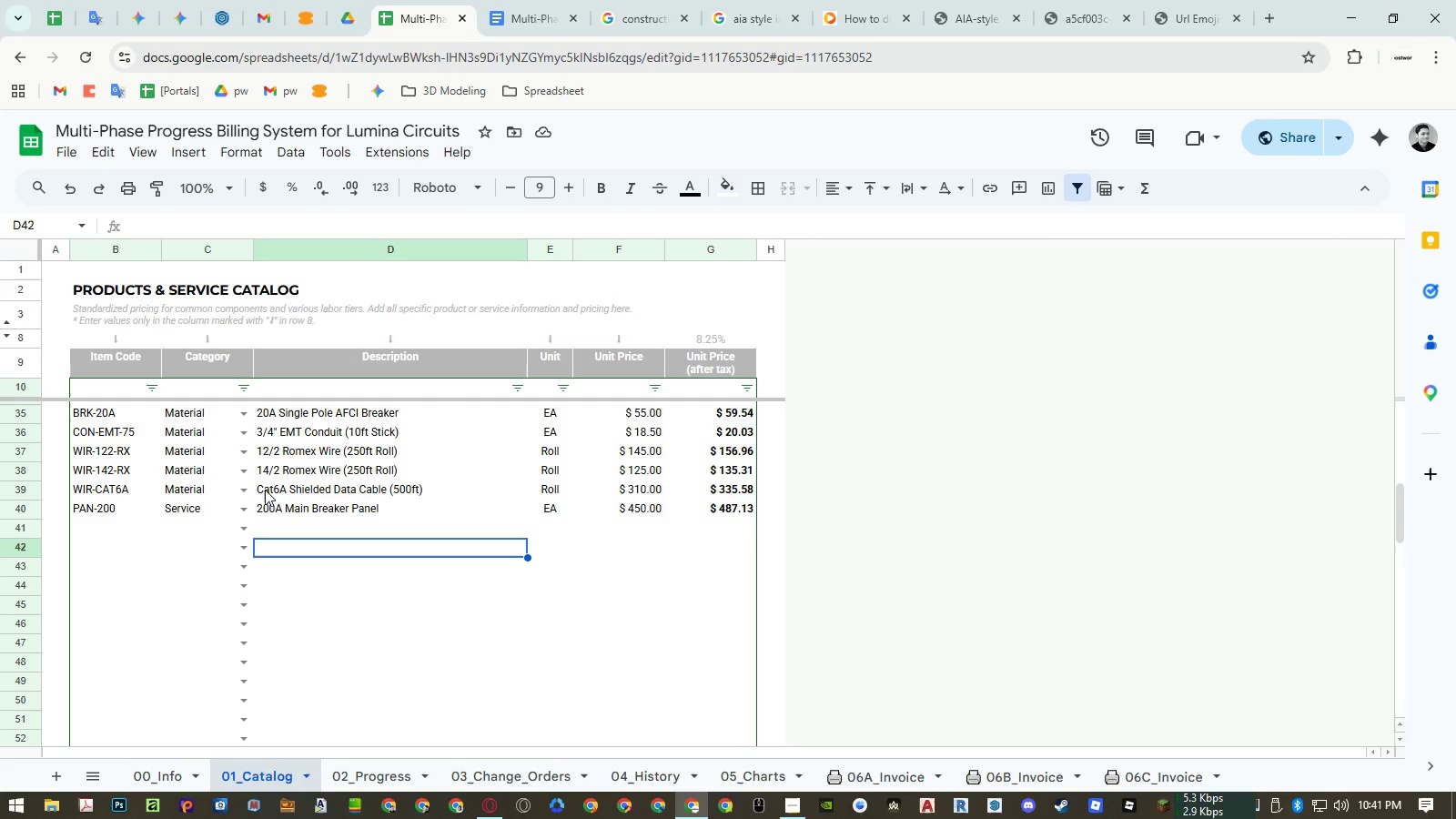 
wait(26.72)
 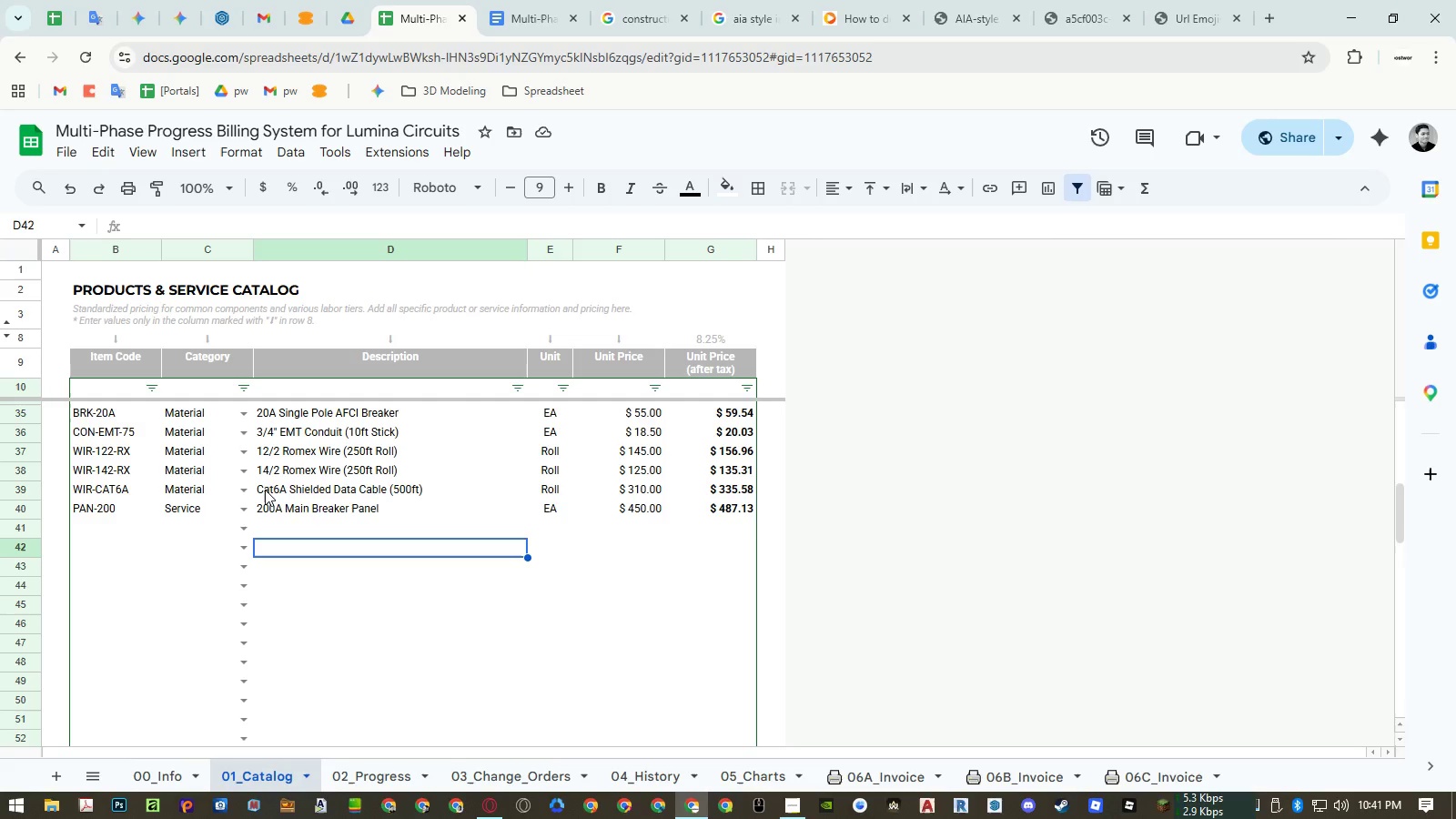 
left_click([245, 544])
 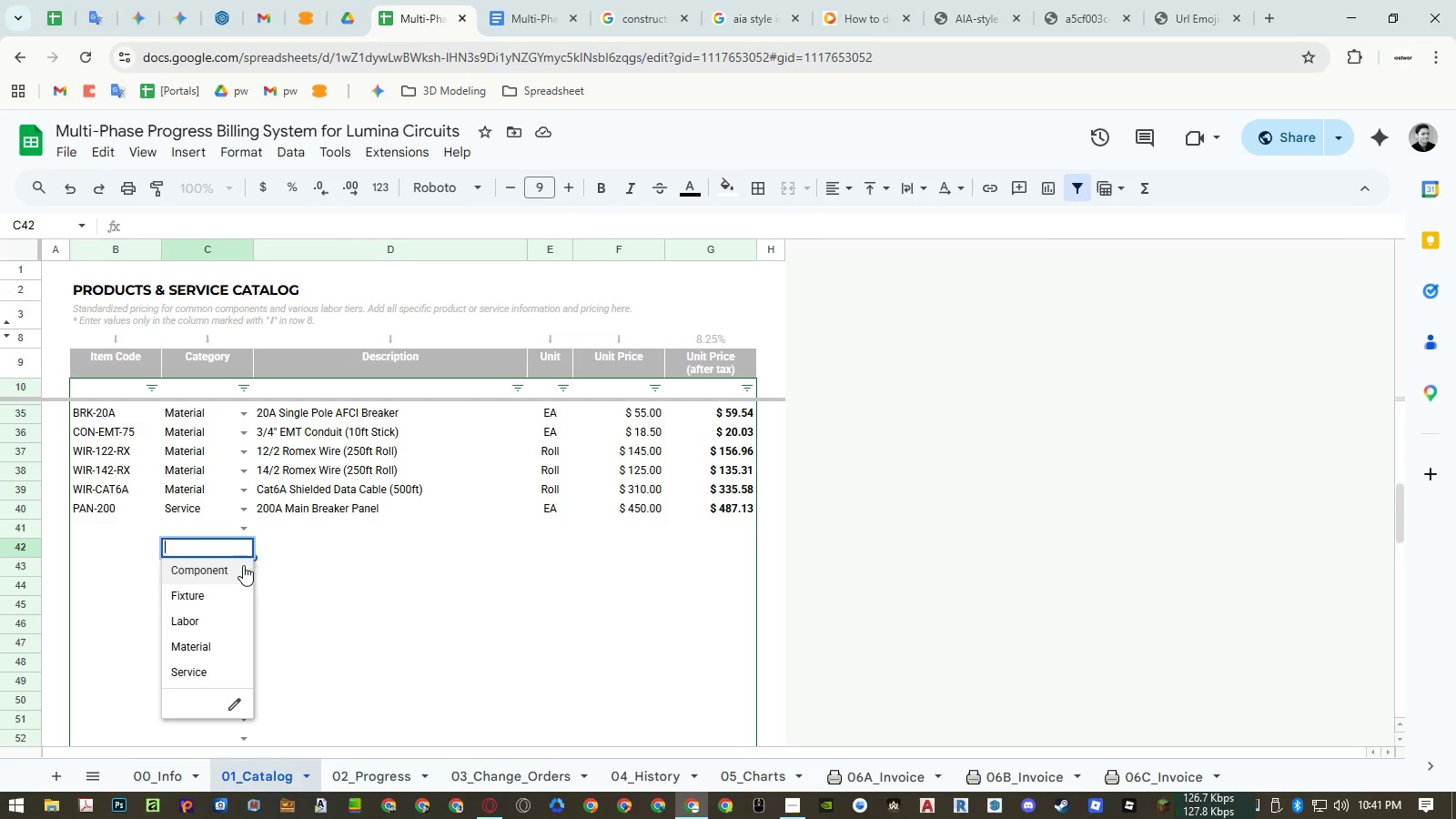 
left_click([239, 575])
 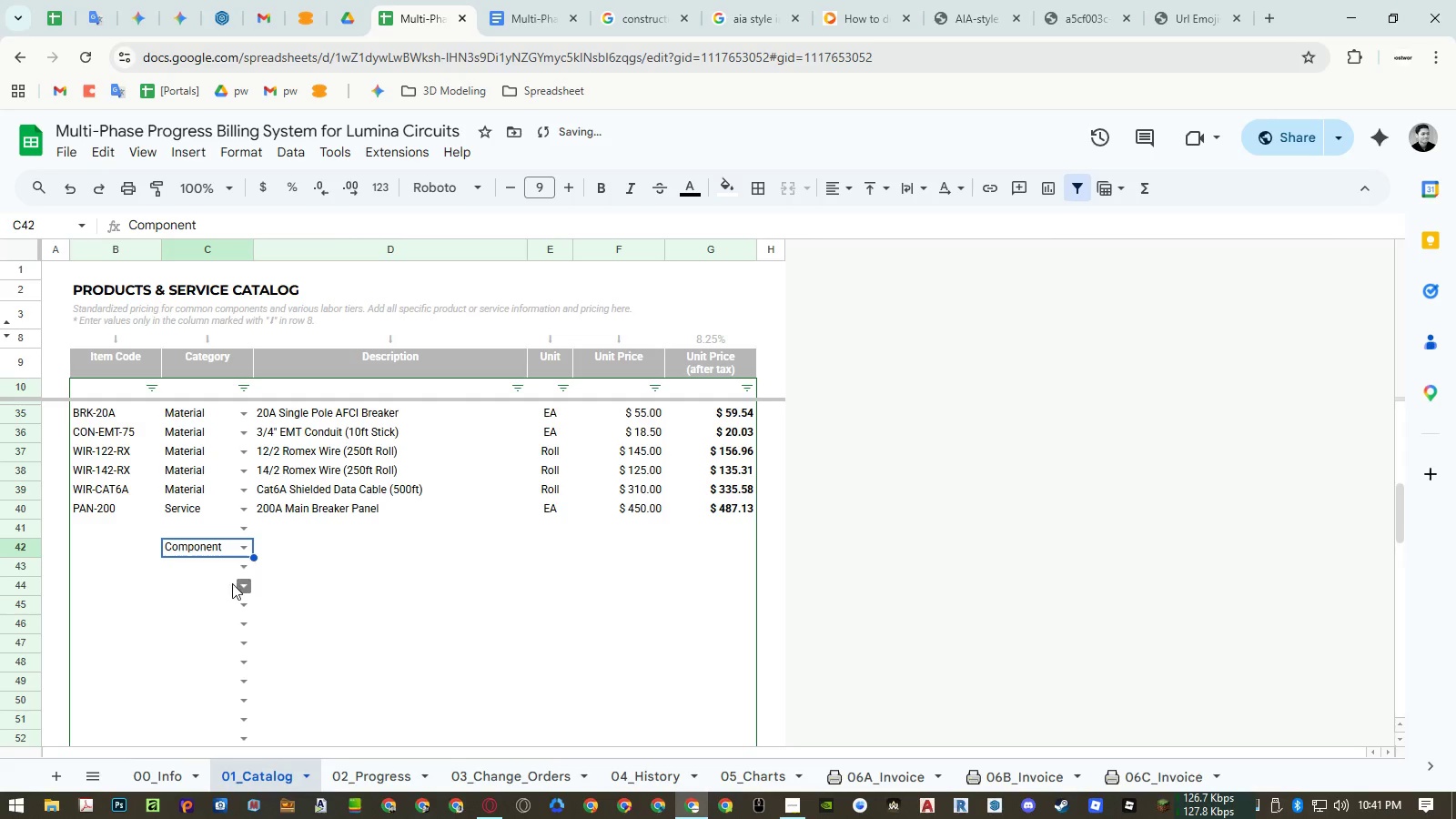 
key(Control+ControlLeft)
 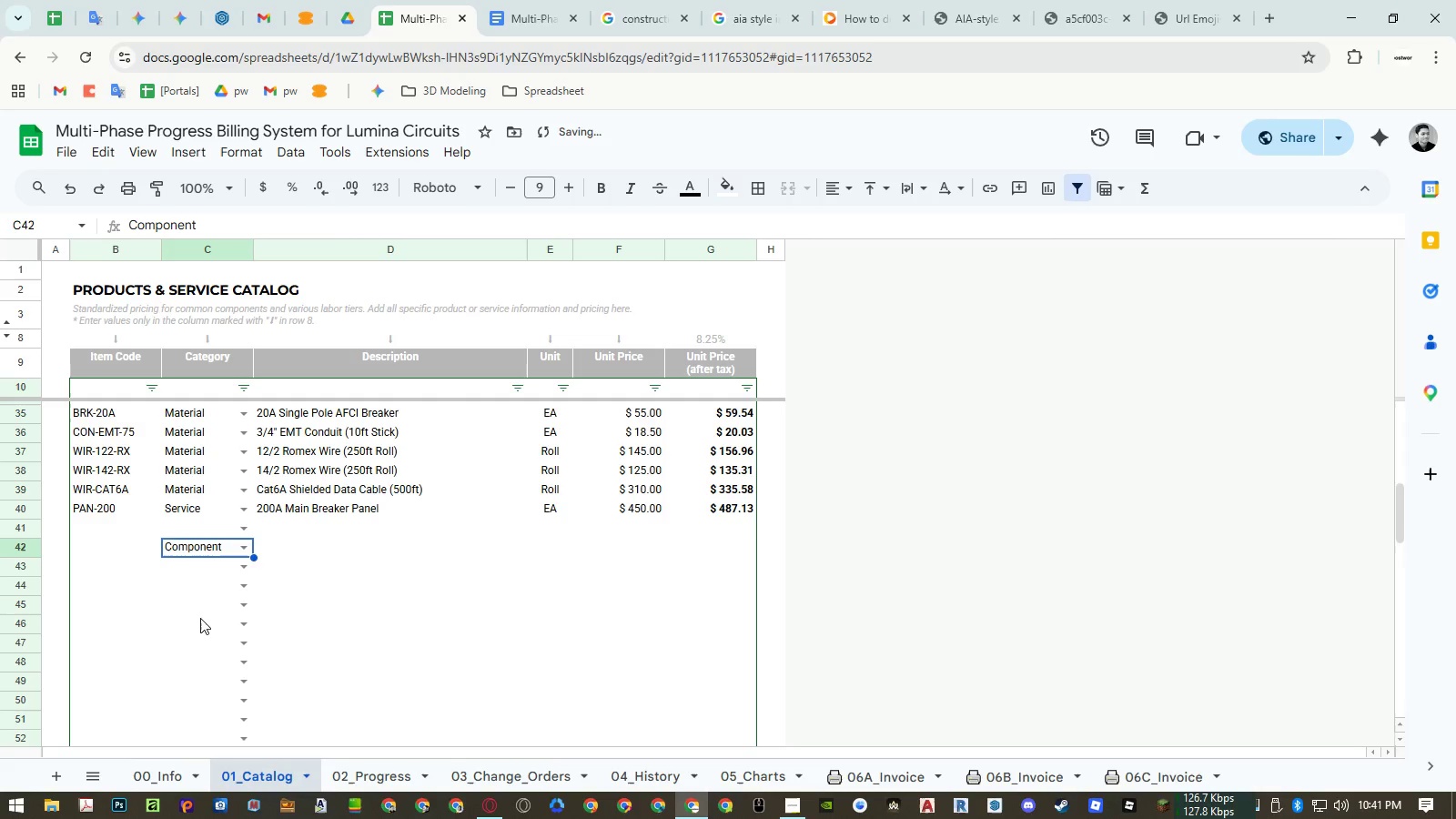 
key(Control+C)
 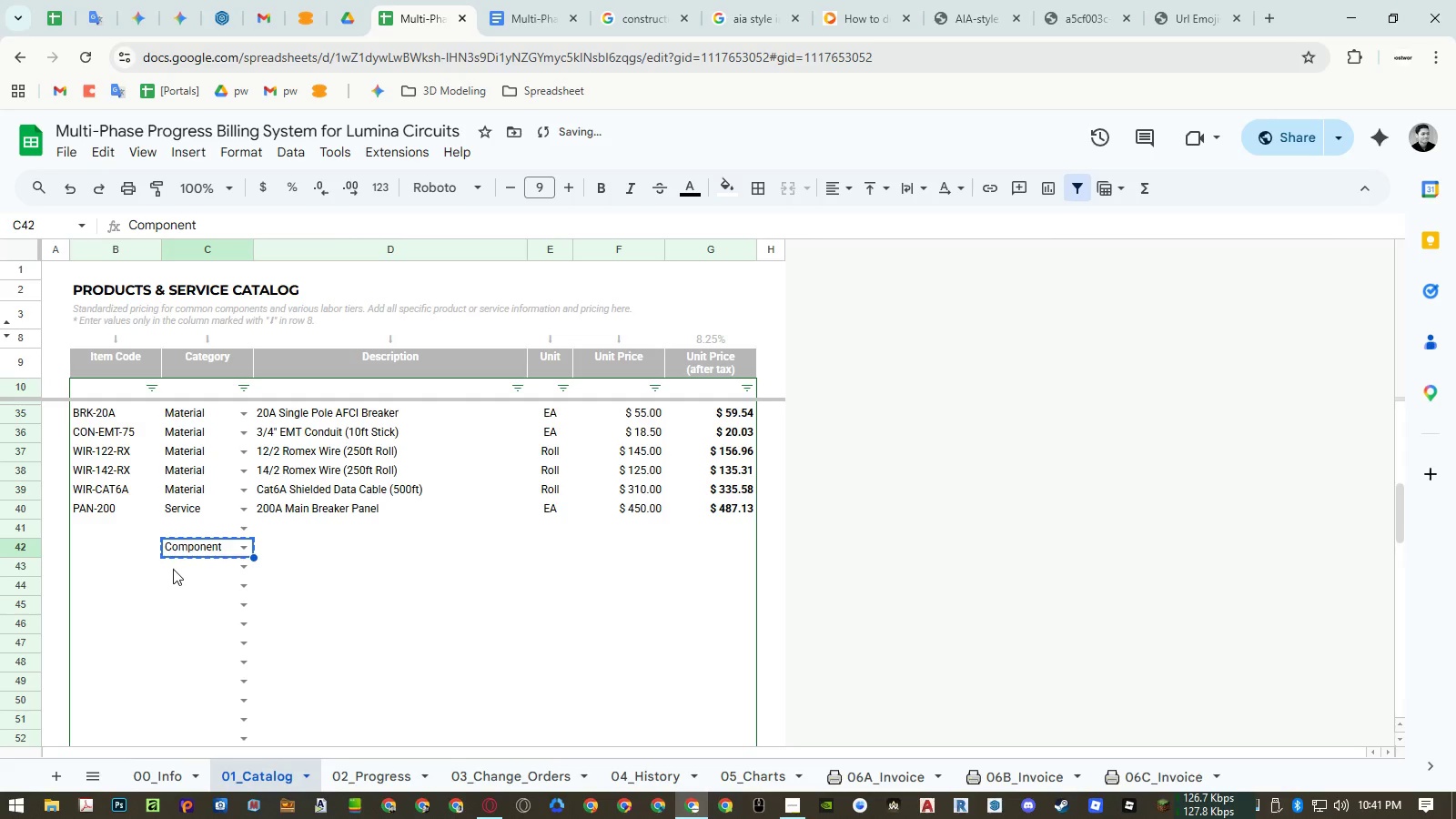 
left_click_drag(start_coordinate=[193, 568], to_coordinate=[202, 638])
 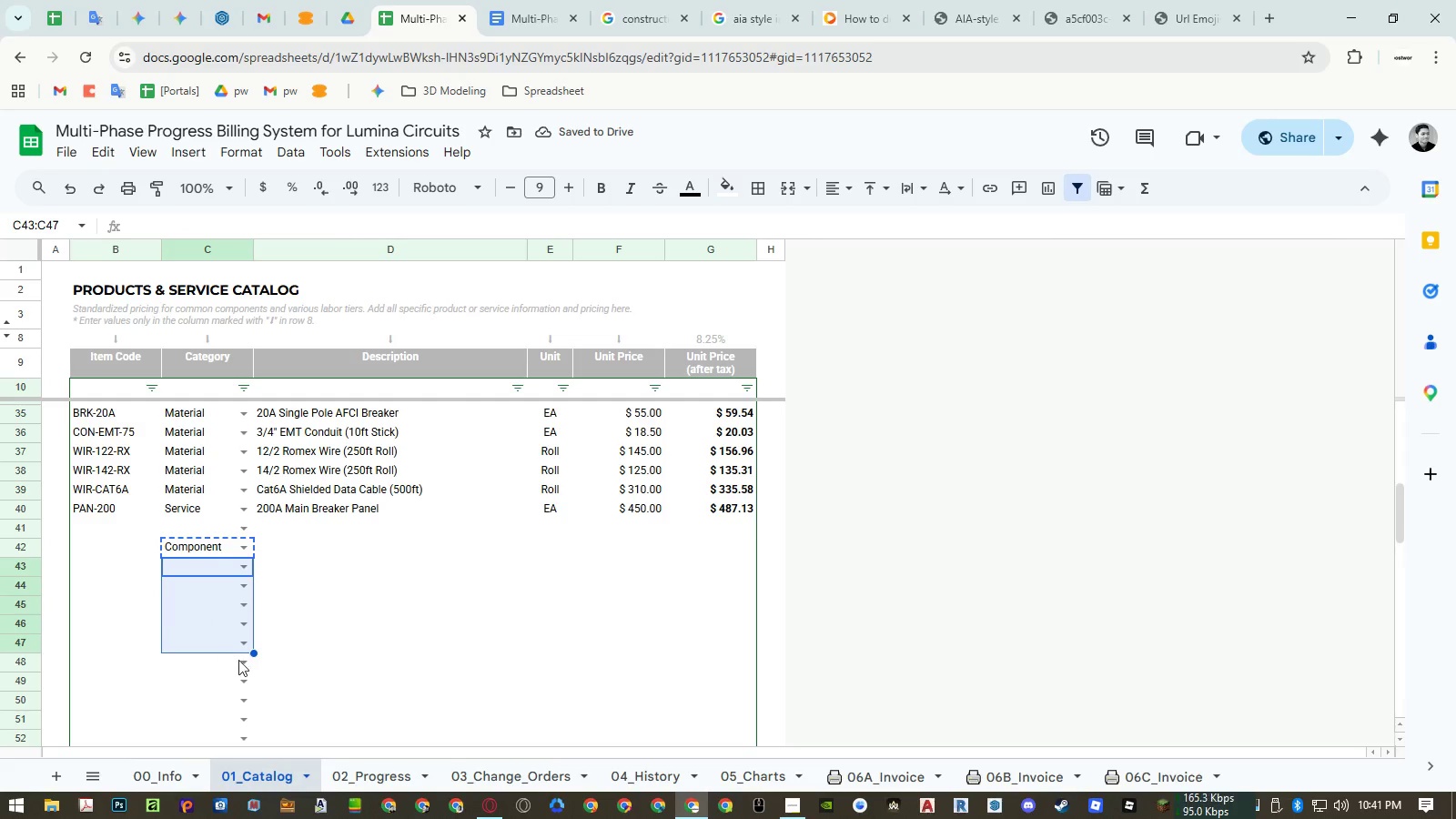 
key(Control+ControlLeft)
 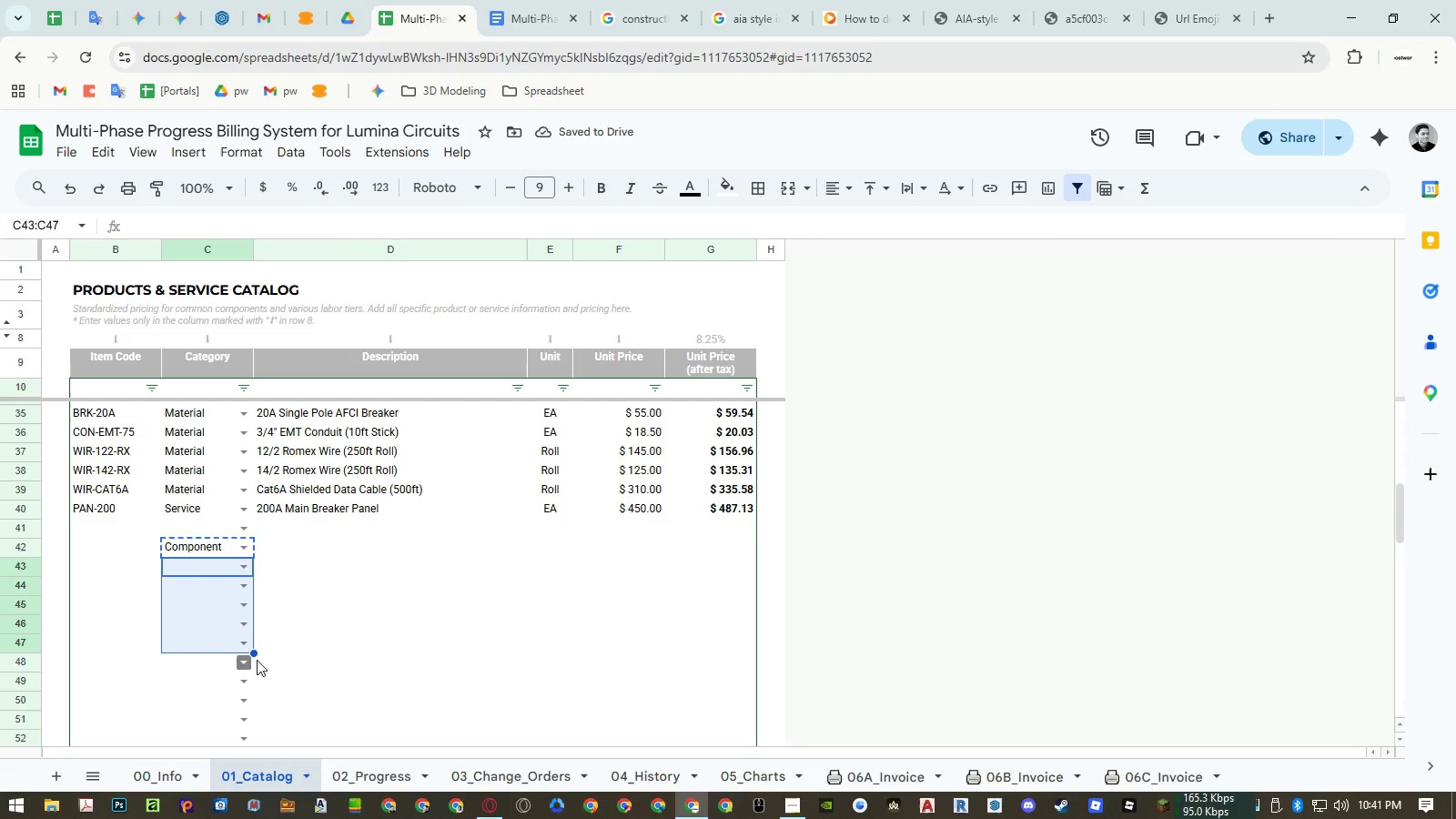 
key(Control+Shift+ShiftLeft)
 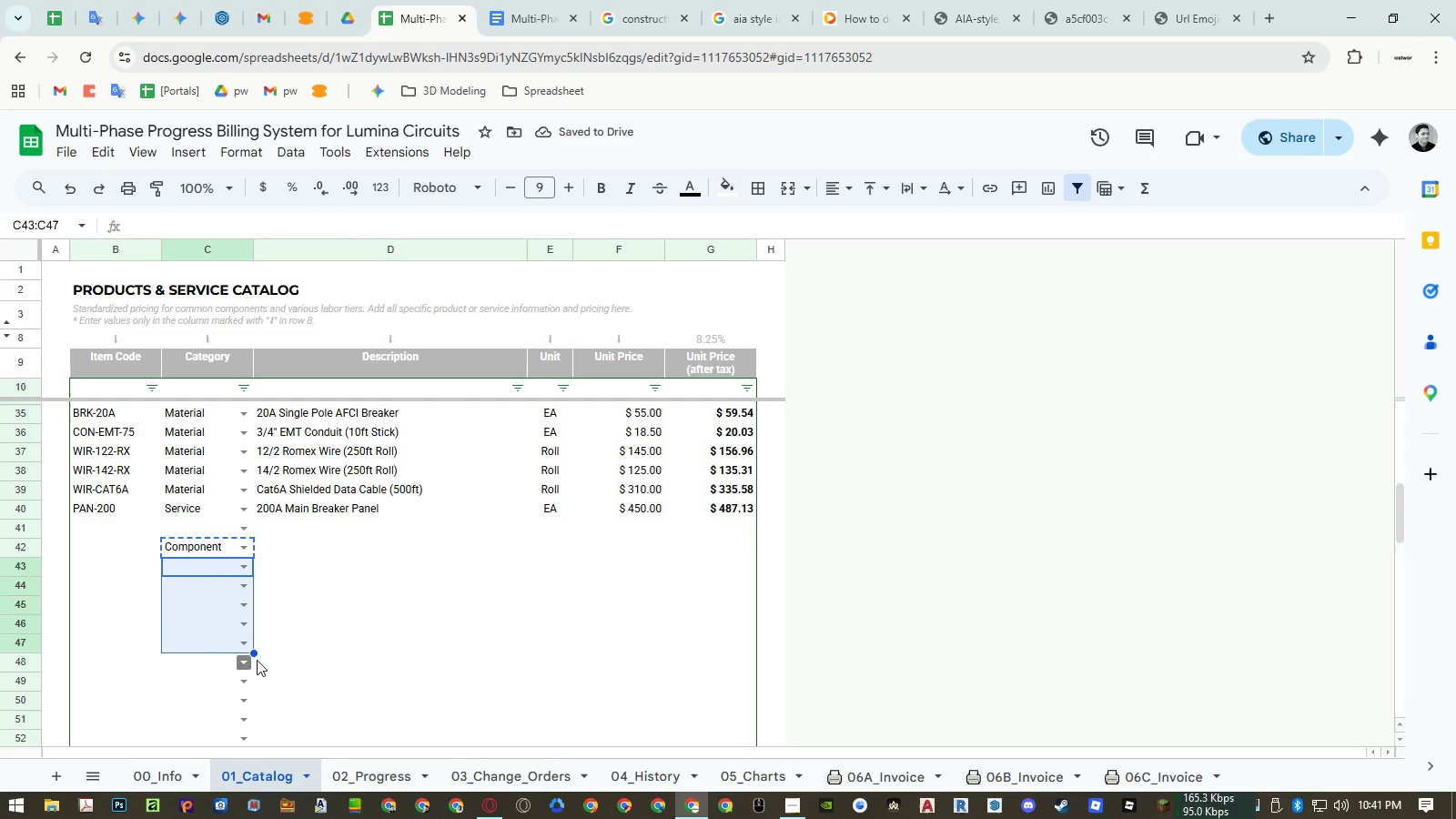 
key(Control+Shift+V)
 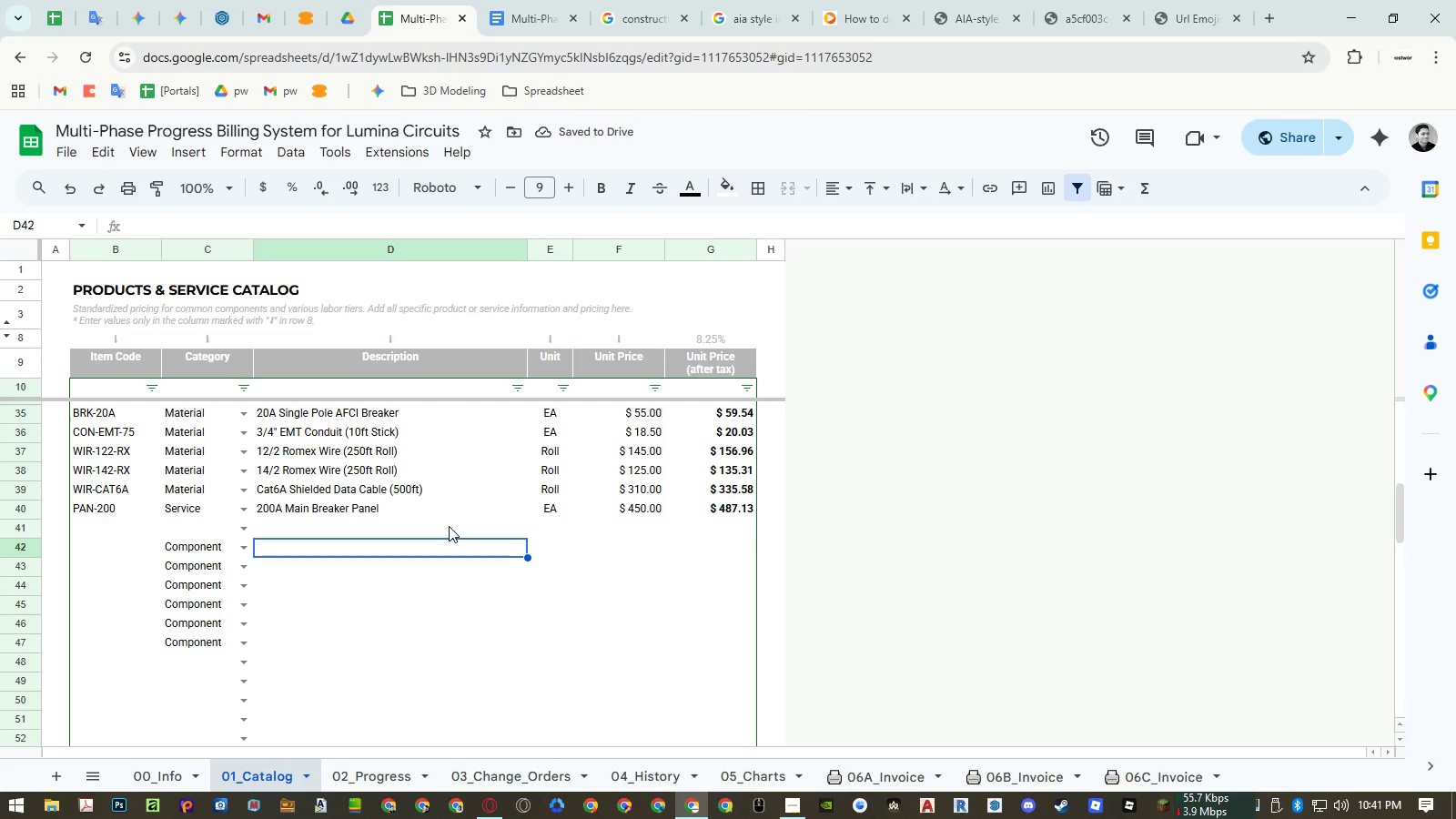 
type(1-Gang Decorator Faceplate (White))
 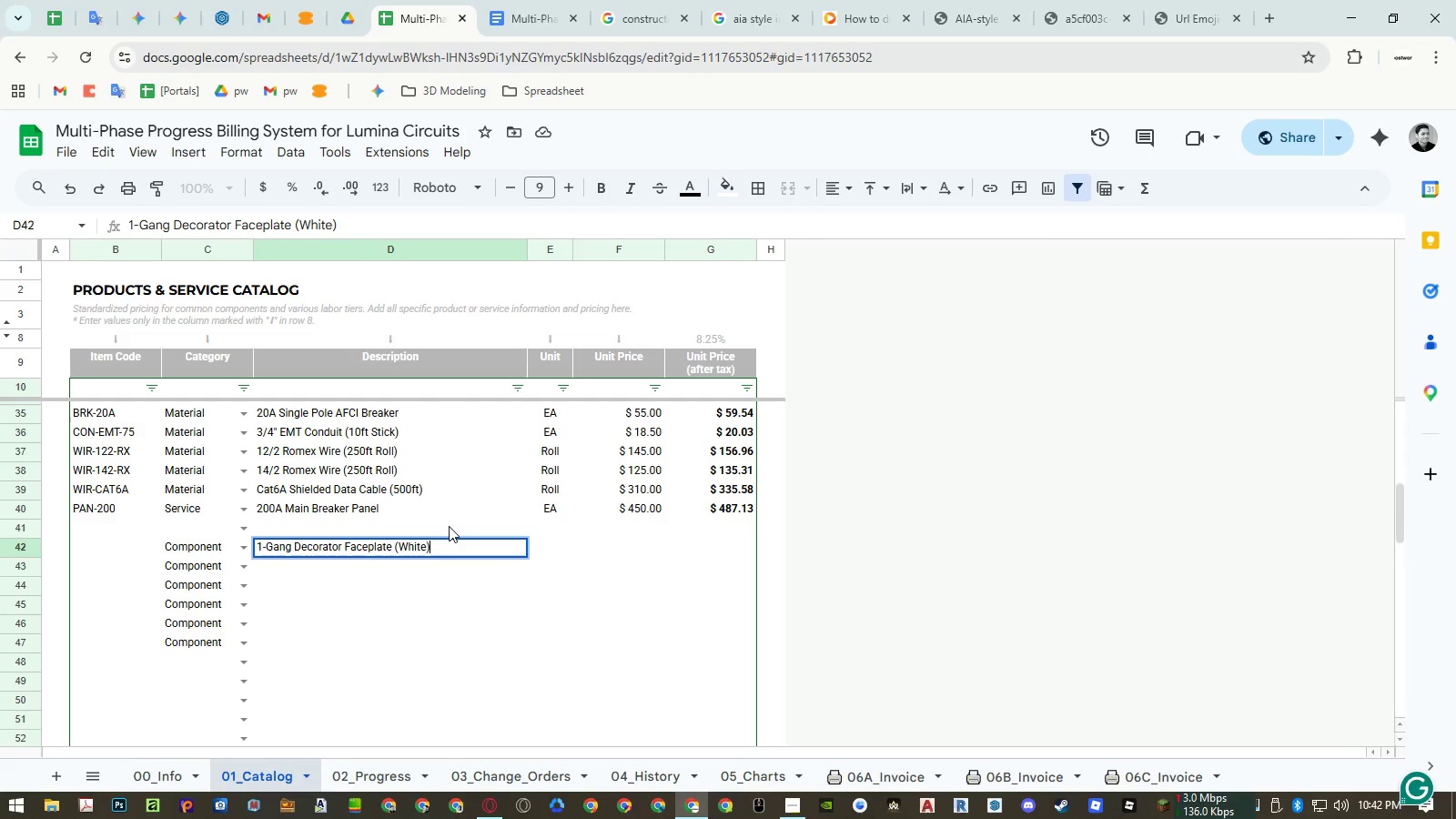 
key(Enter)
 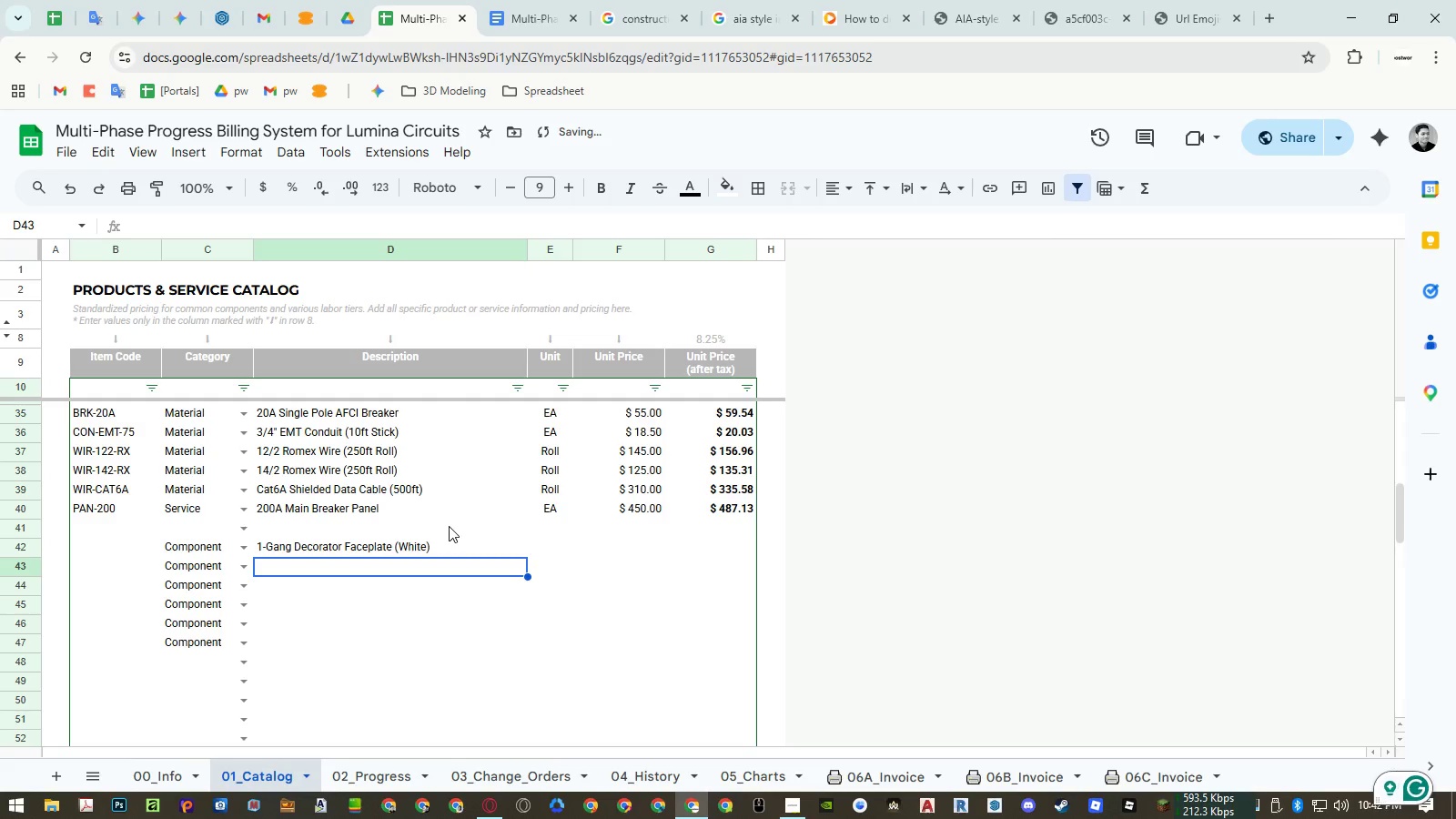 
type(2-Gang Brass Luxry)
key(Backspace)
key(Backspace)
type(ury Finish Plate)
 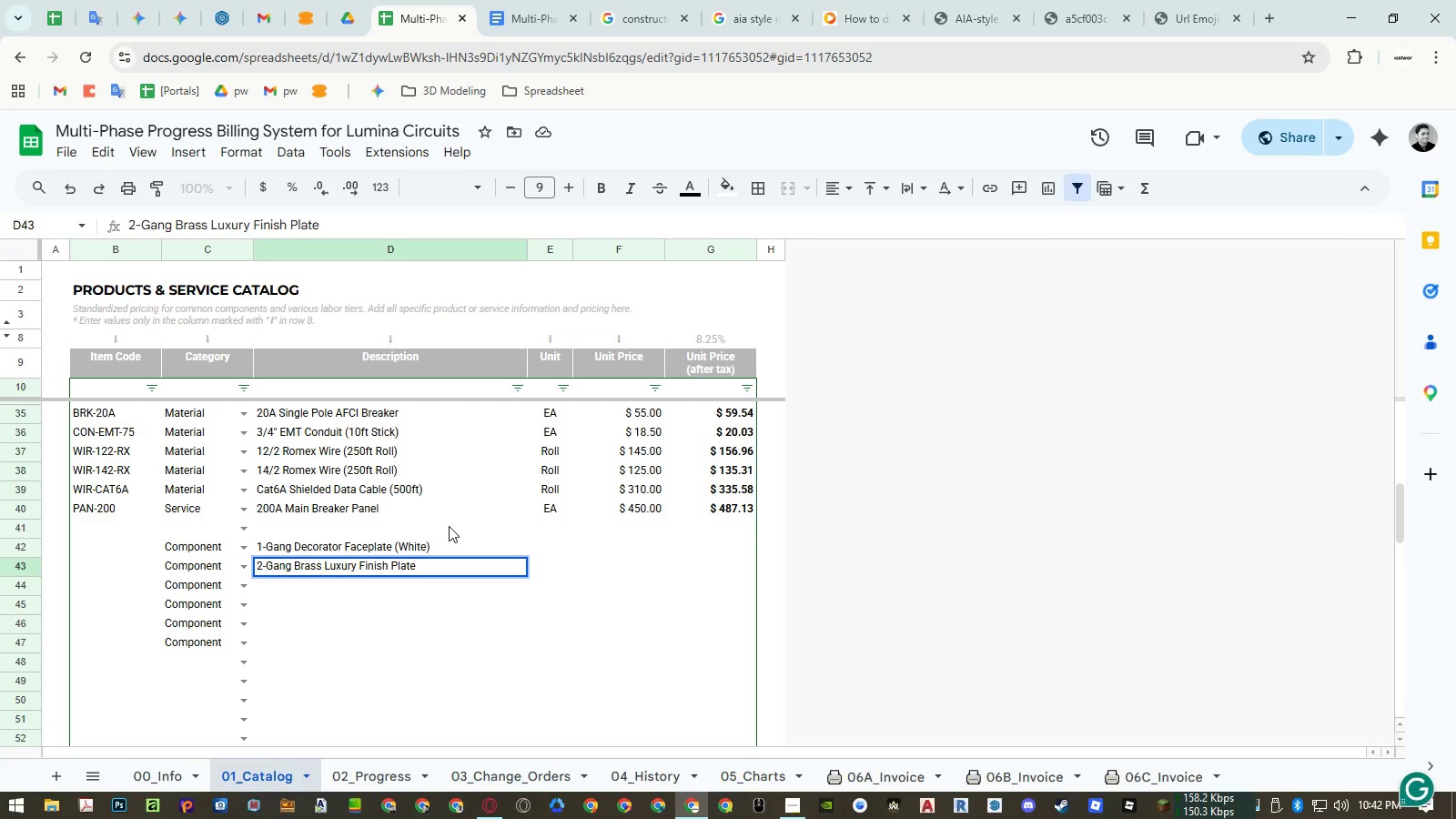 
key(Enter)
 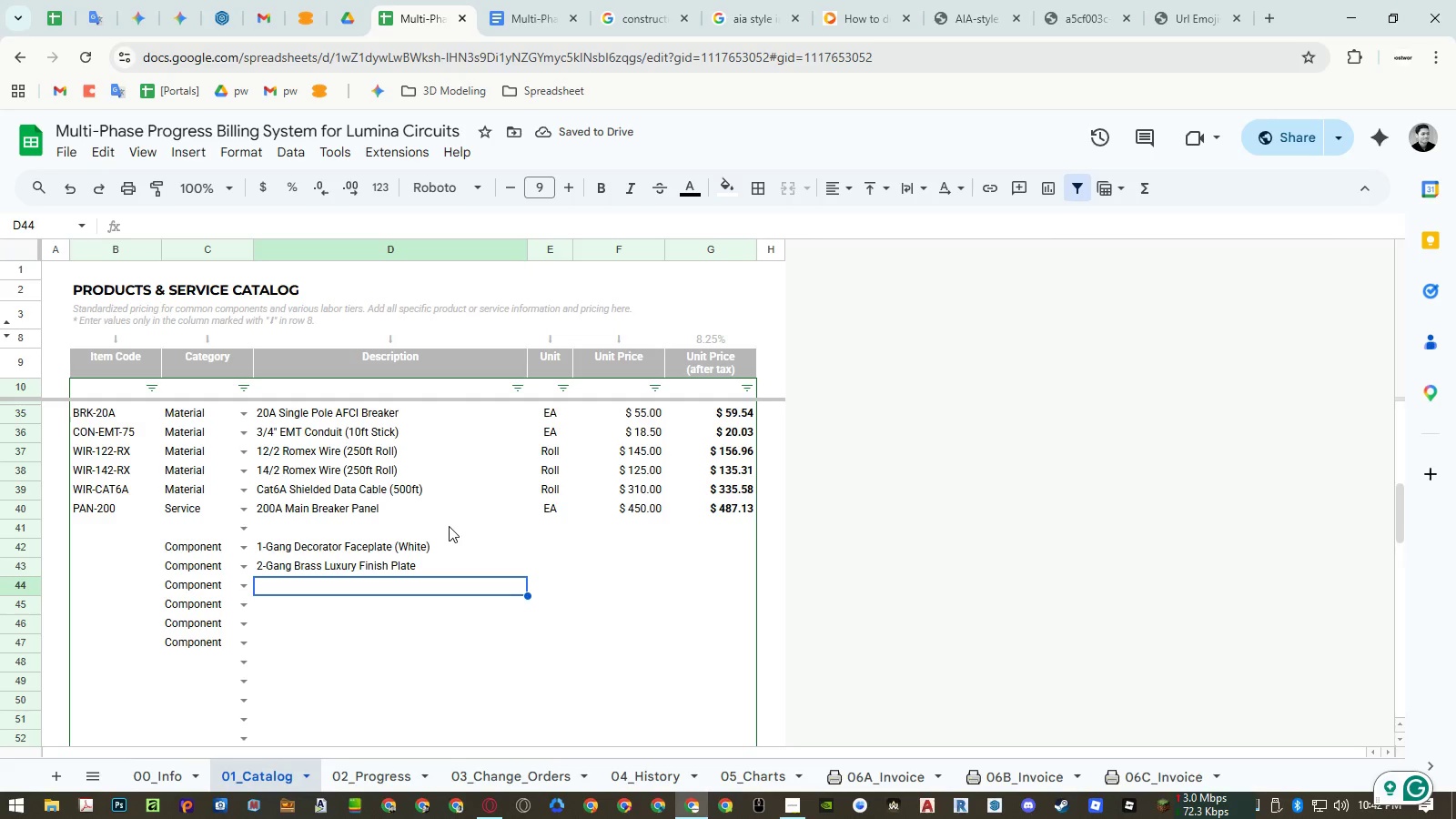 
key(ArrowLeft)
 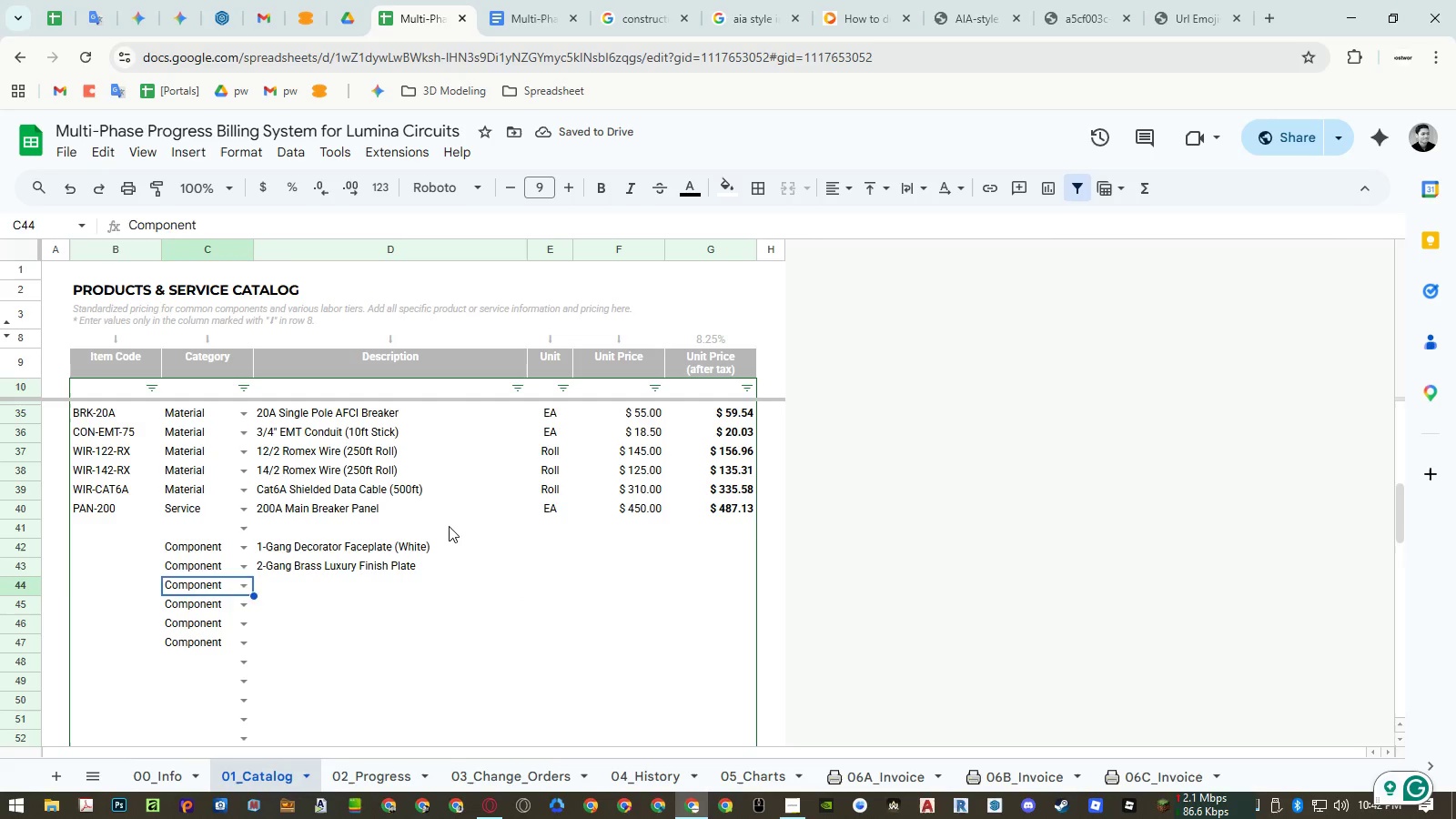 
key(ArrowLeft)
 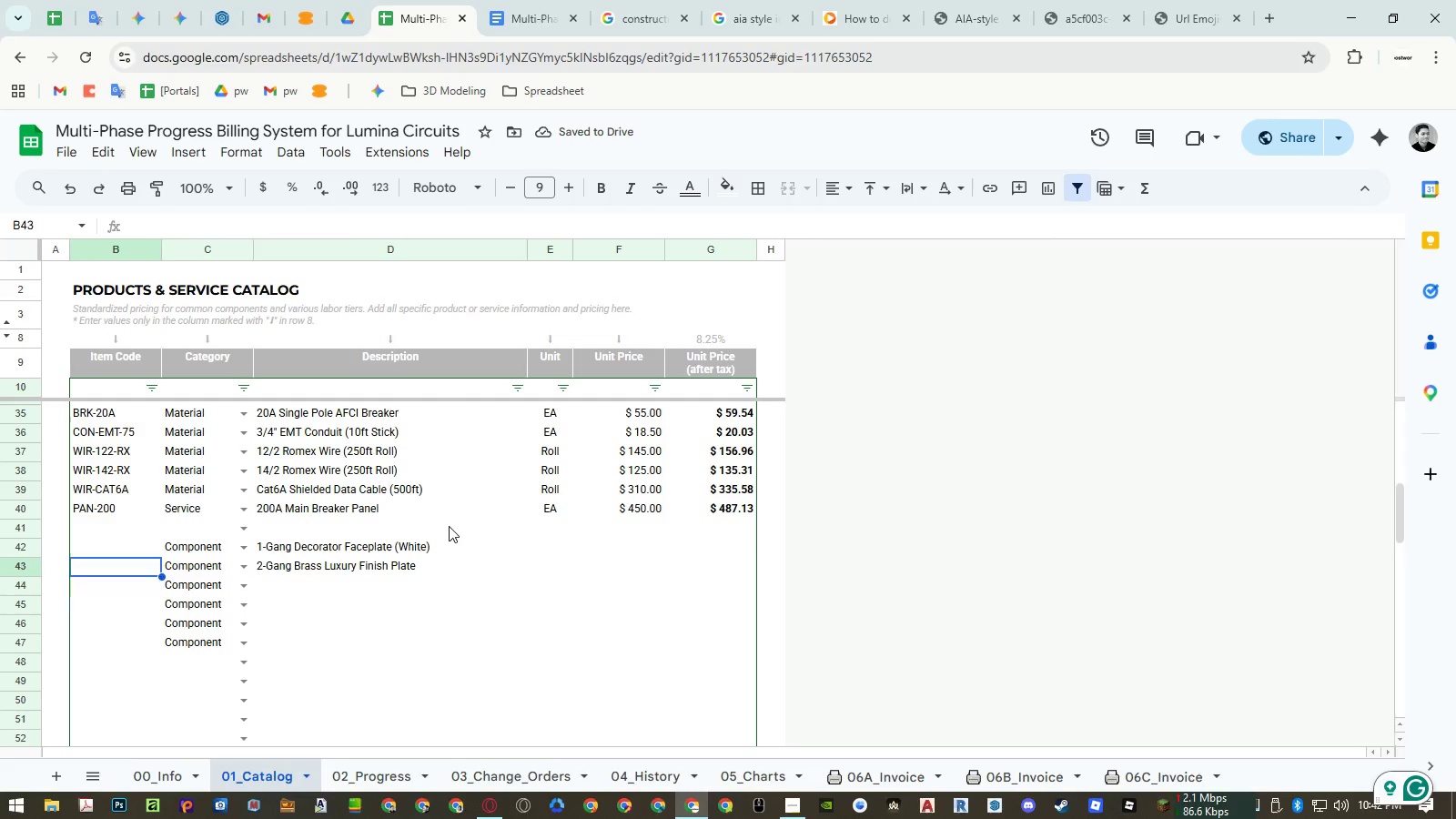 
key(ArrowUp)
 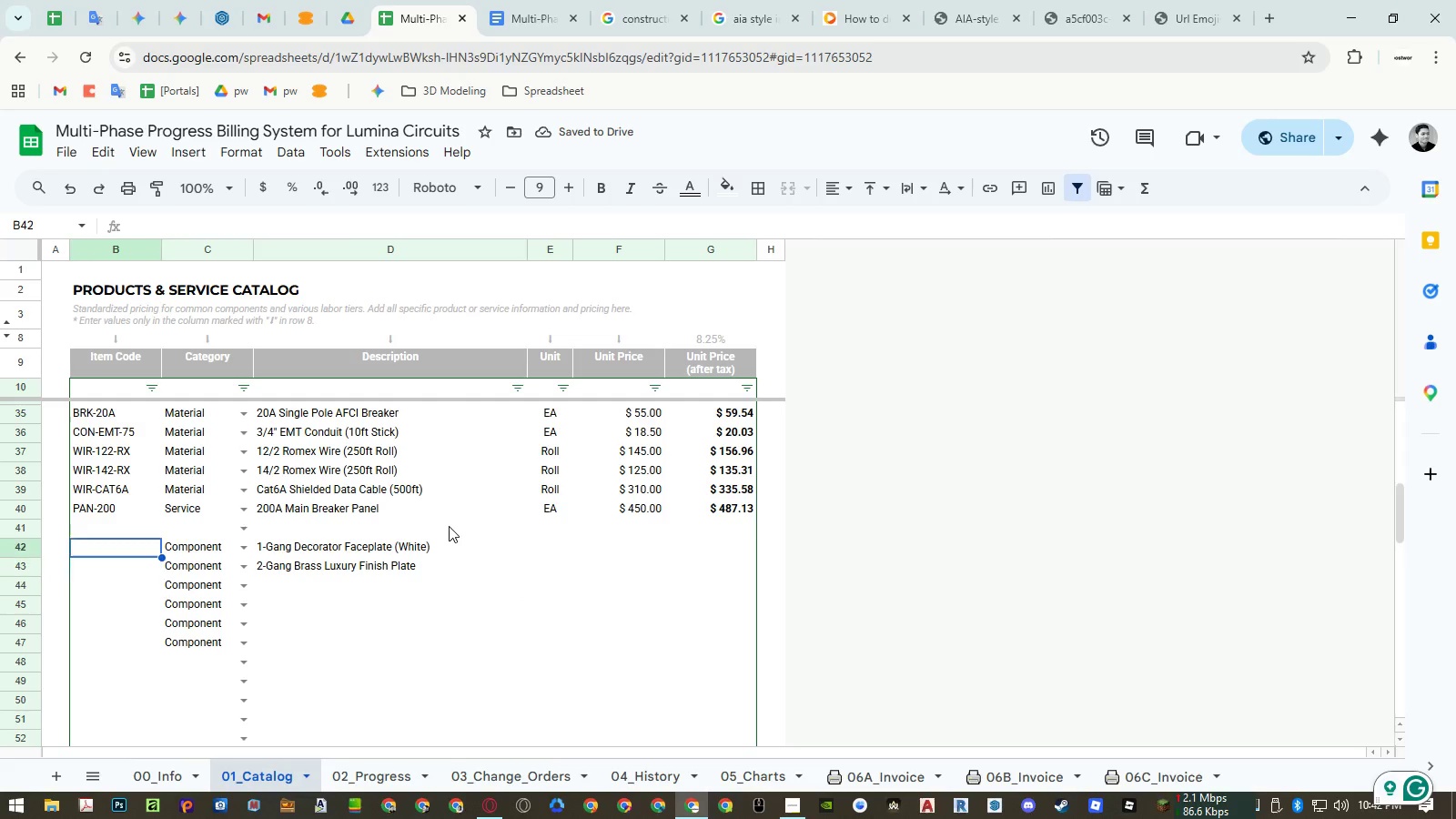 
key(ArrowUp)
 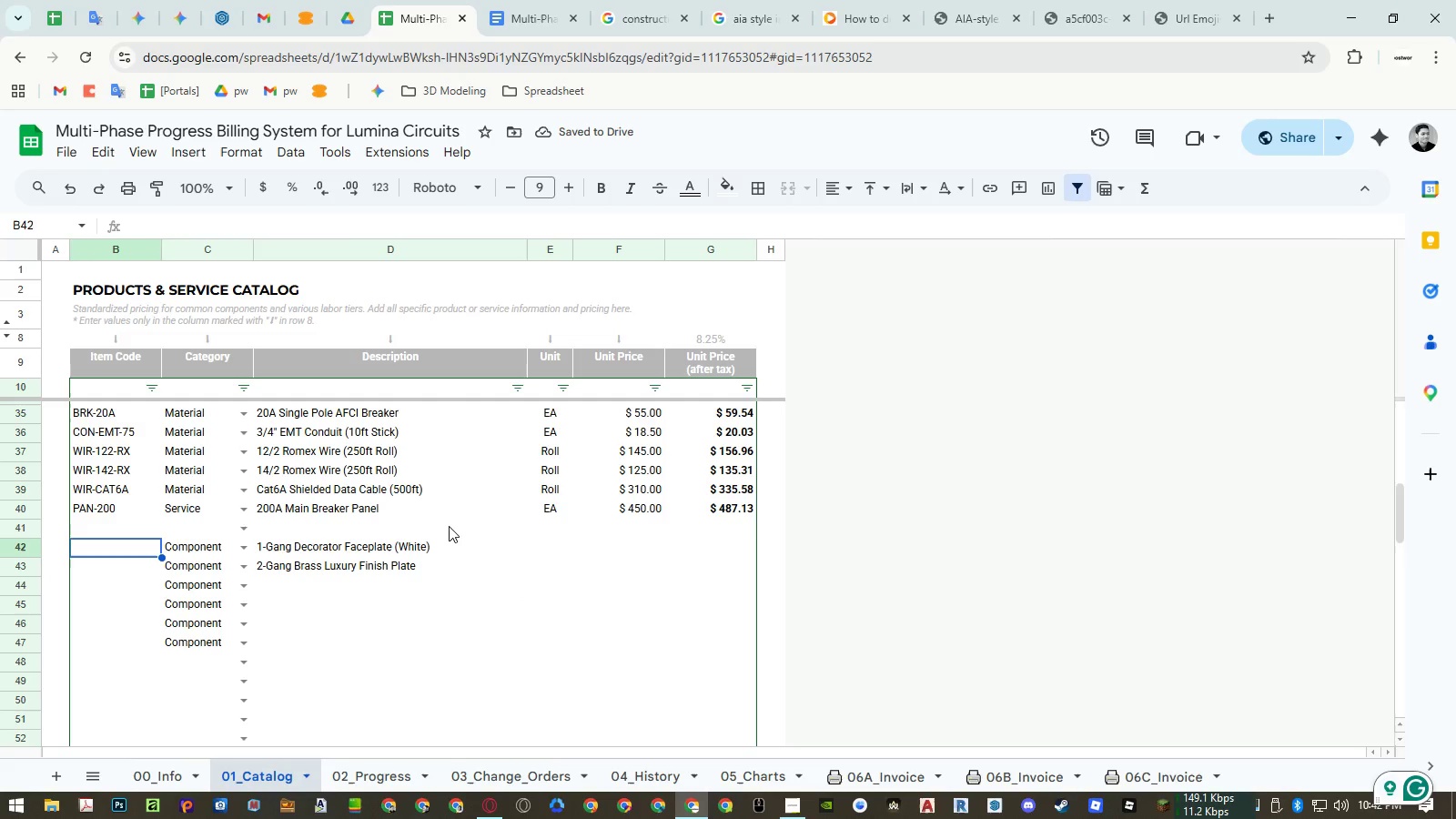 
type(FAC-)
 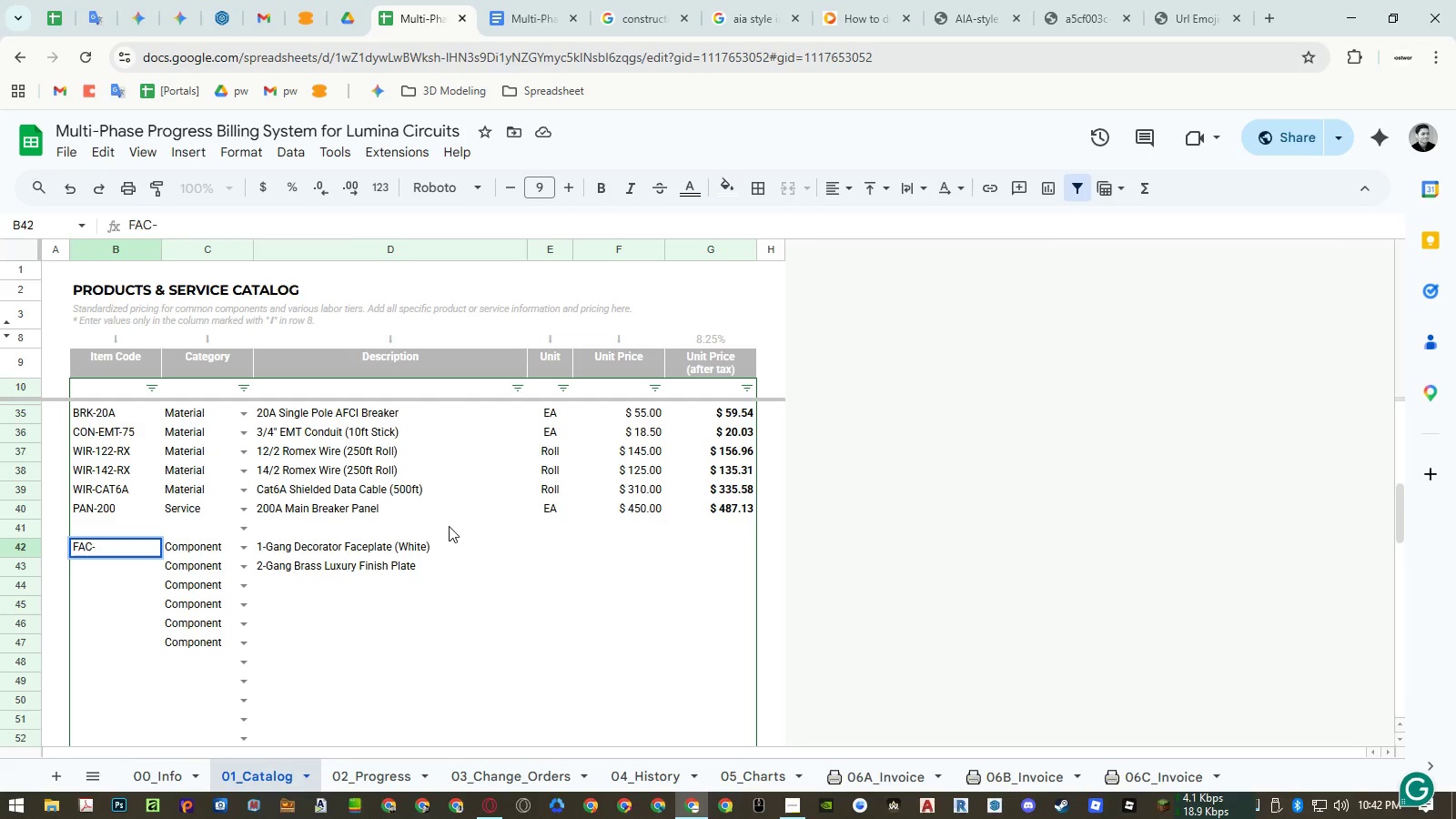 
type(1G-WH)
 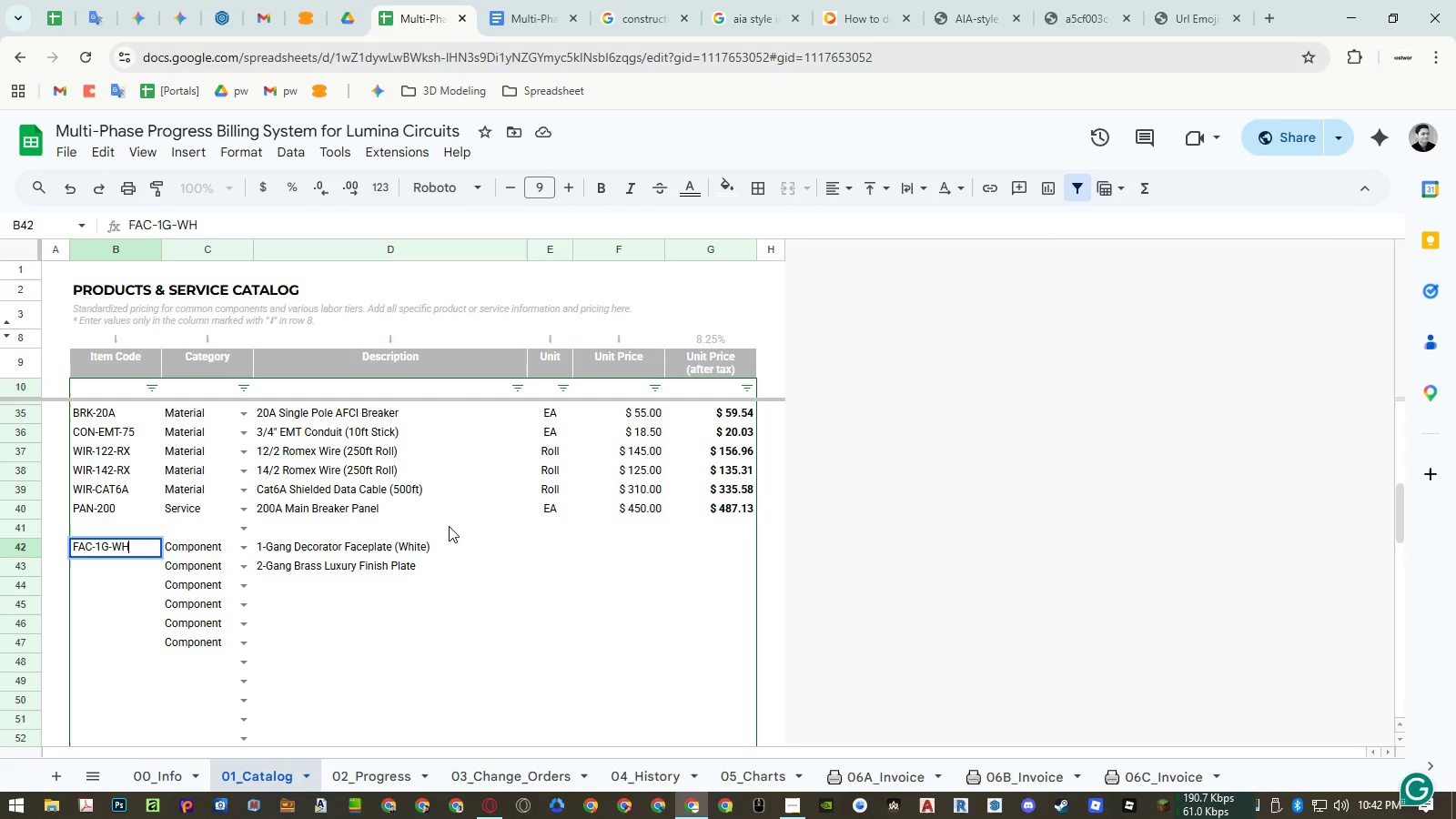 
key(Enter)
 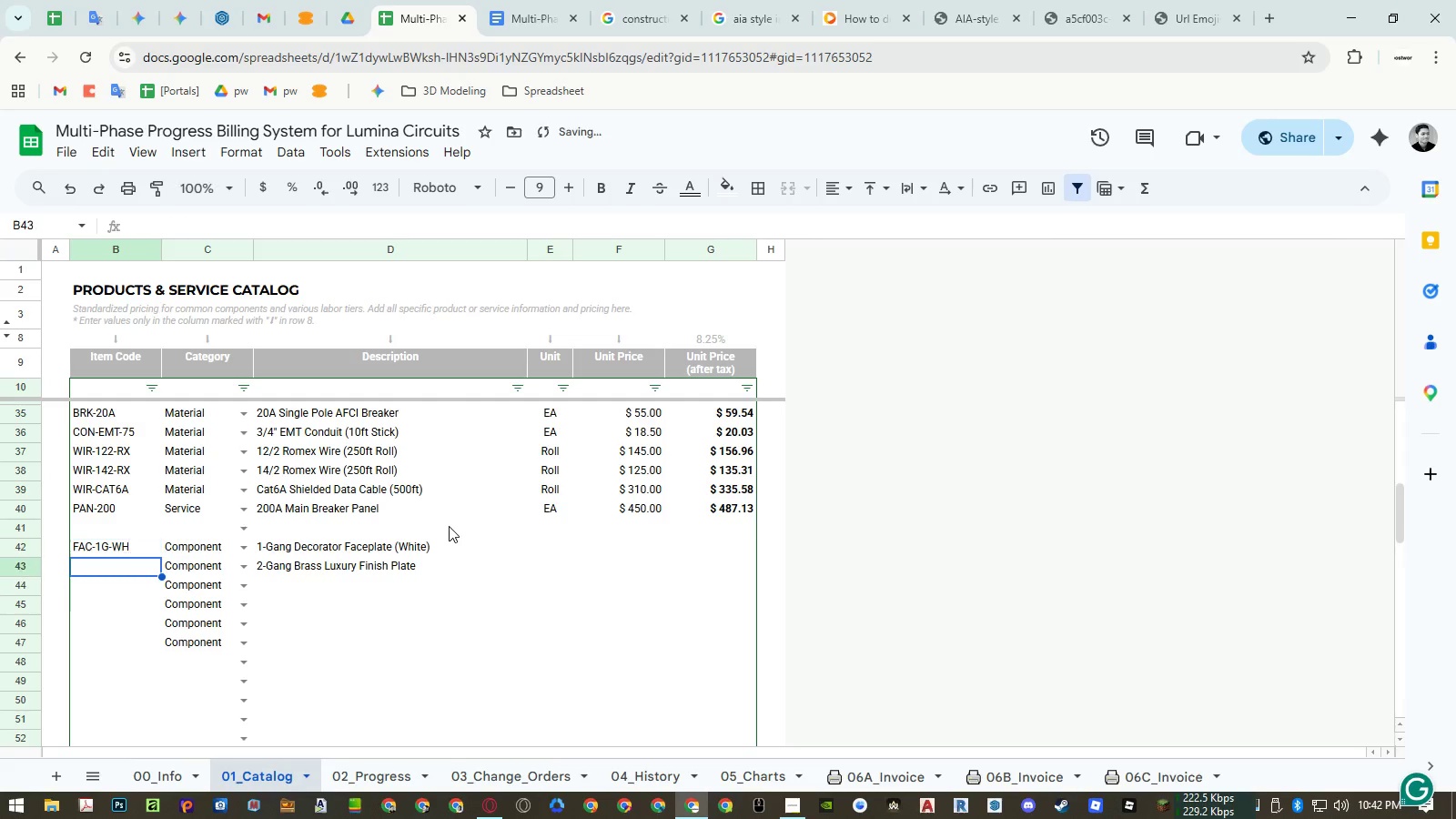 
type(FAC-2G-BR)
 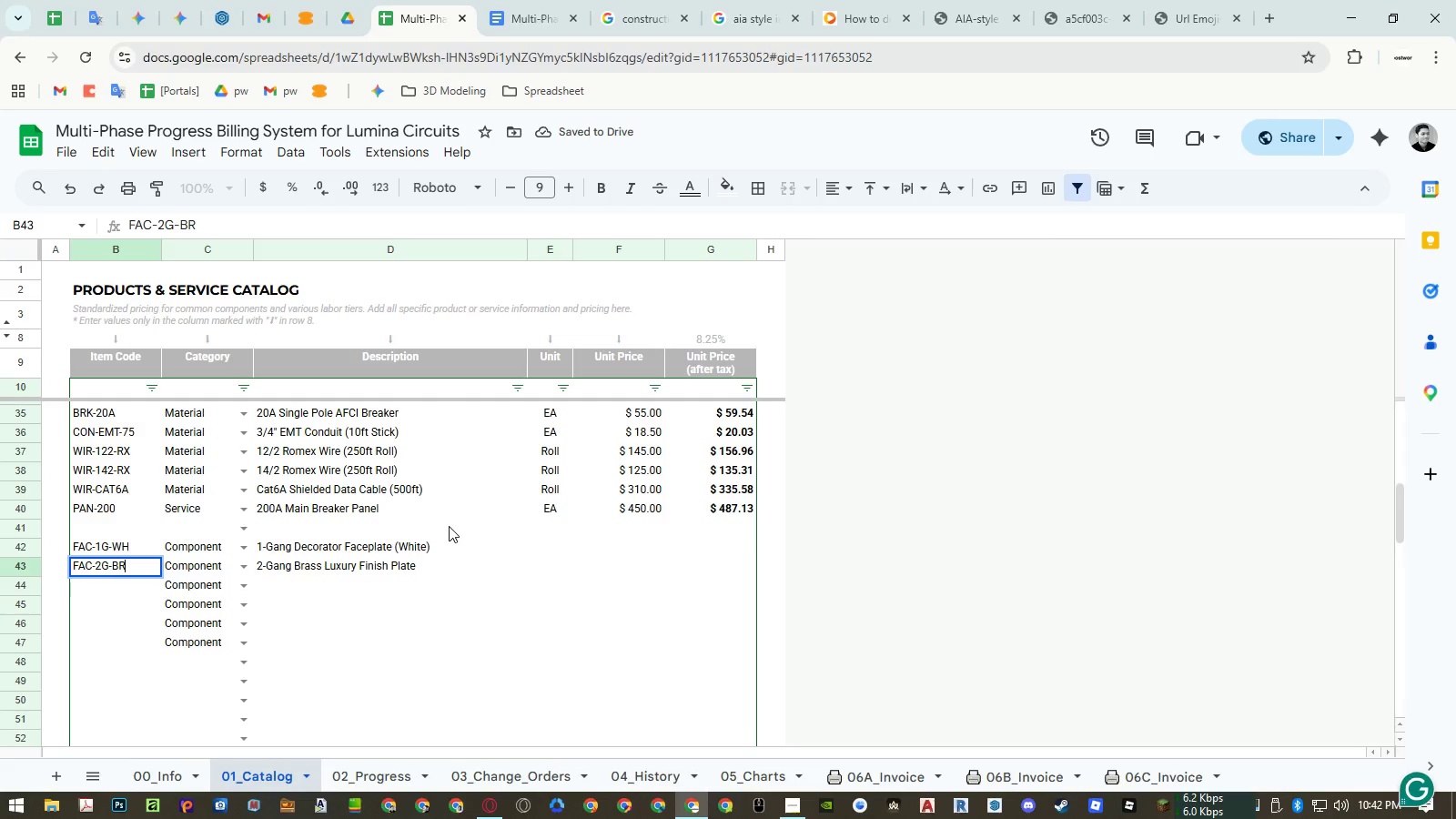 
key(Enter)
 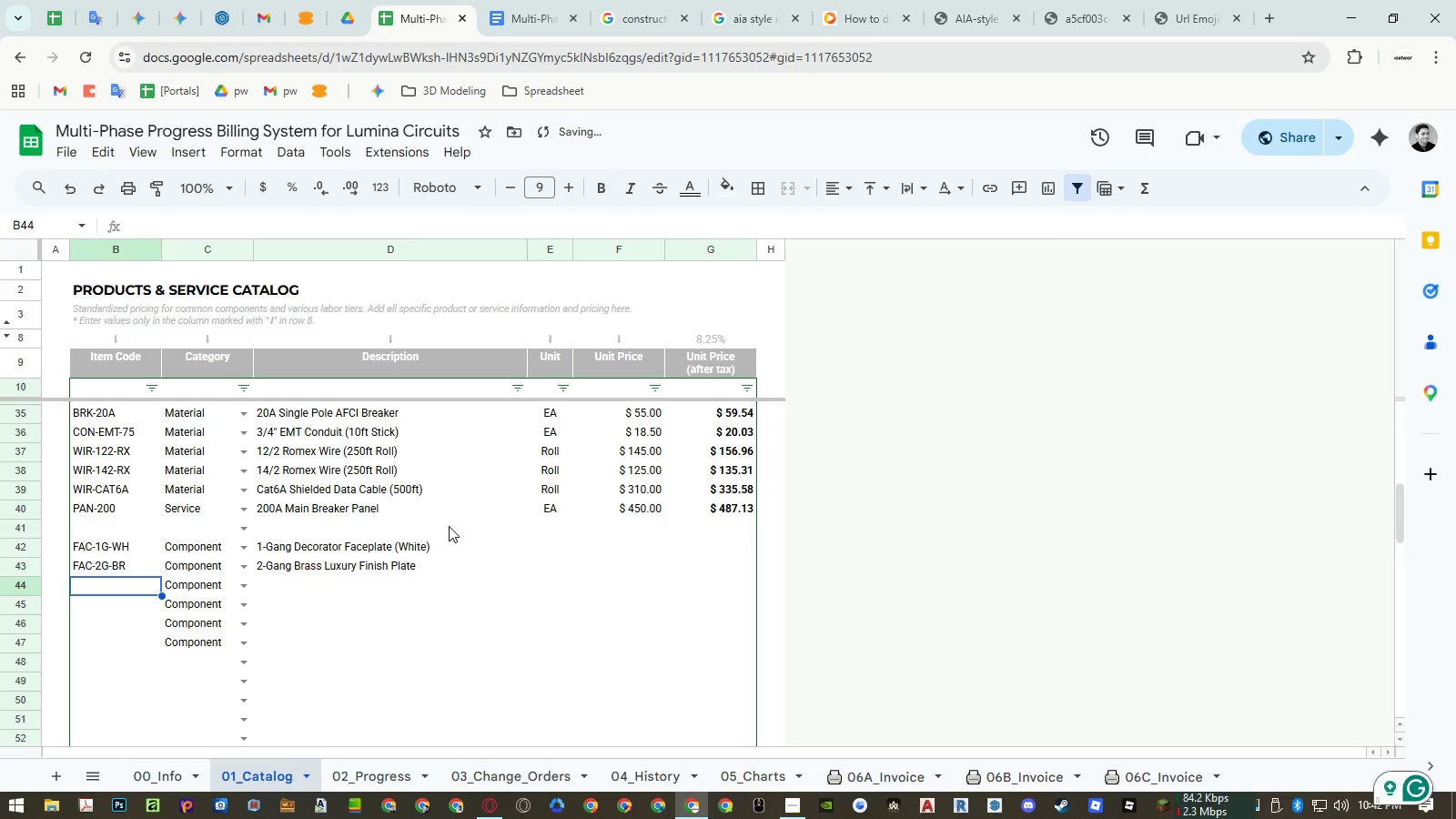 
key(ArrowUp)
 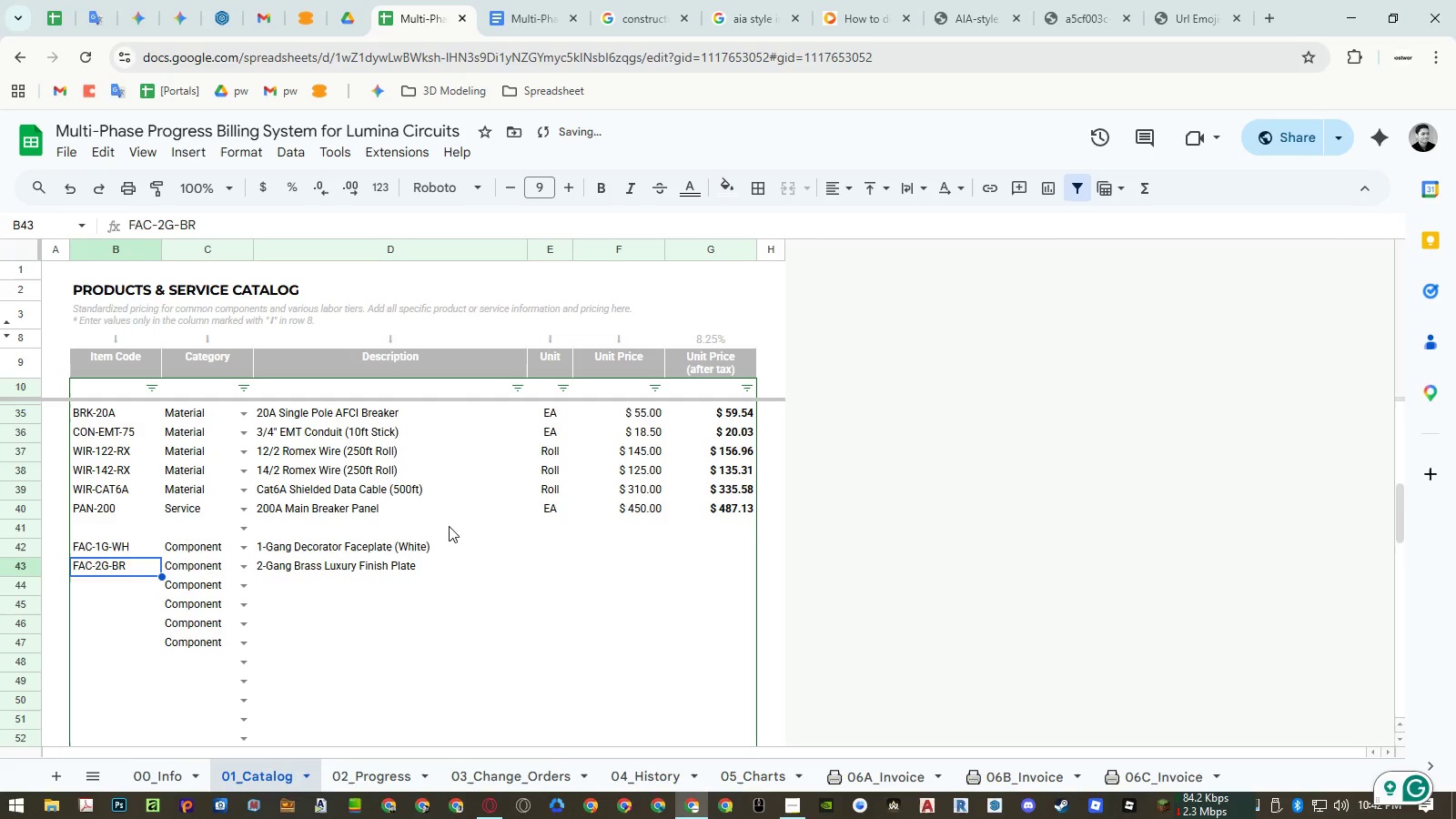 
key(ArrowRight)
 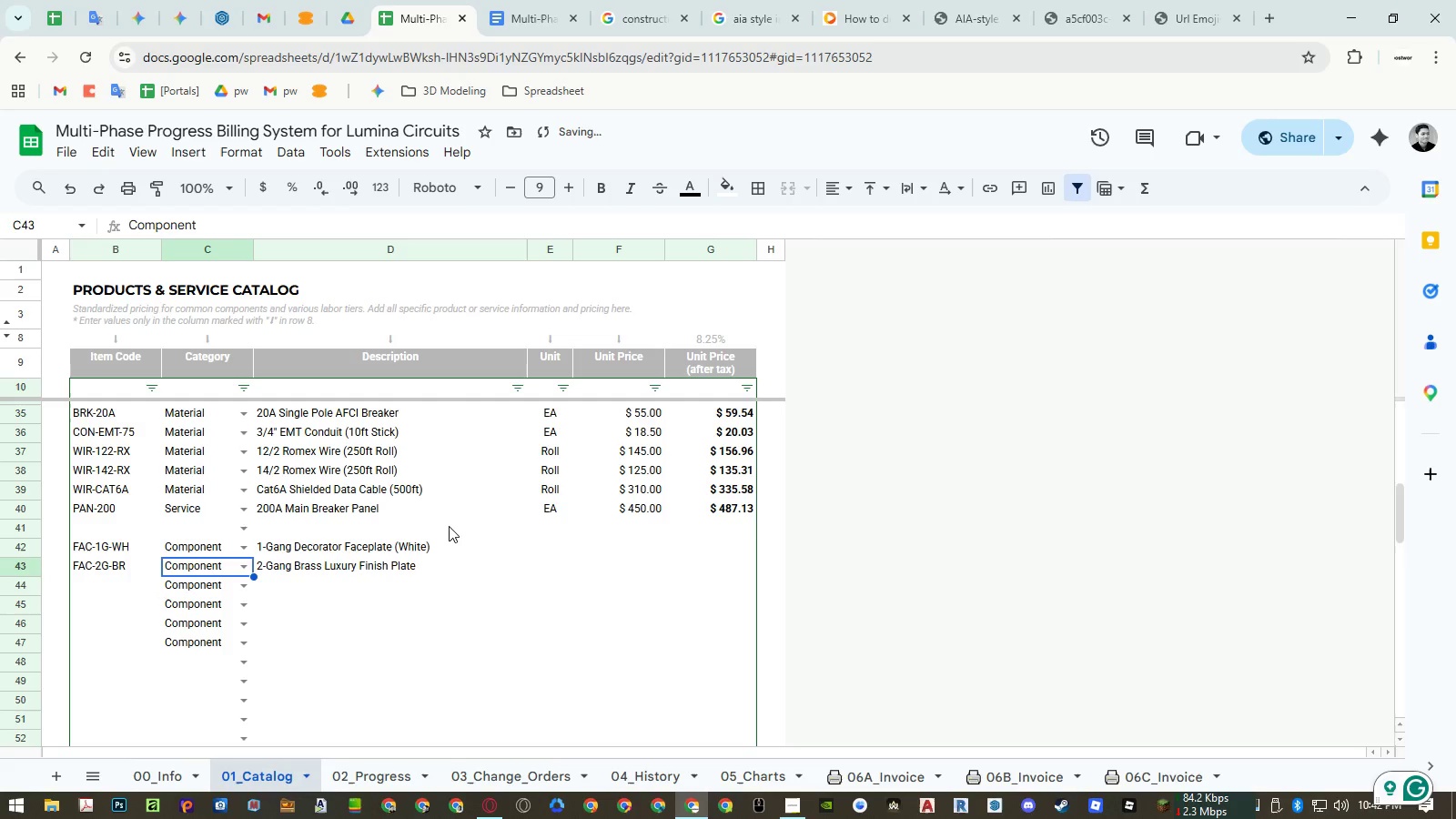 
key(ArrowRight)
 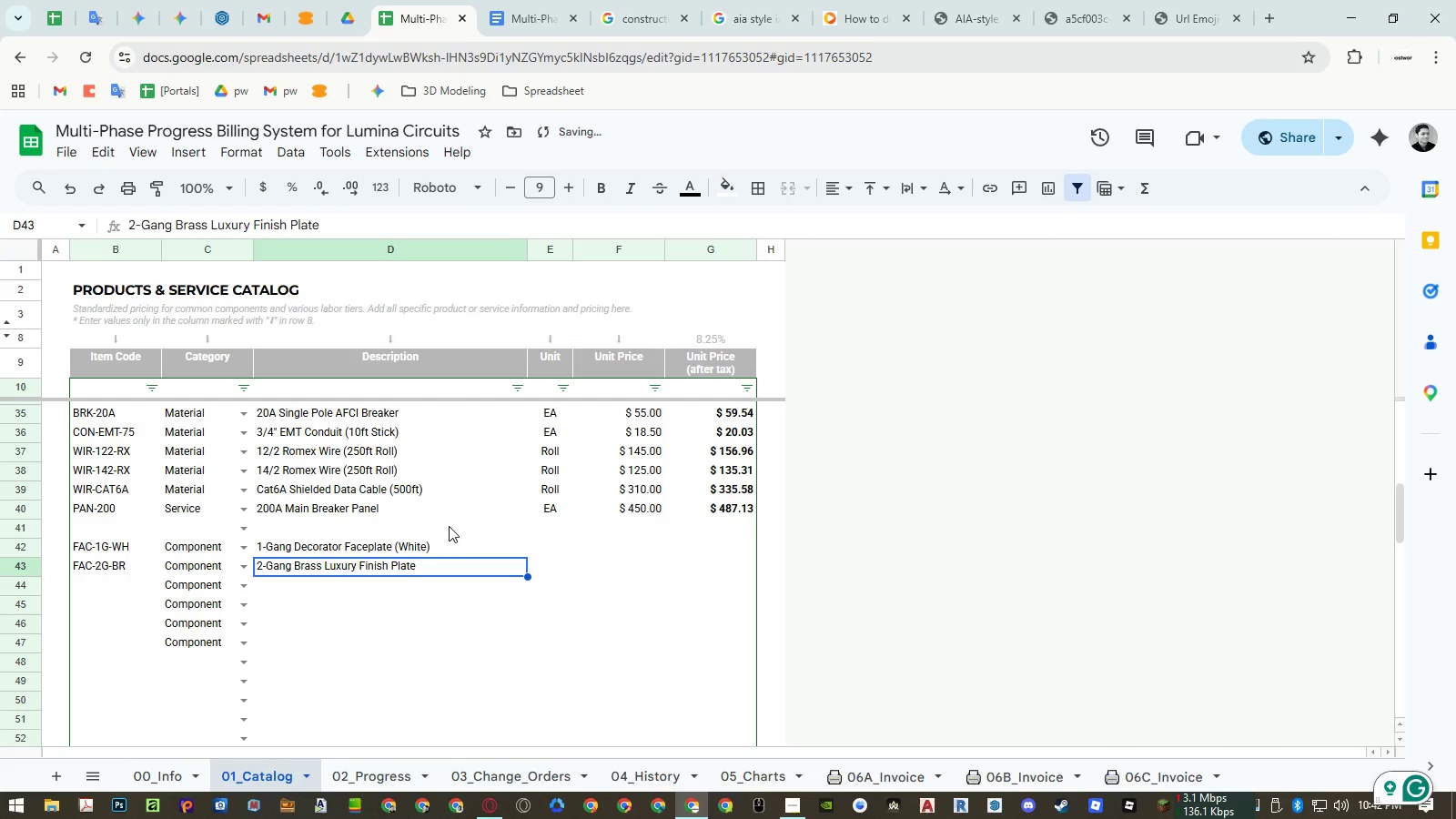 
key(ArrowRight)
 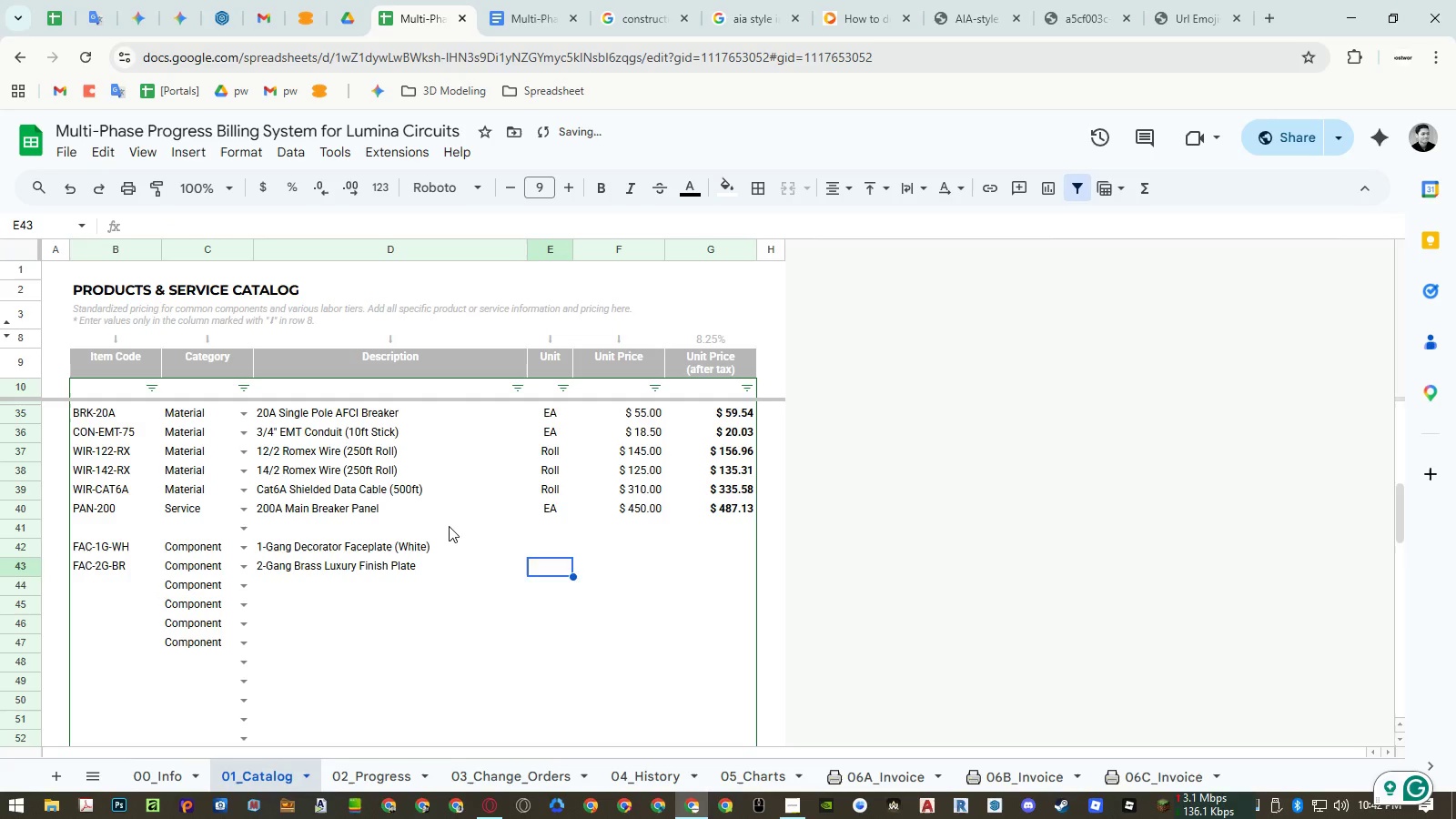 
key(ArrowUp)
 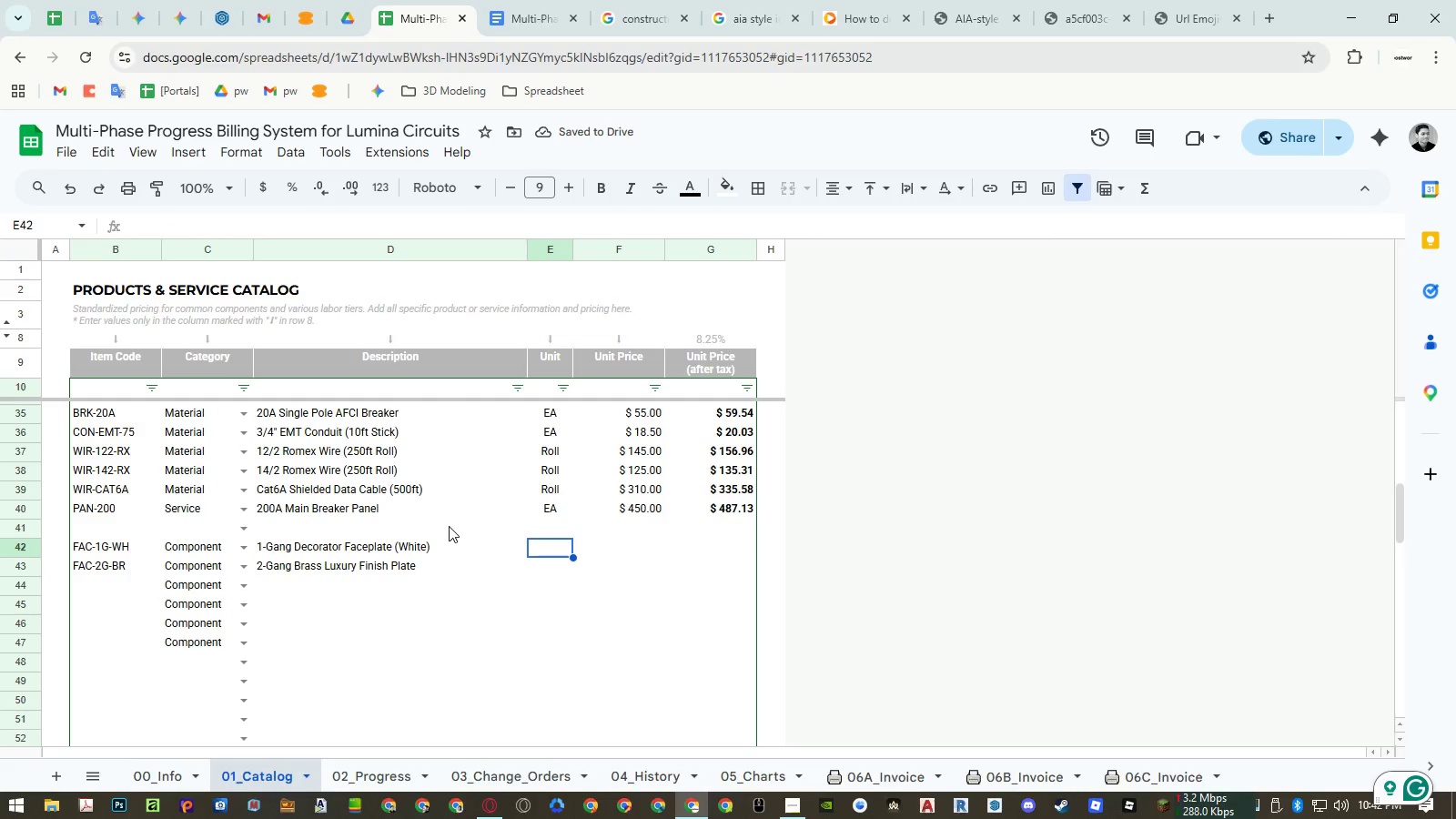 
type(ea)
 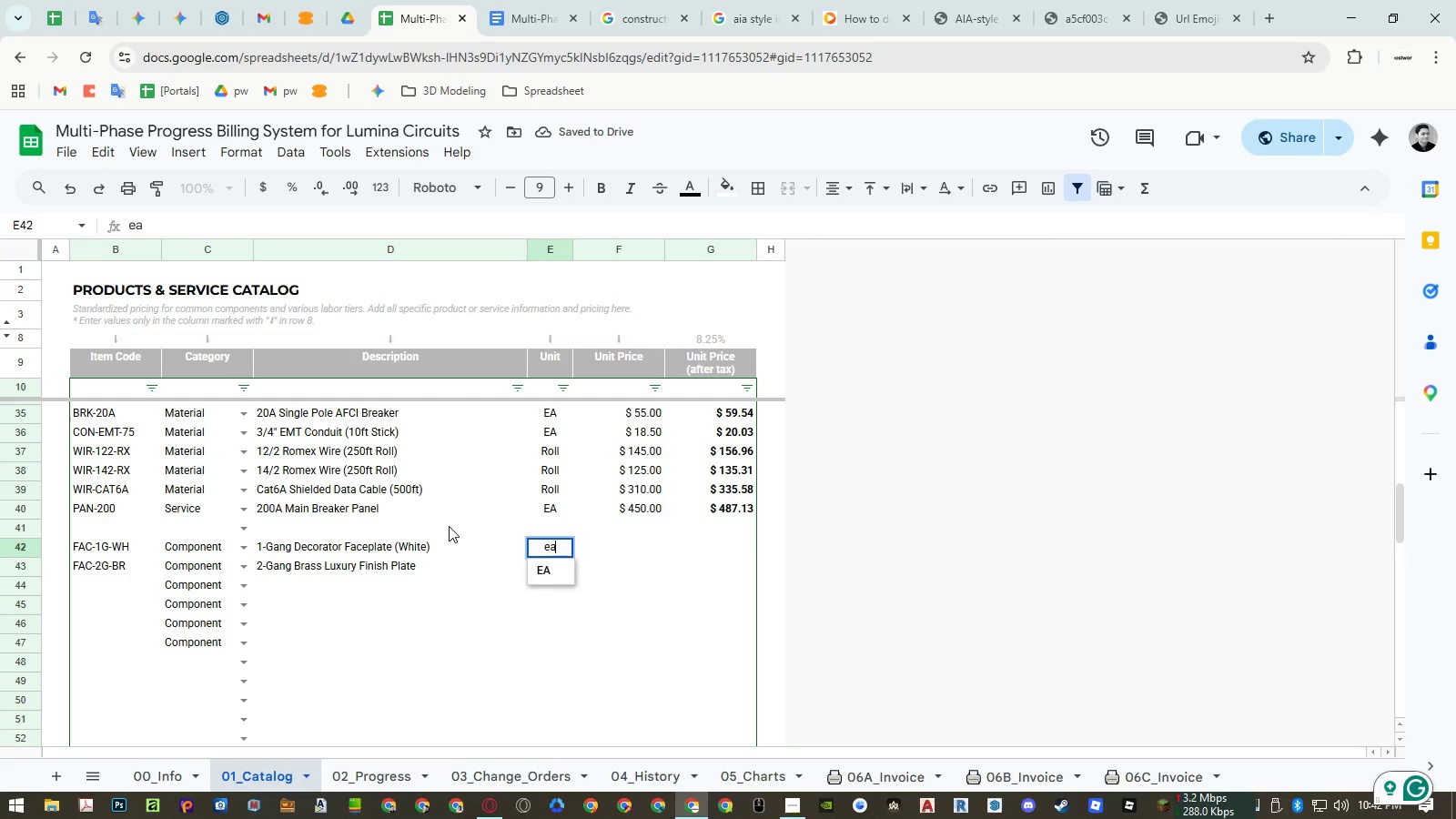 
key(ArrowUp)
 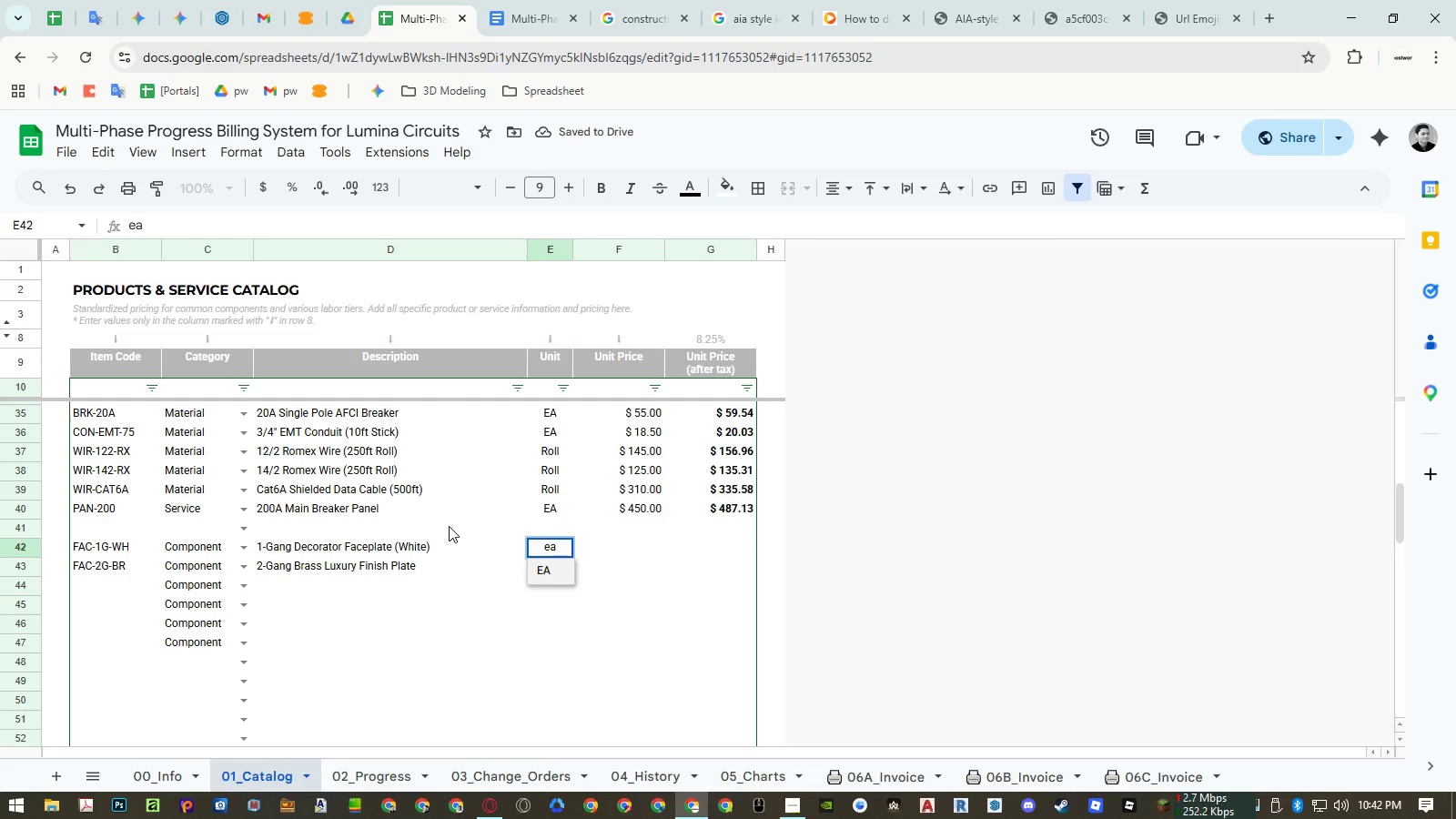 
key(Enter)
 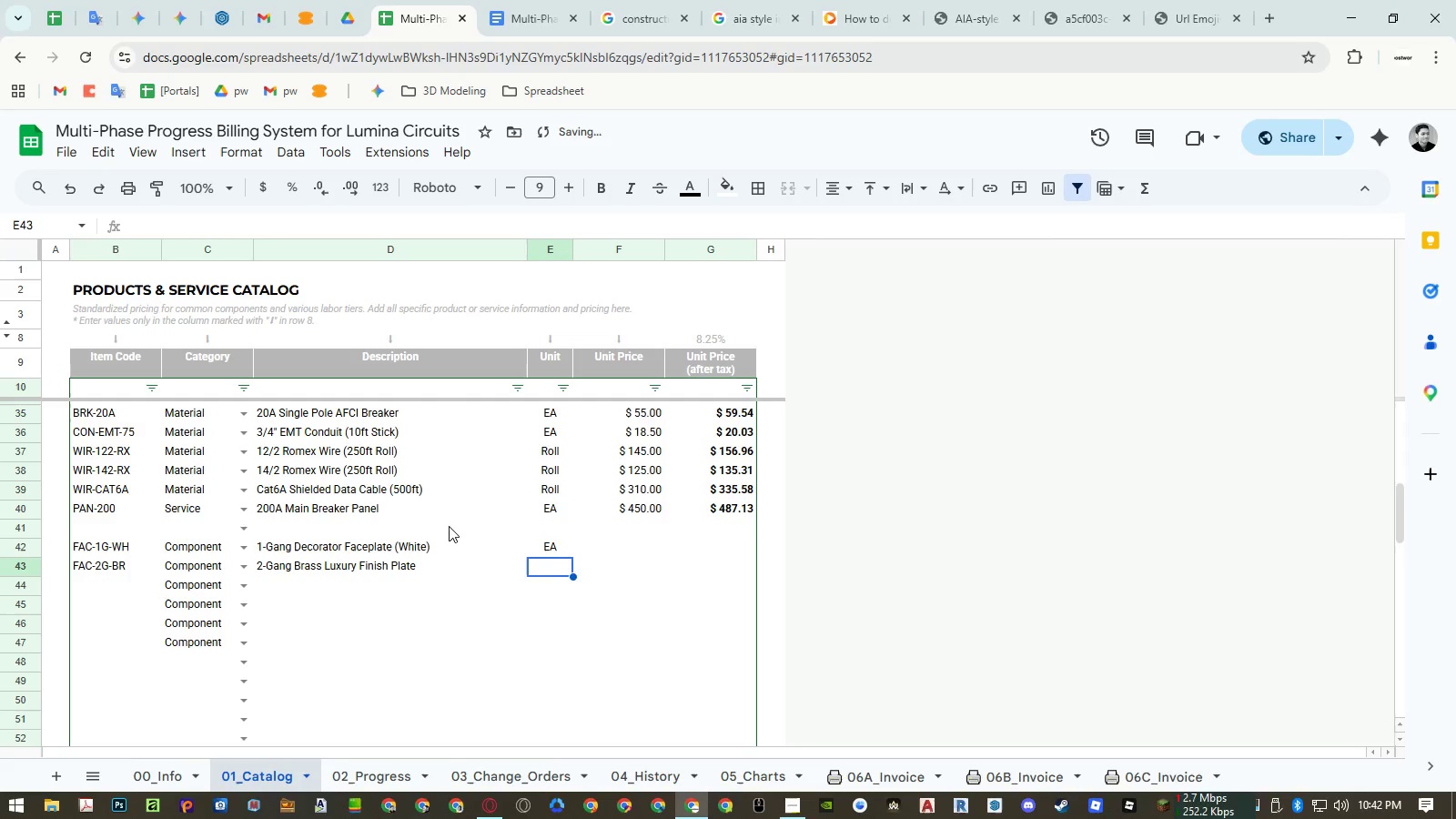 
type(ea)
 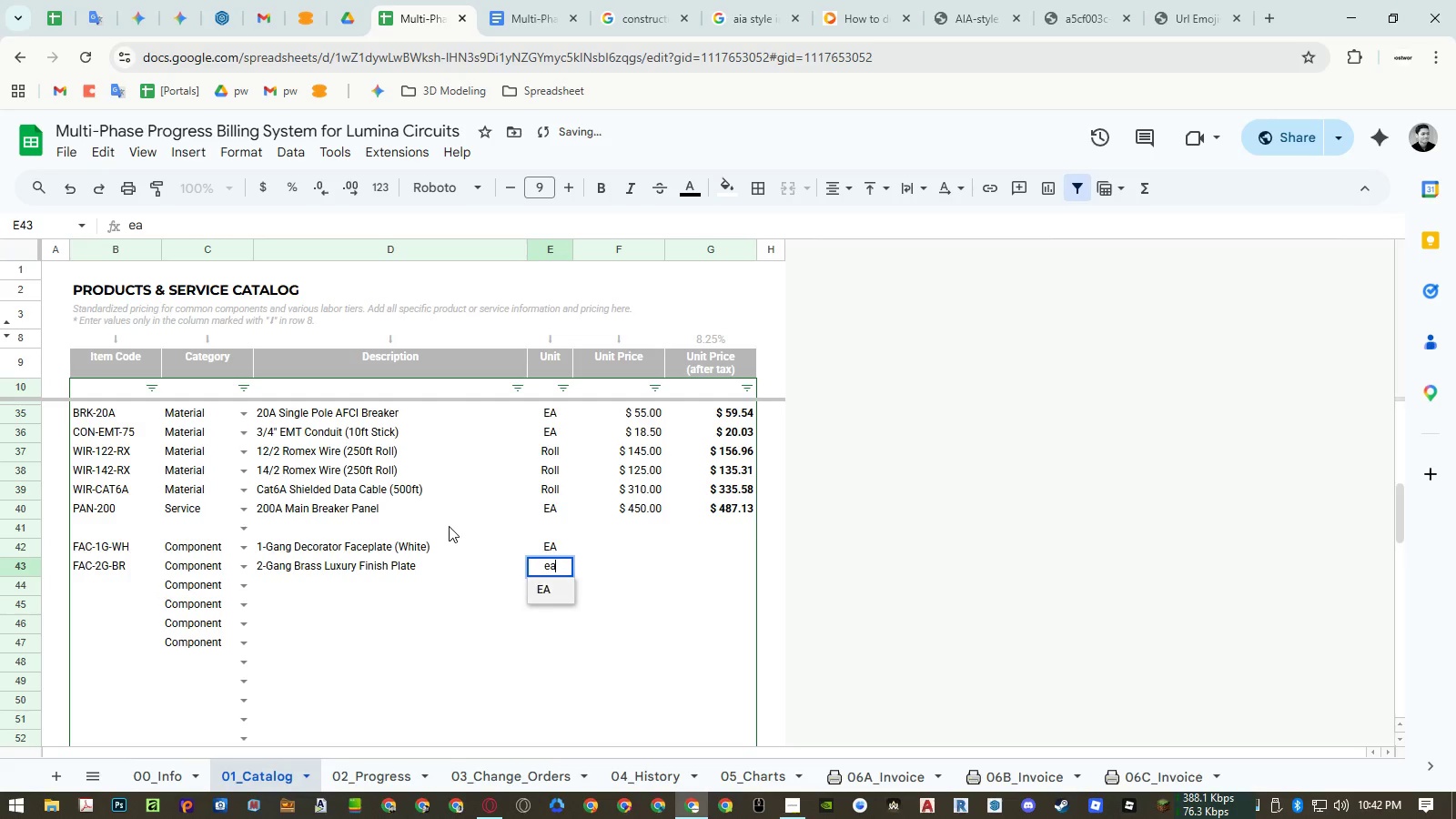 
key(ArrowUp)
 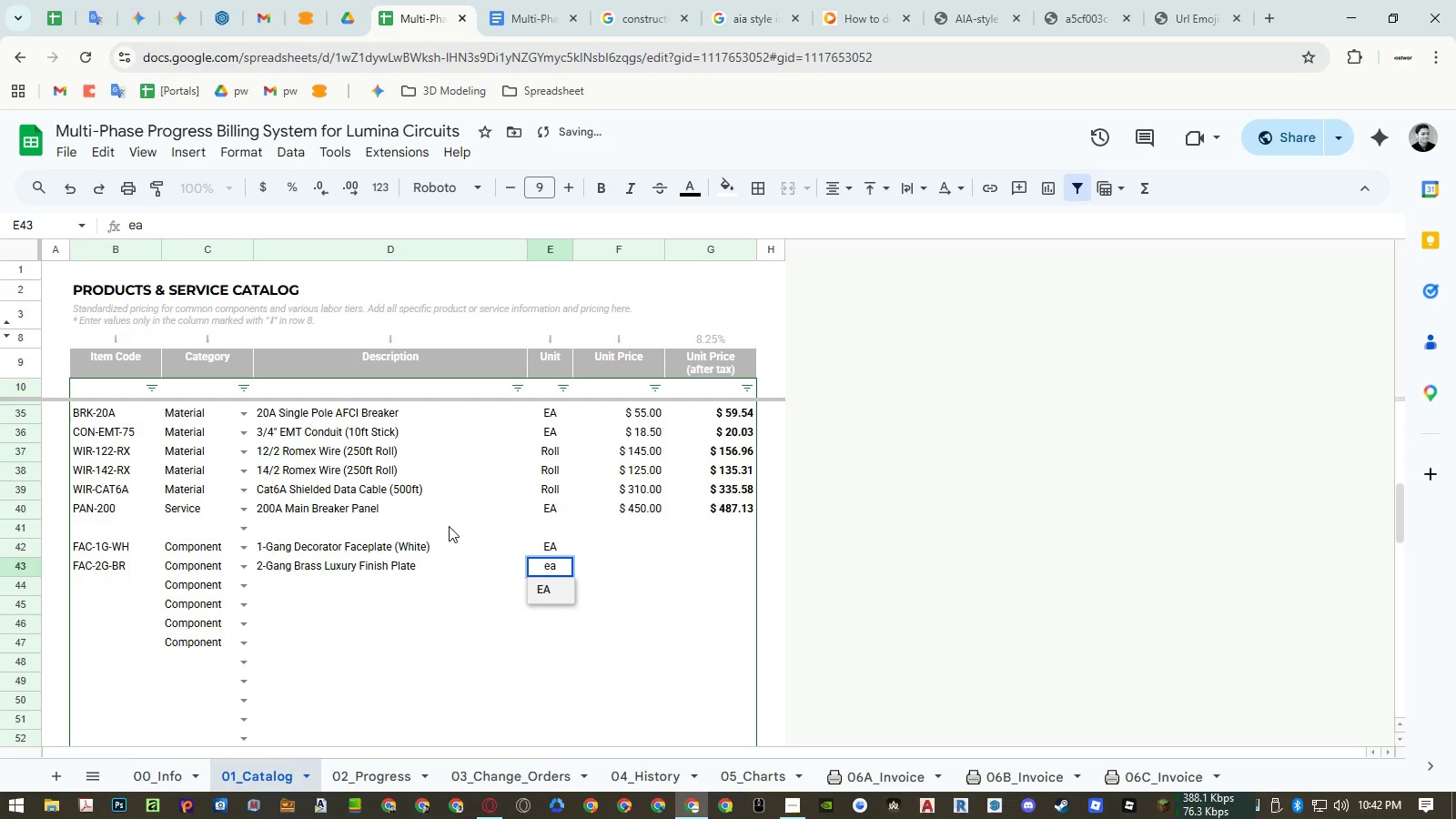 
key(Enter)
 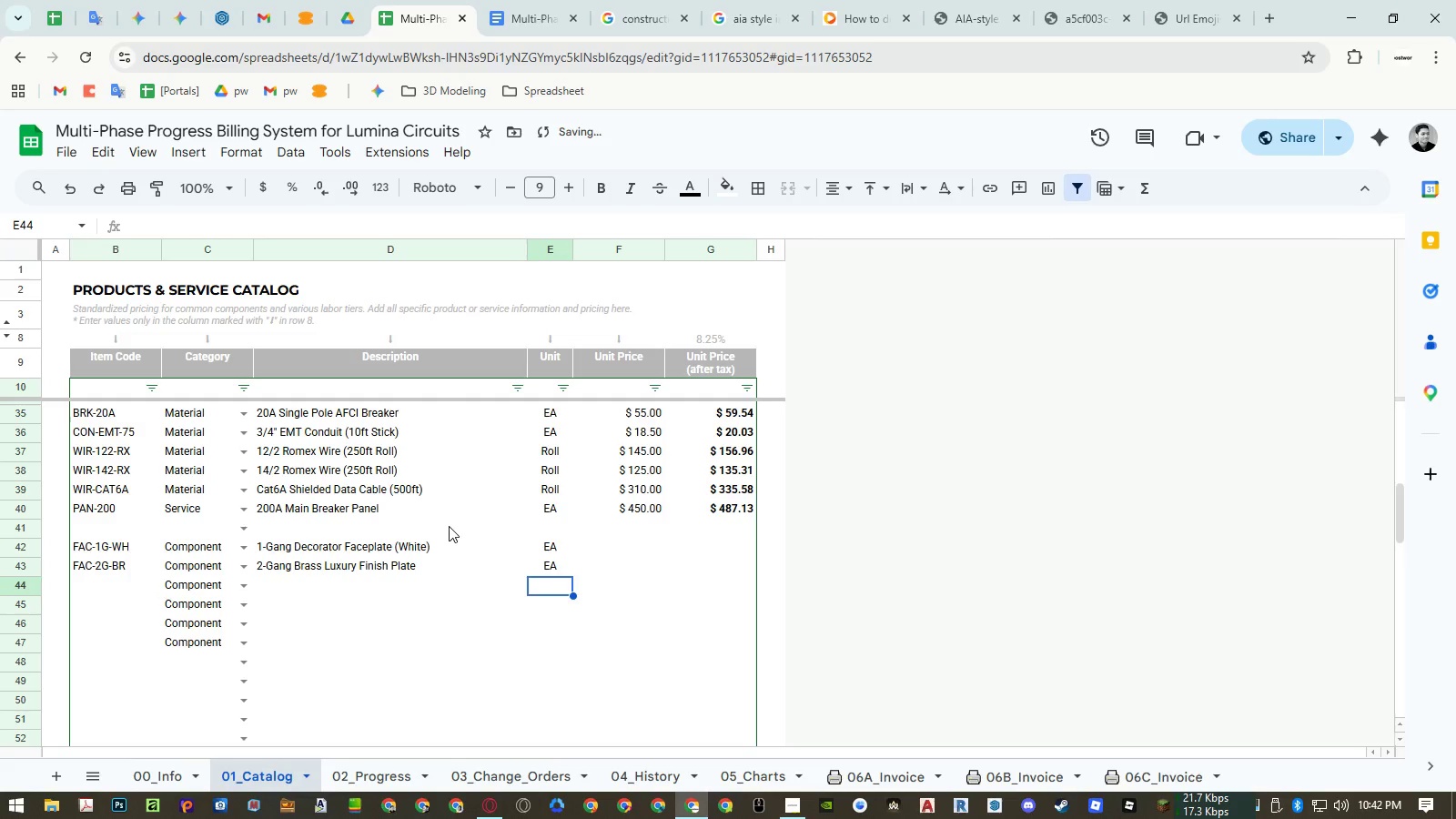 
key(ArrowUp)
 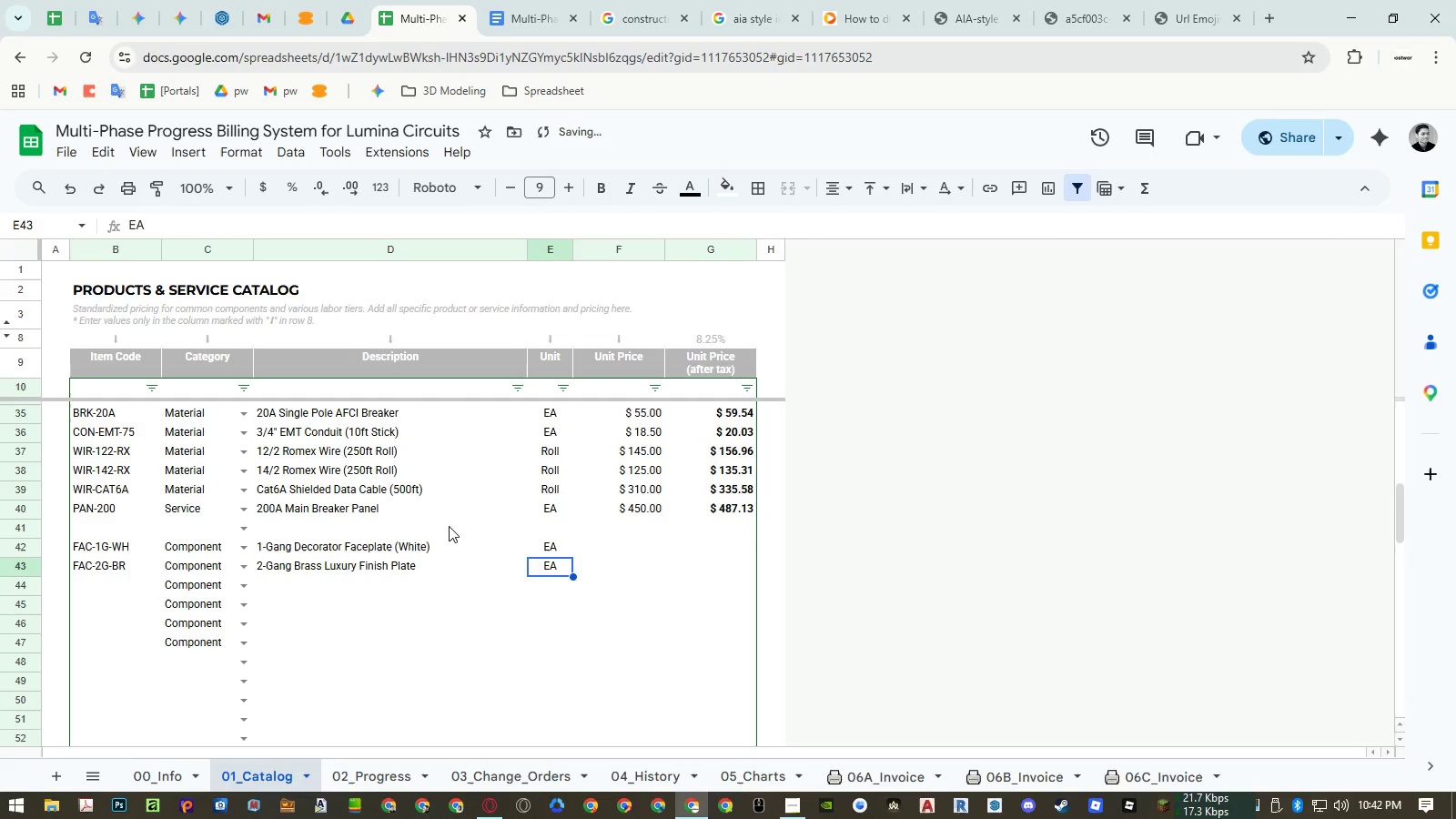 
key(ArrowRight)
 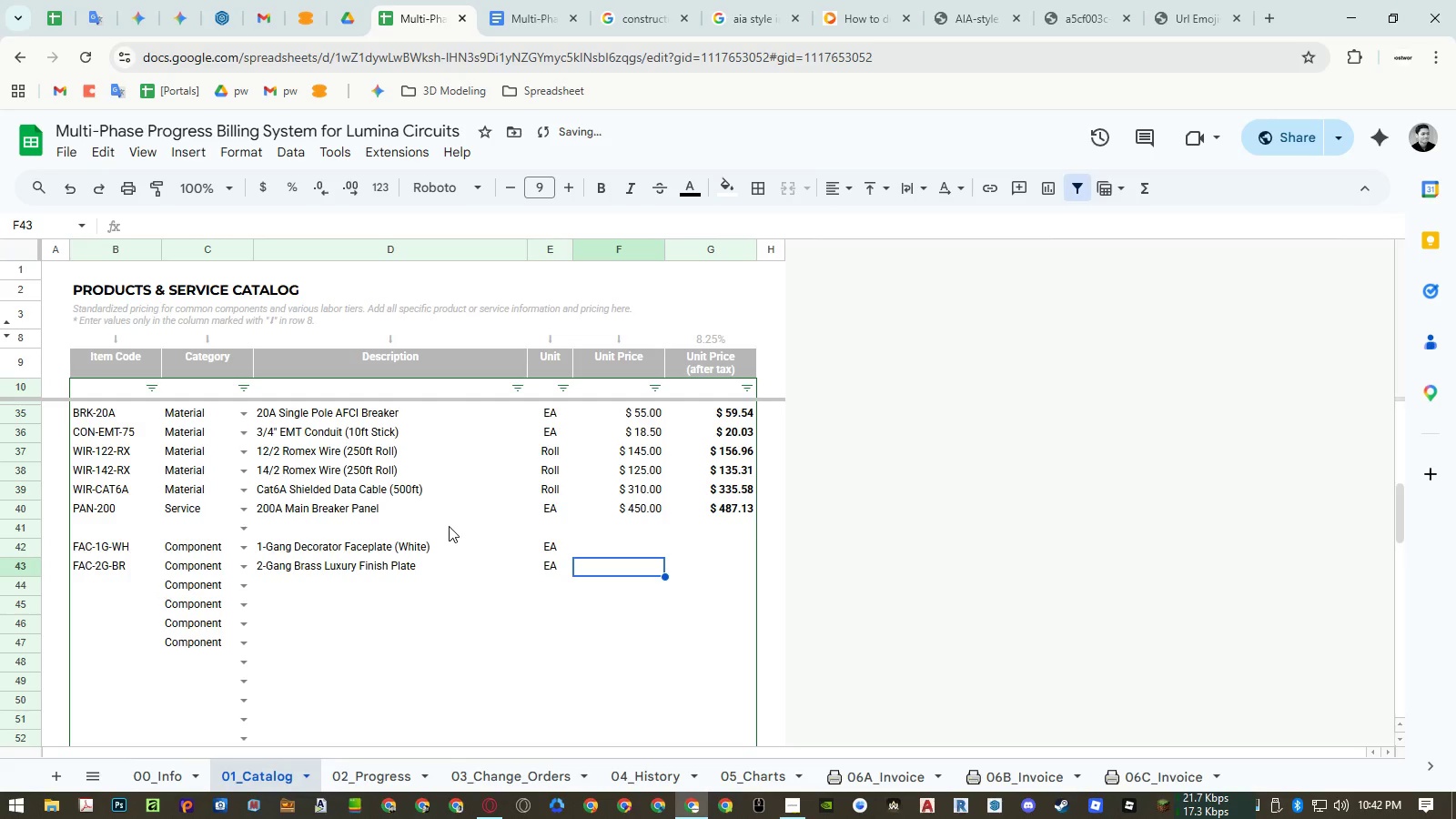 
key(ArrowUp)
 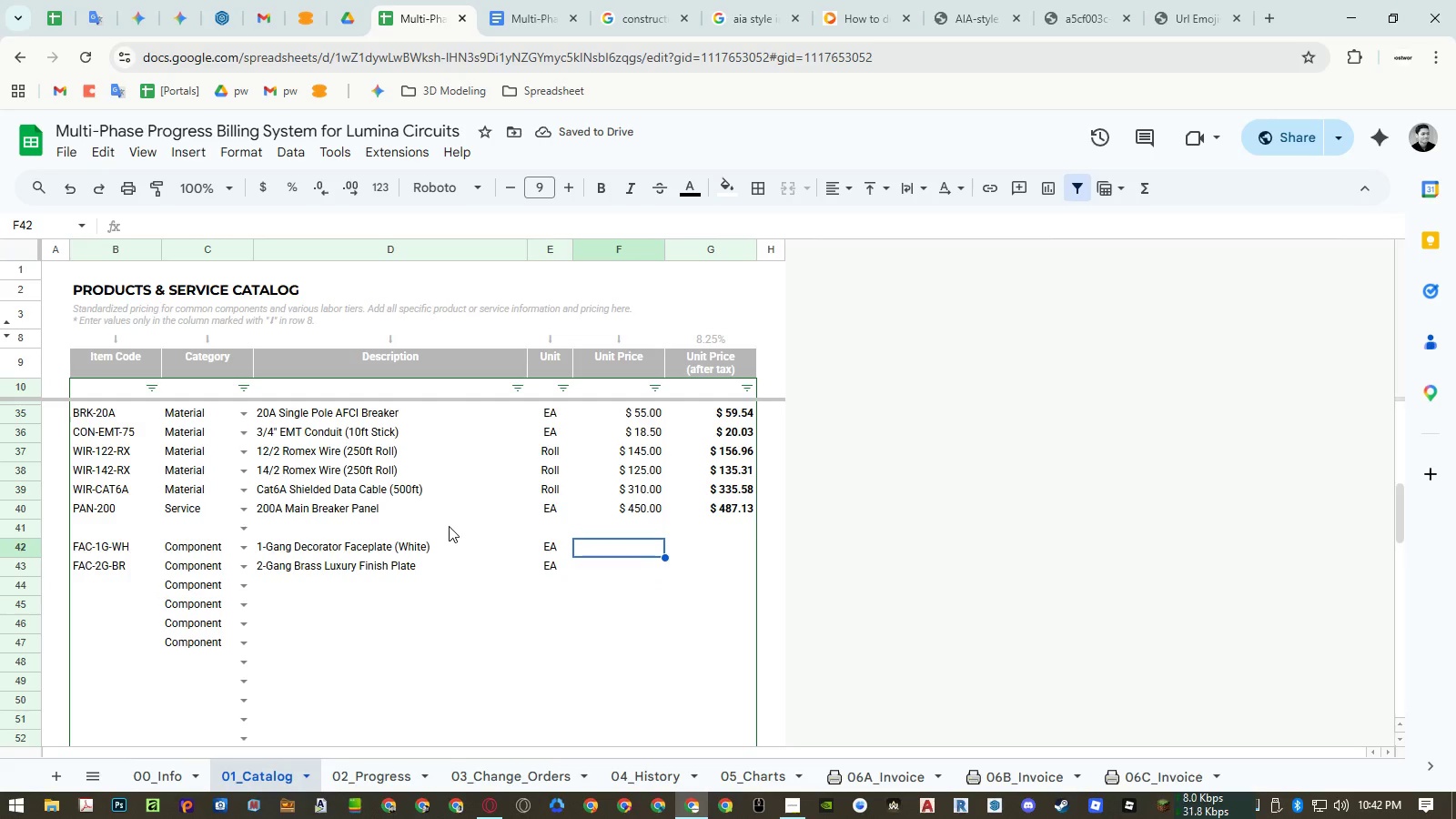 
key(Numpad2)
 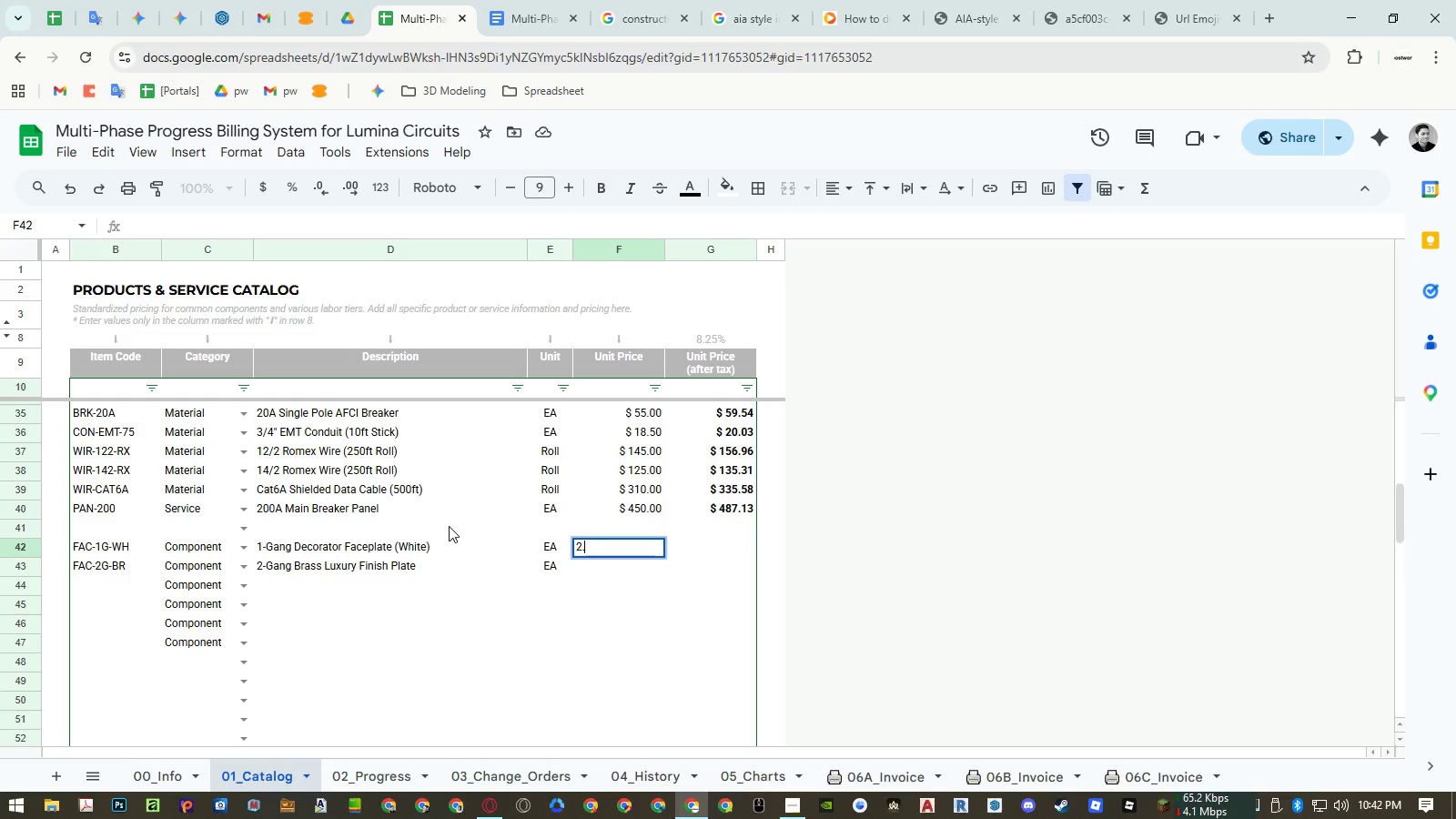 
key(NumpadDecimal)
 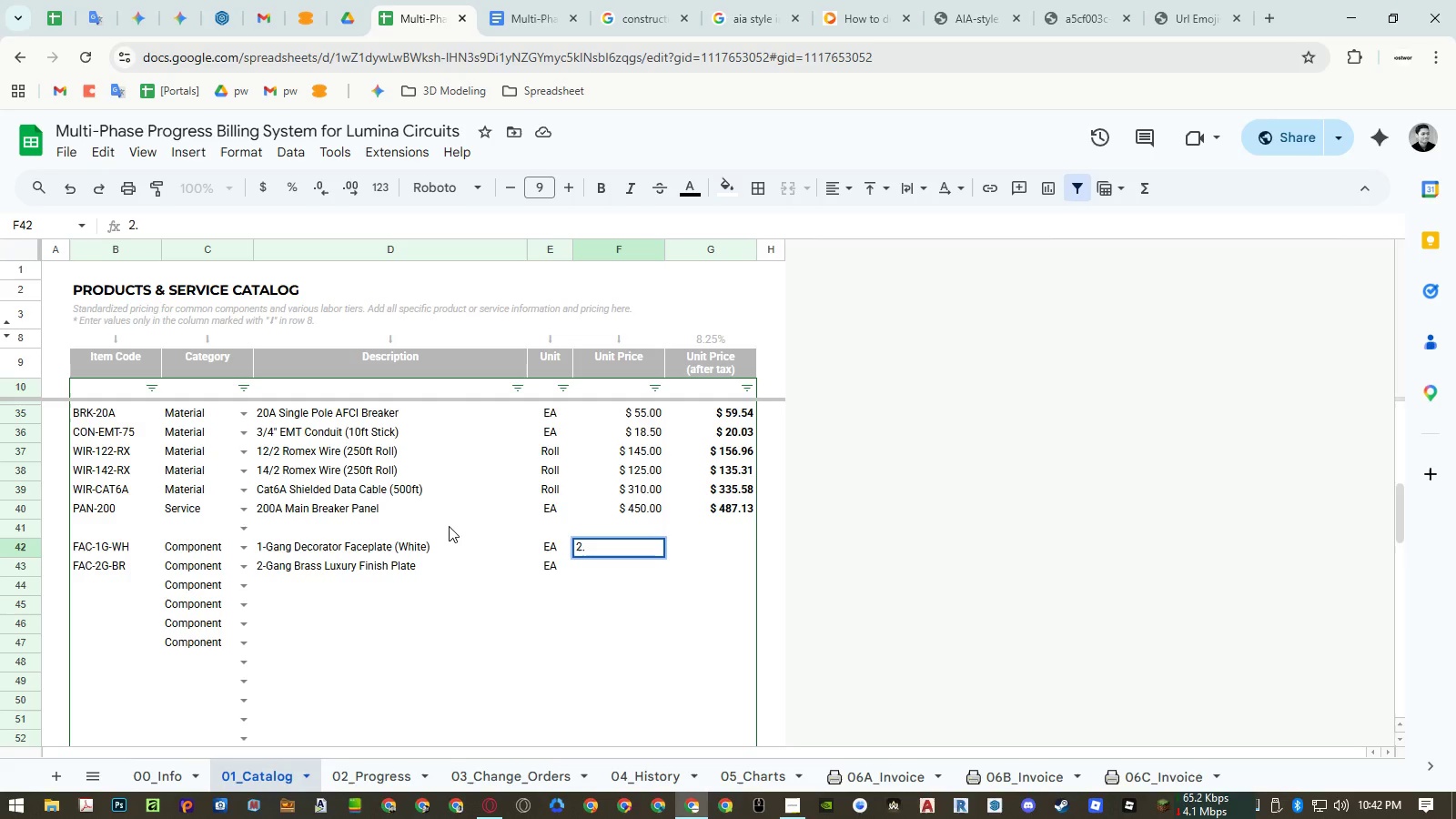 
key(Numpad5)
 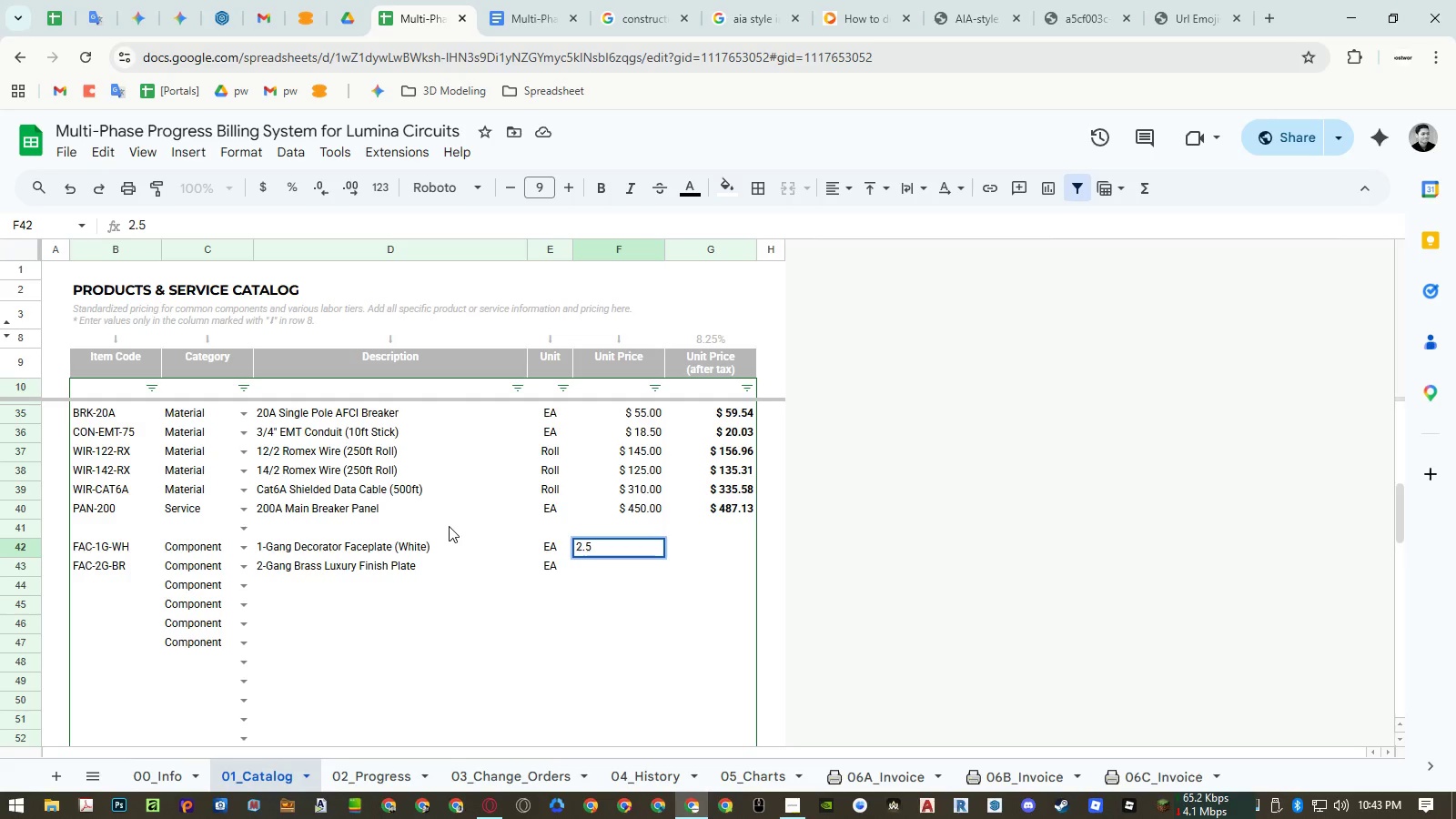 
key(NumpadEnter)
 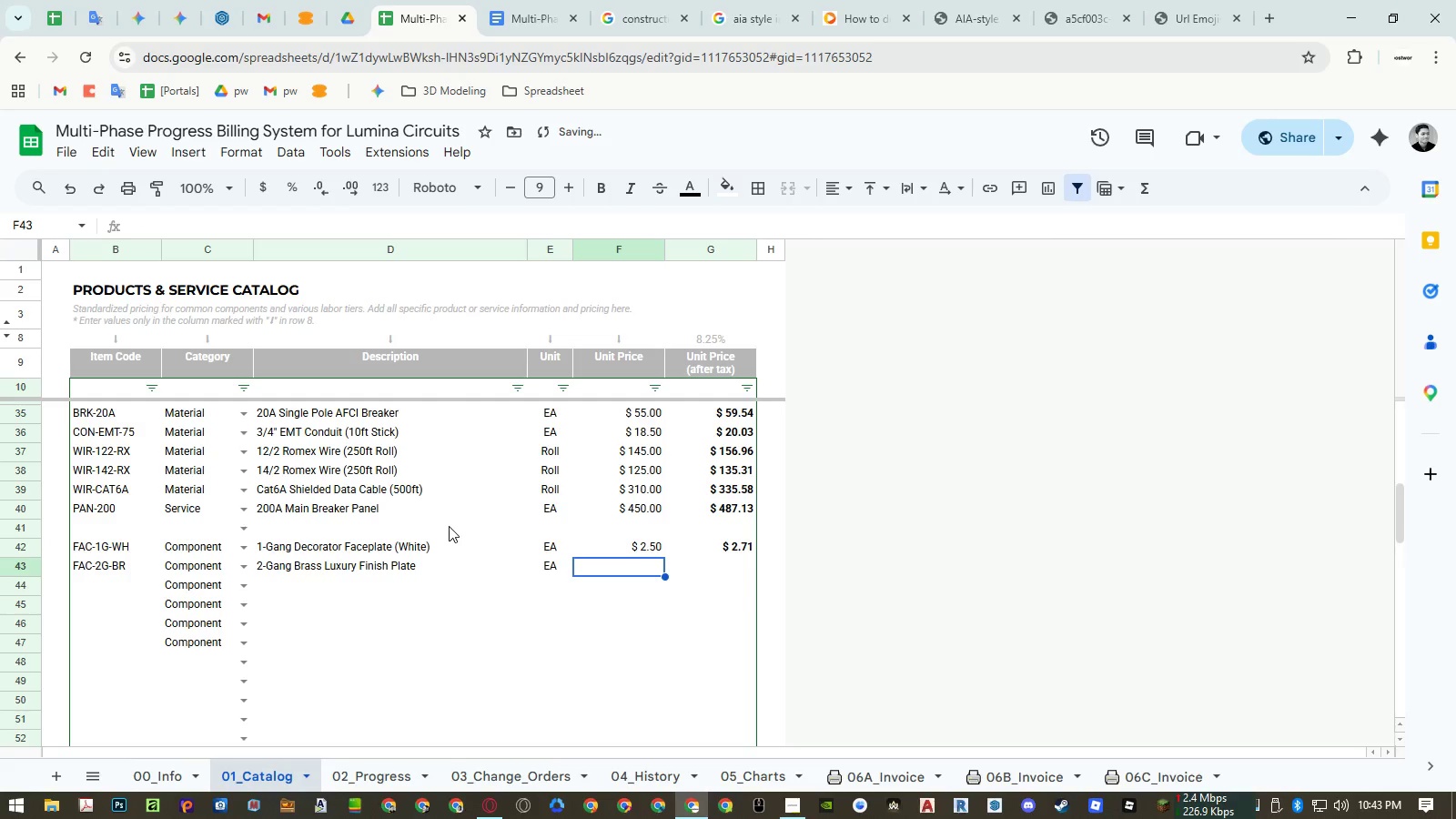 
key(Numpad4)
 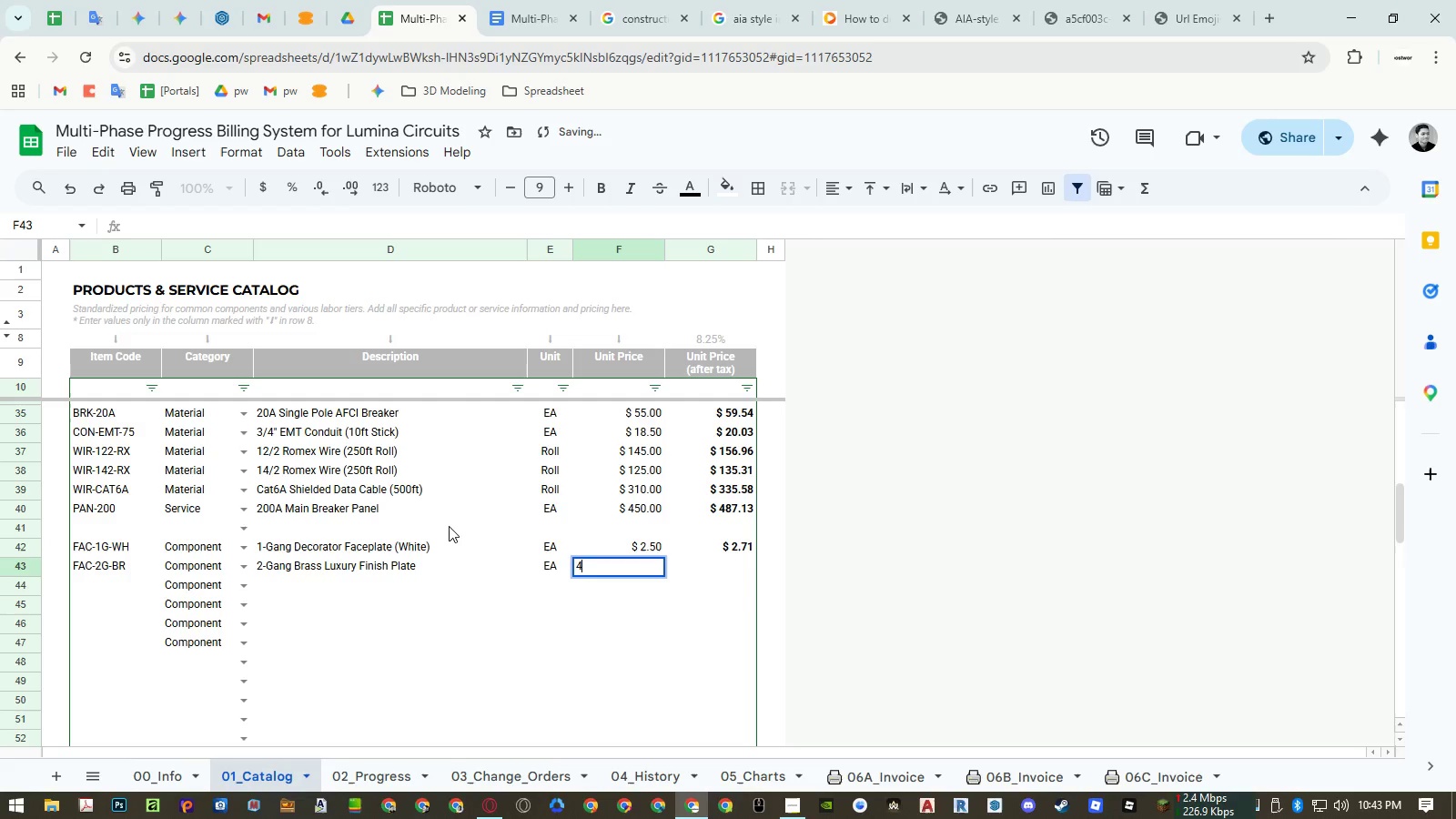 
key(Numpad5)
 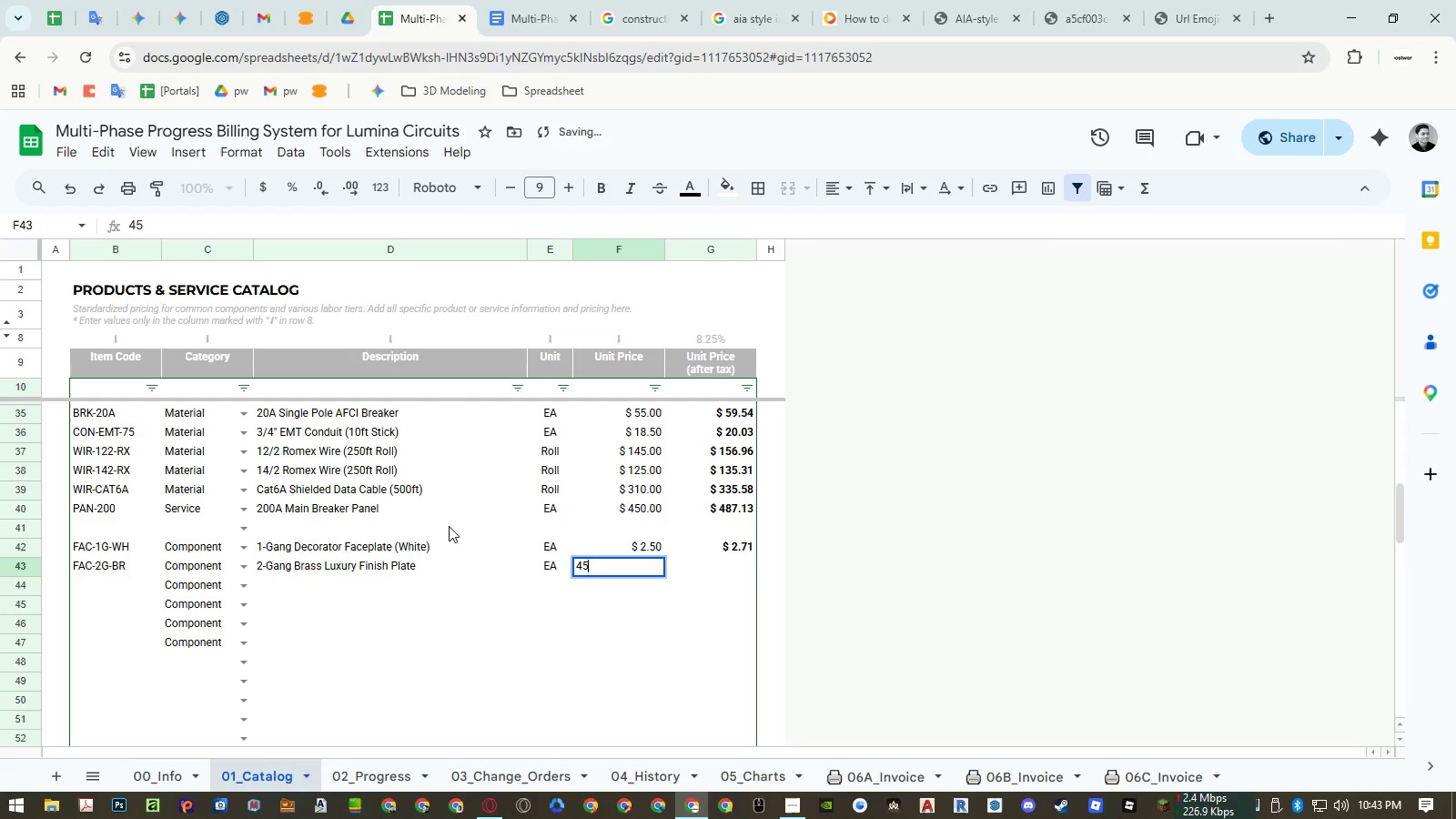 
key(NumpadEnter)
 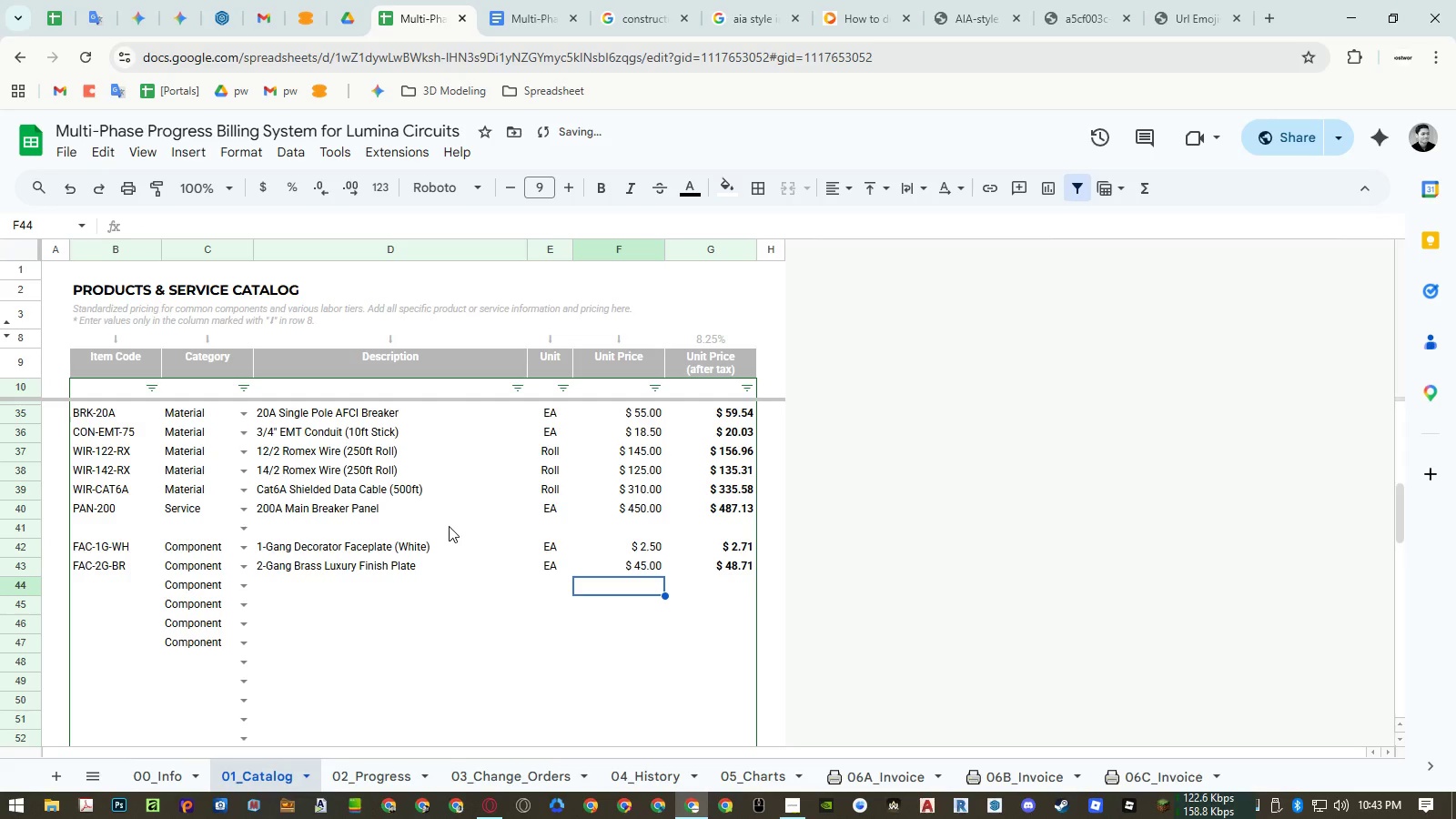 
key(Control+ArrowLeft)
 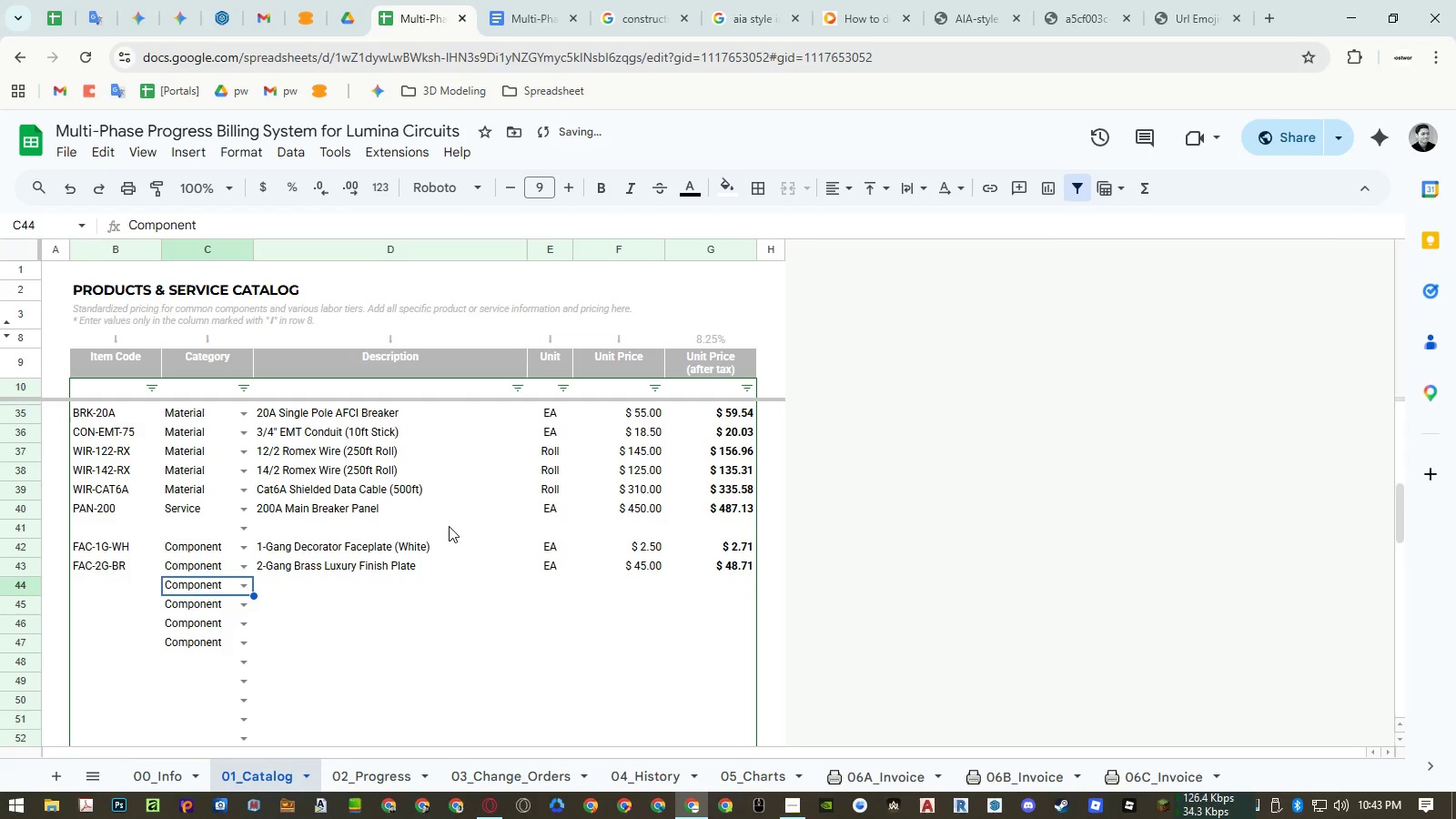 
key(ArrowRight)
 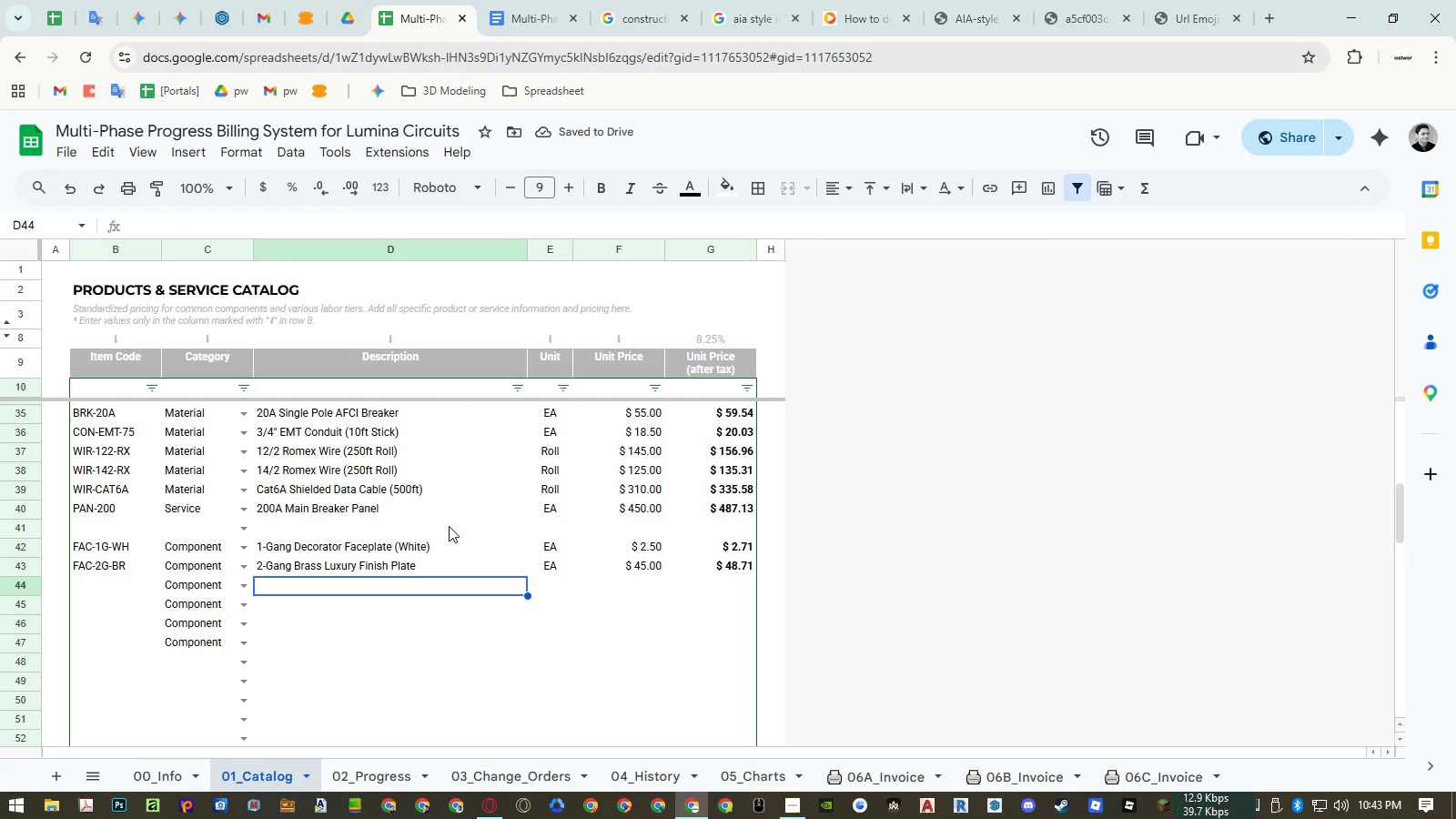 
type(15A Duplex Outlet with Dual USB-C)
 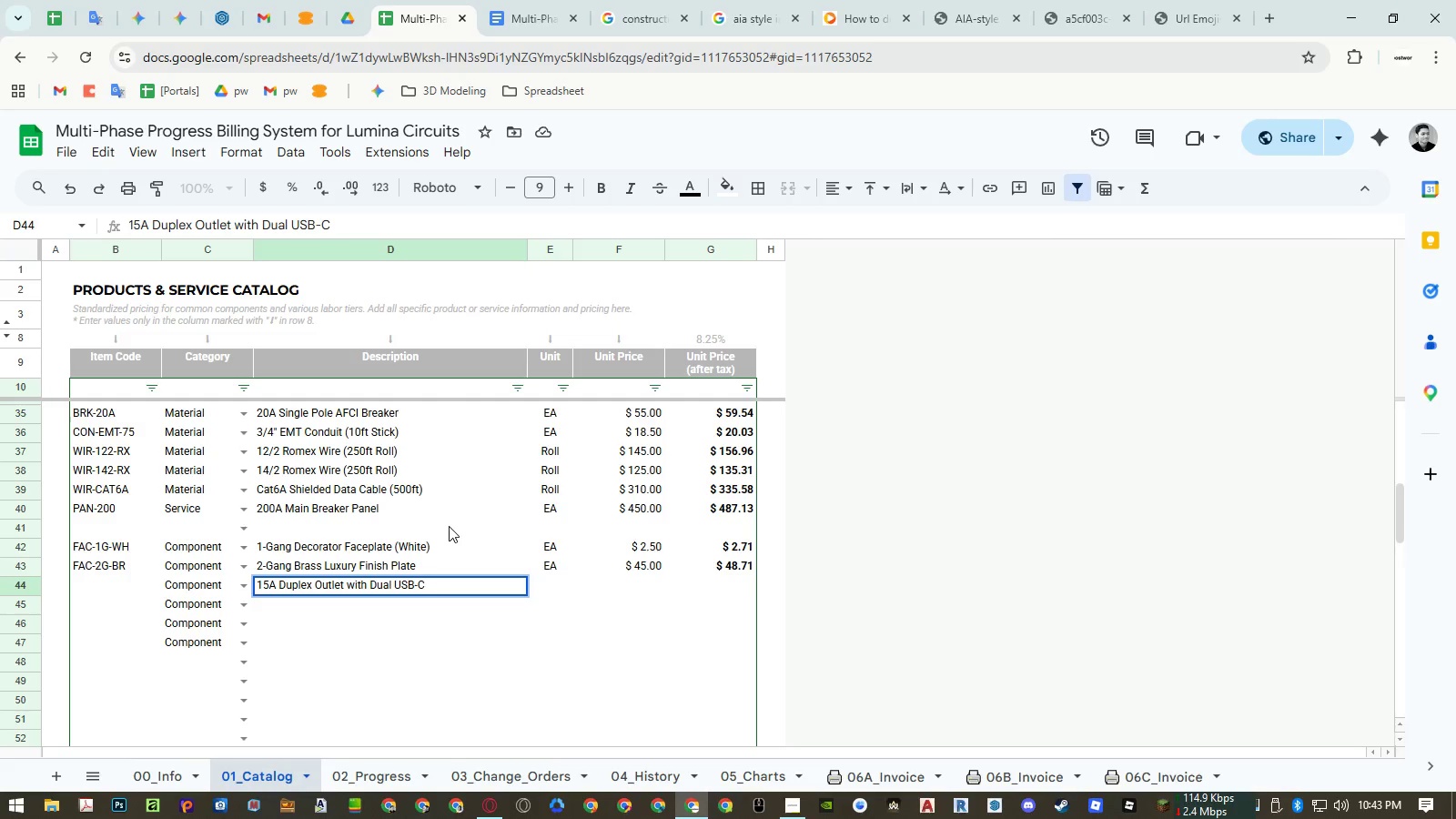 
key(Enter)
 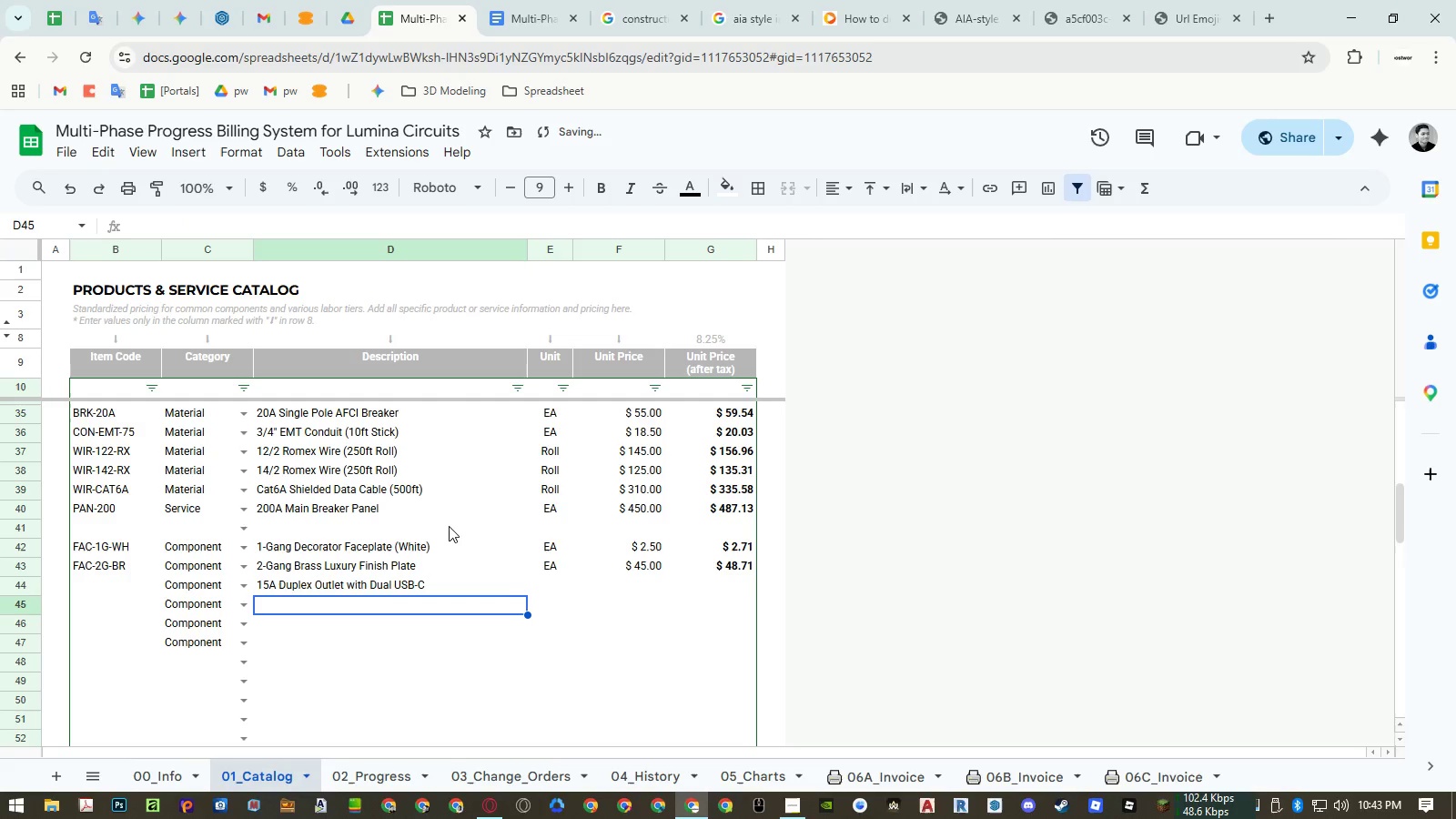 
type(20A Weatherproof F)
key(Backspace)
type(GFCI Outlet)
 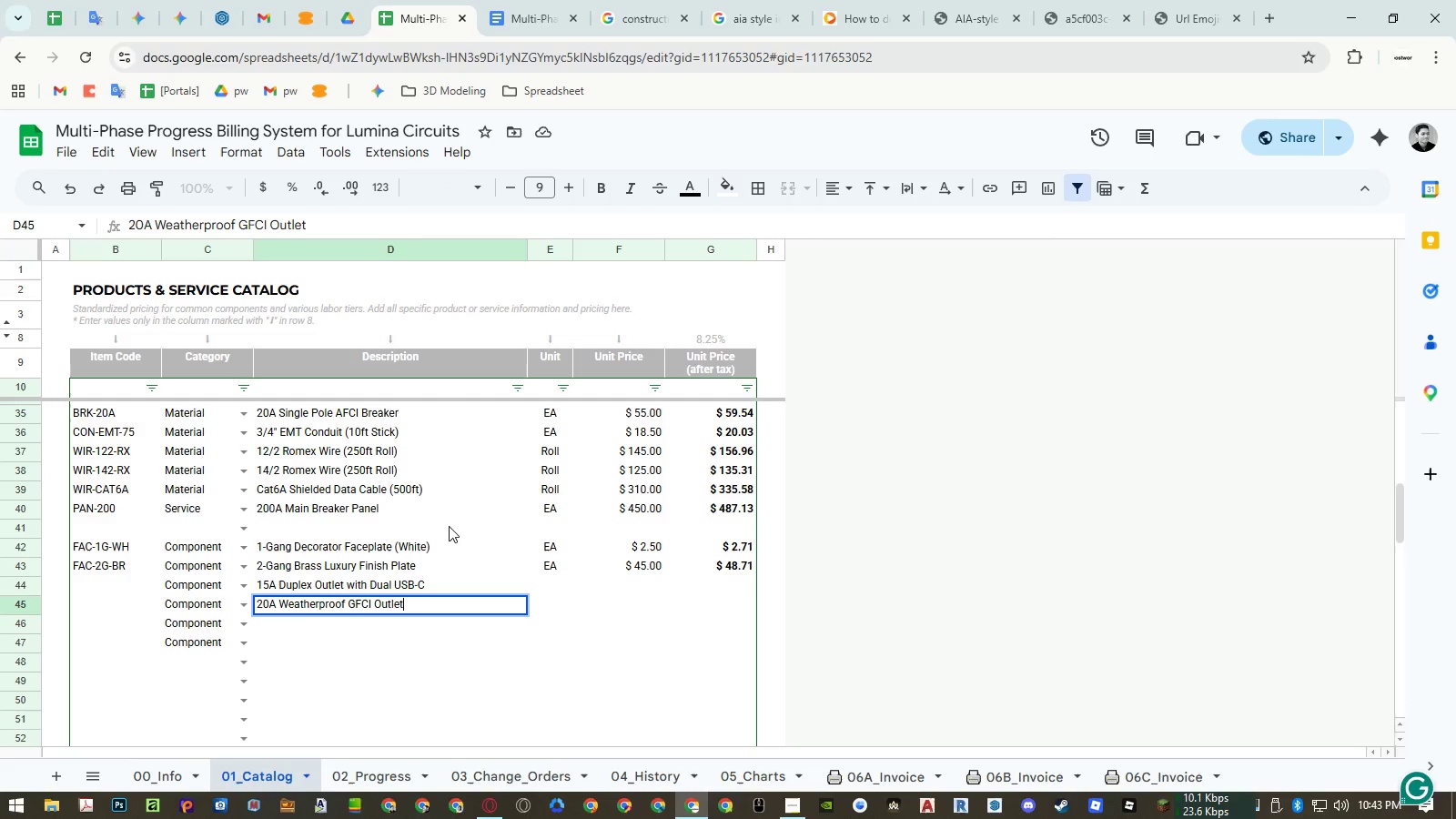 
wait(6.05)
 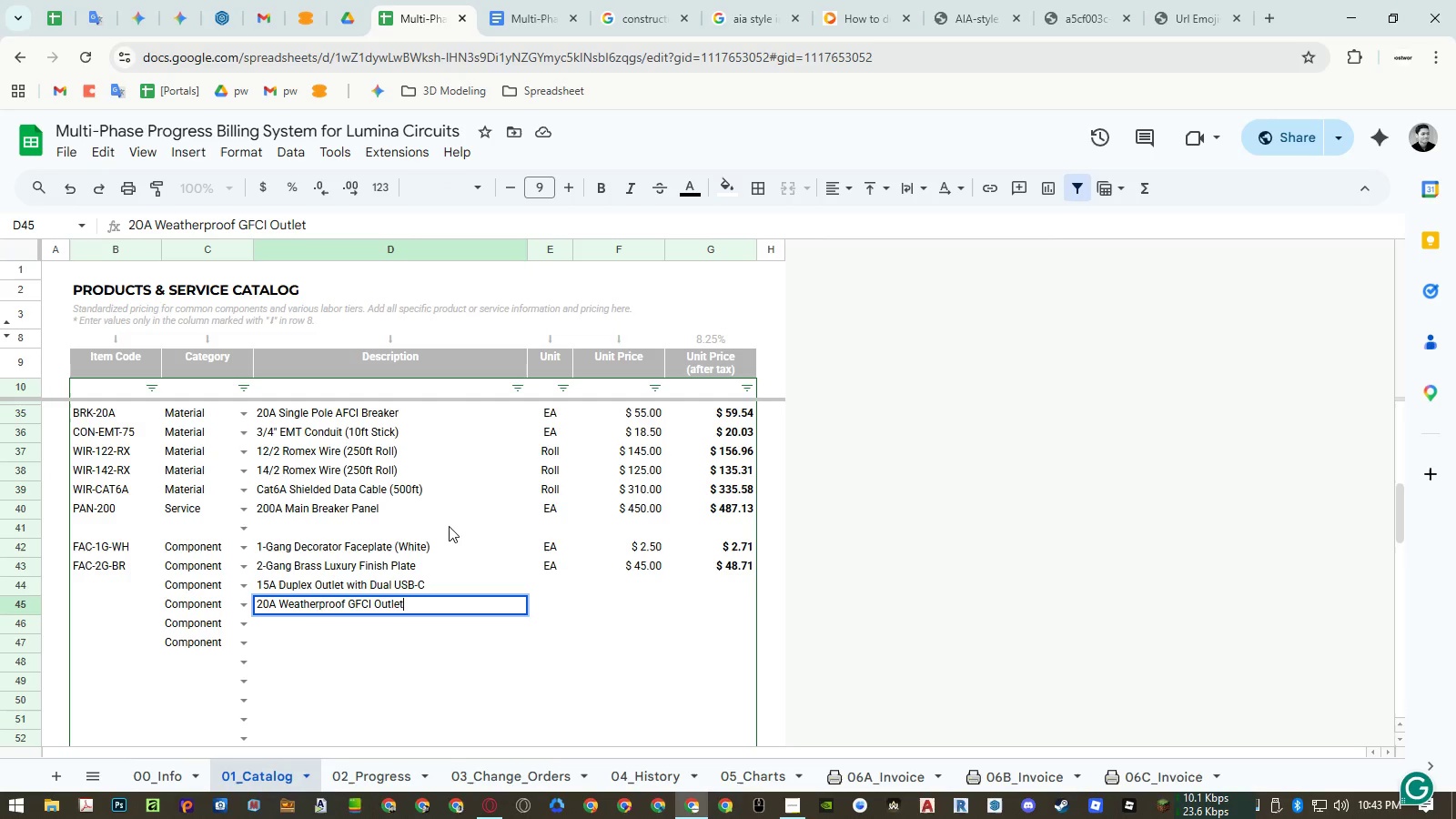 
key(Enter)
 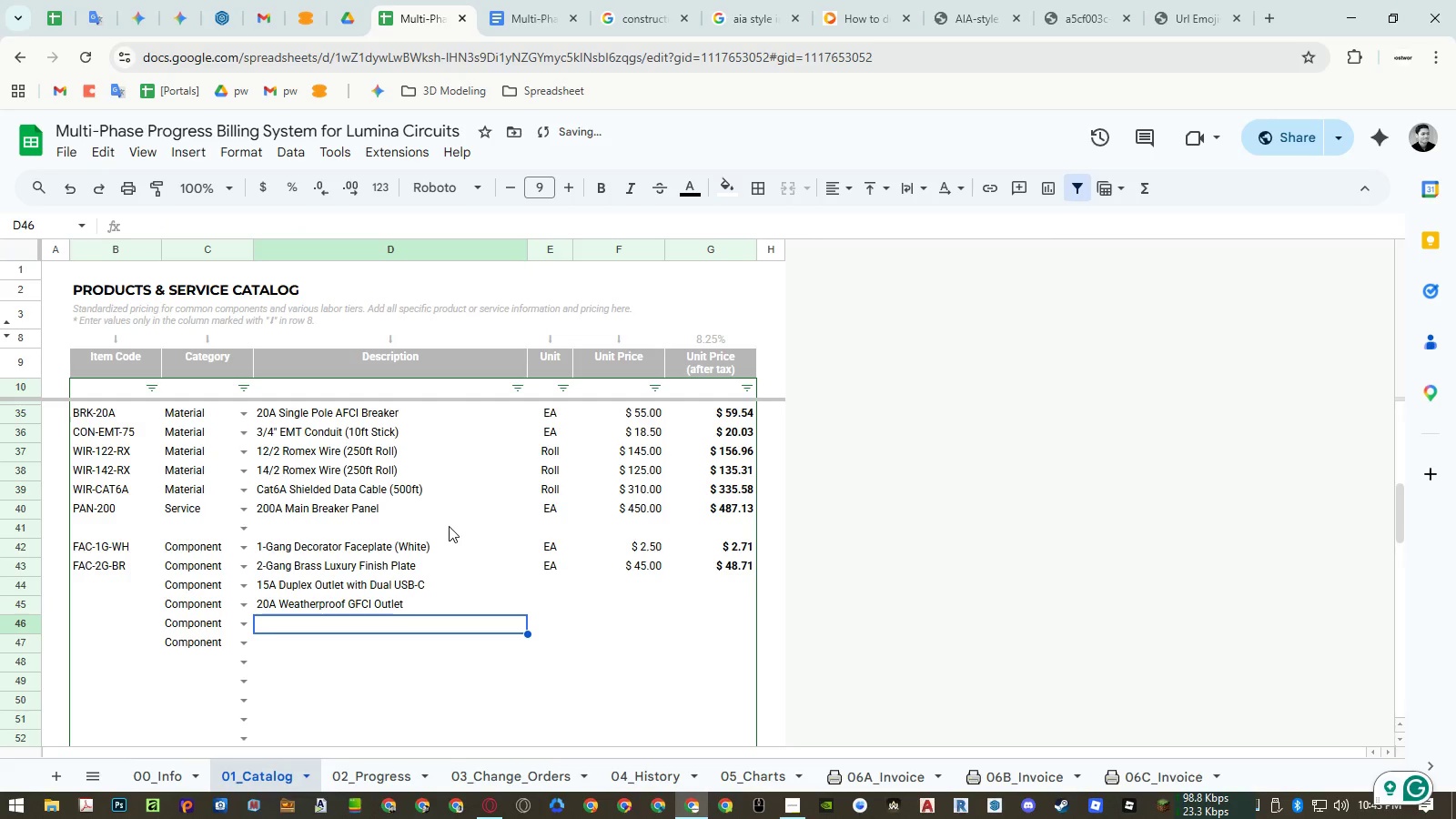 
type(Forsted LE )
key(Backspace)
type(D Diffuser Lens ()
 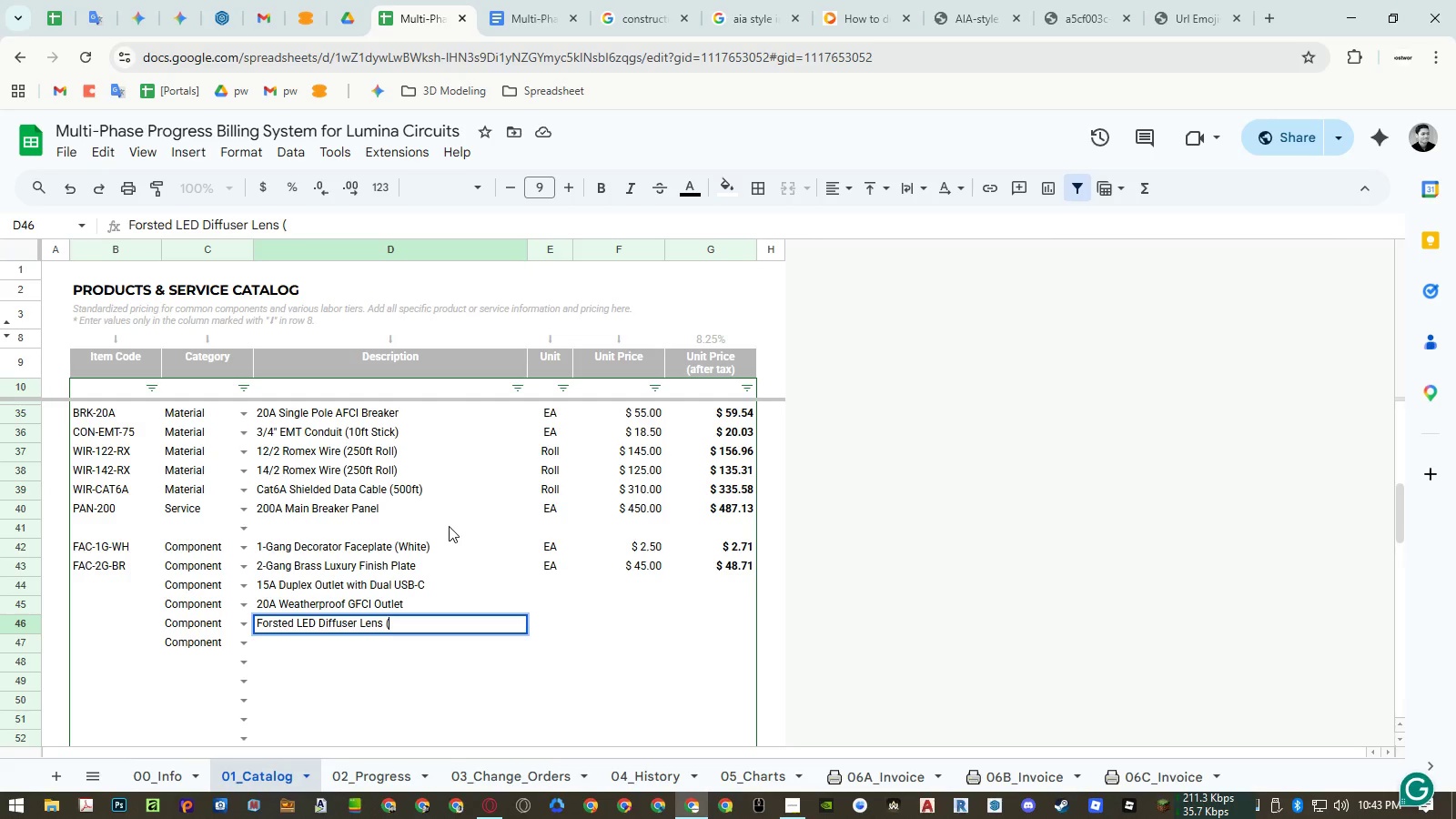 
wait(8.34)
 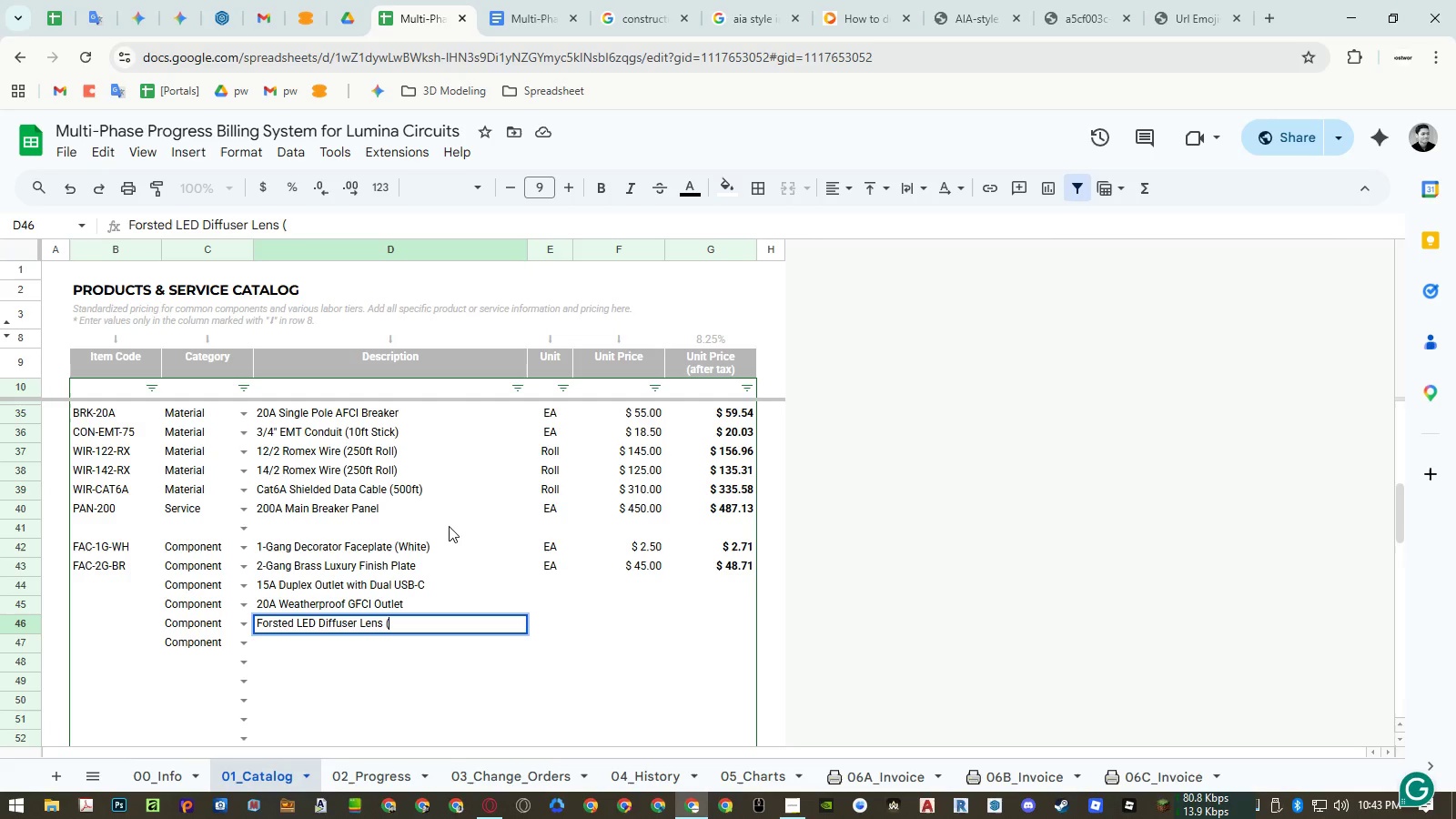 
type(8ft))
 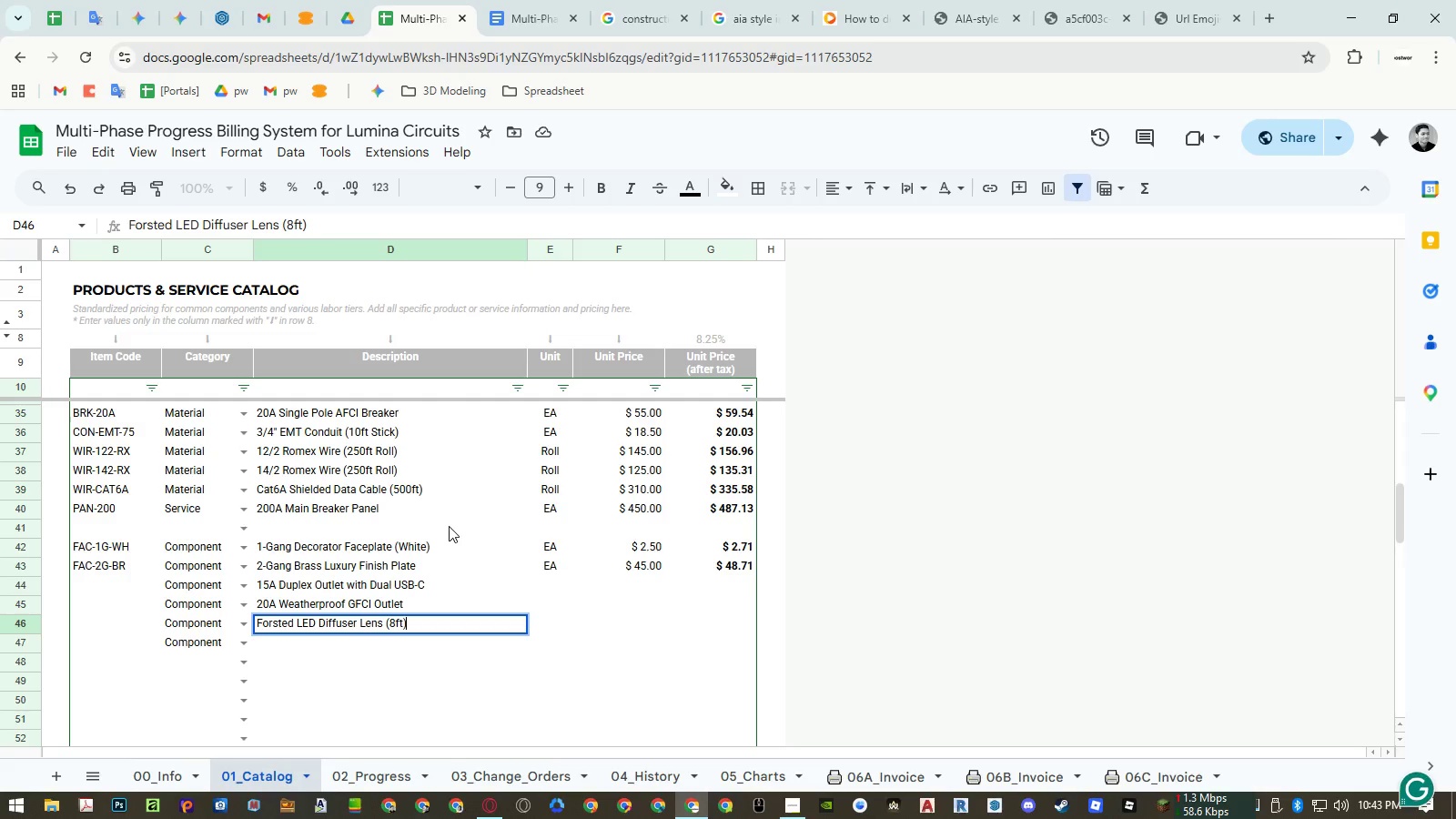 
key(Enter)
 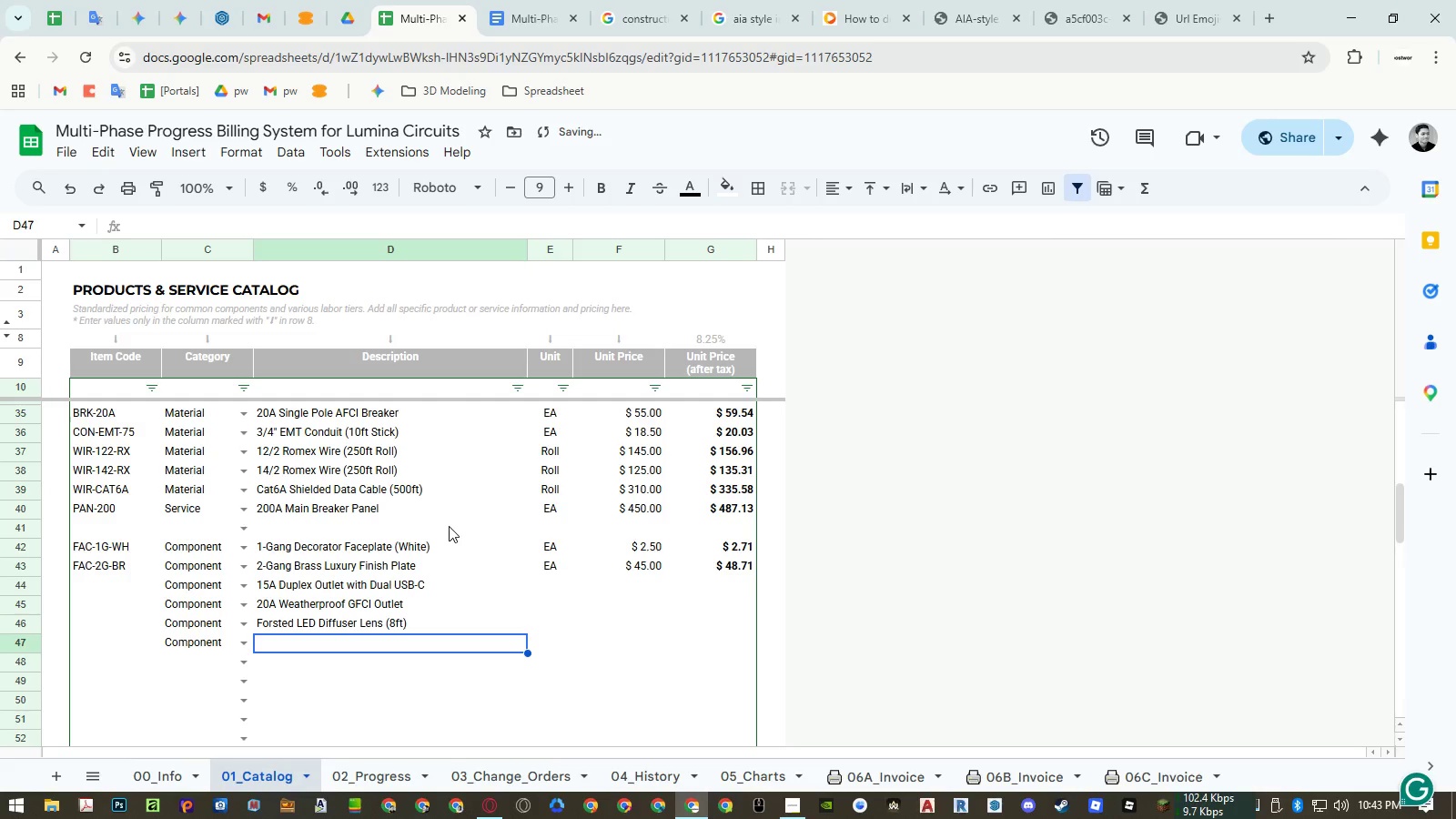 
type(Aluminum LED Mounting Channel)
 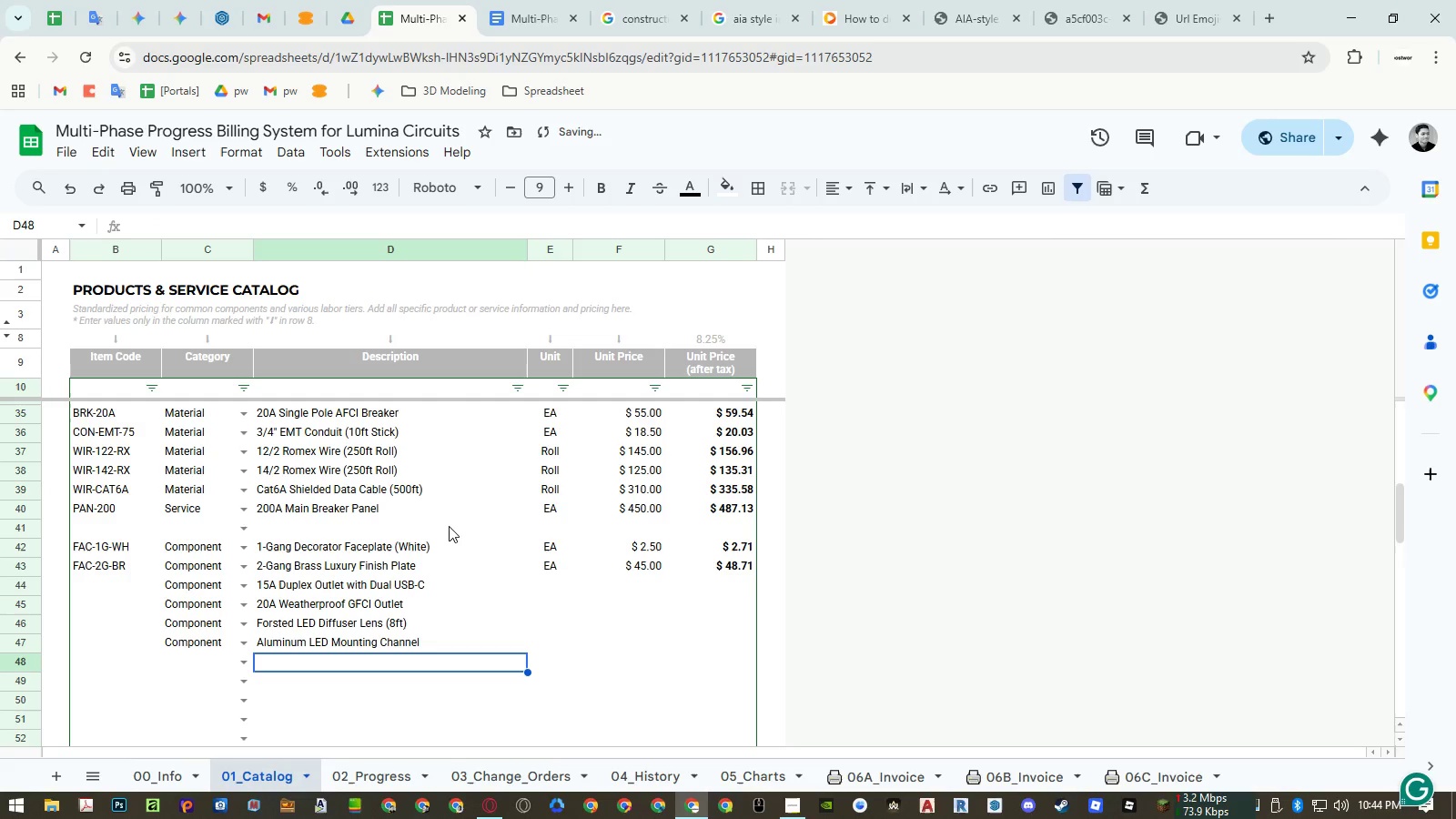 
 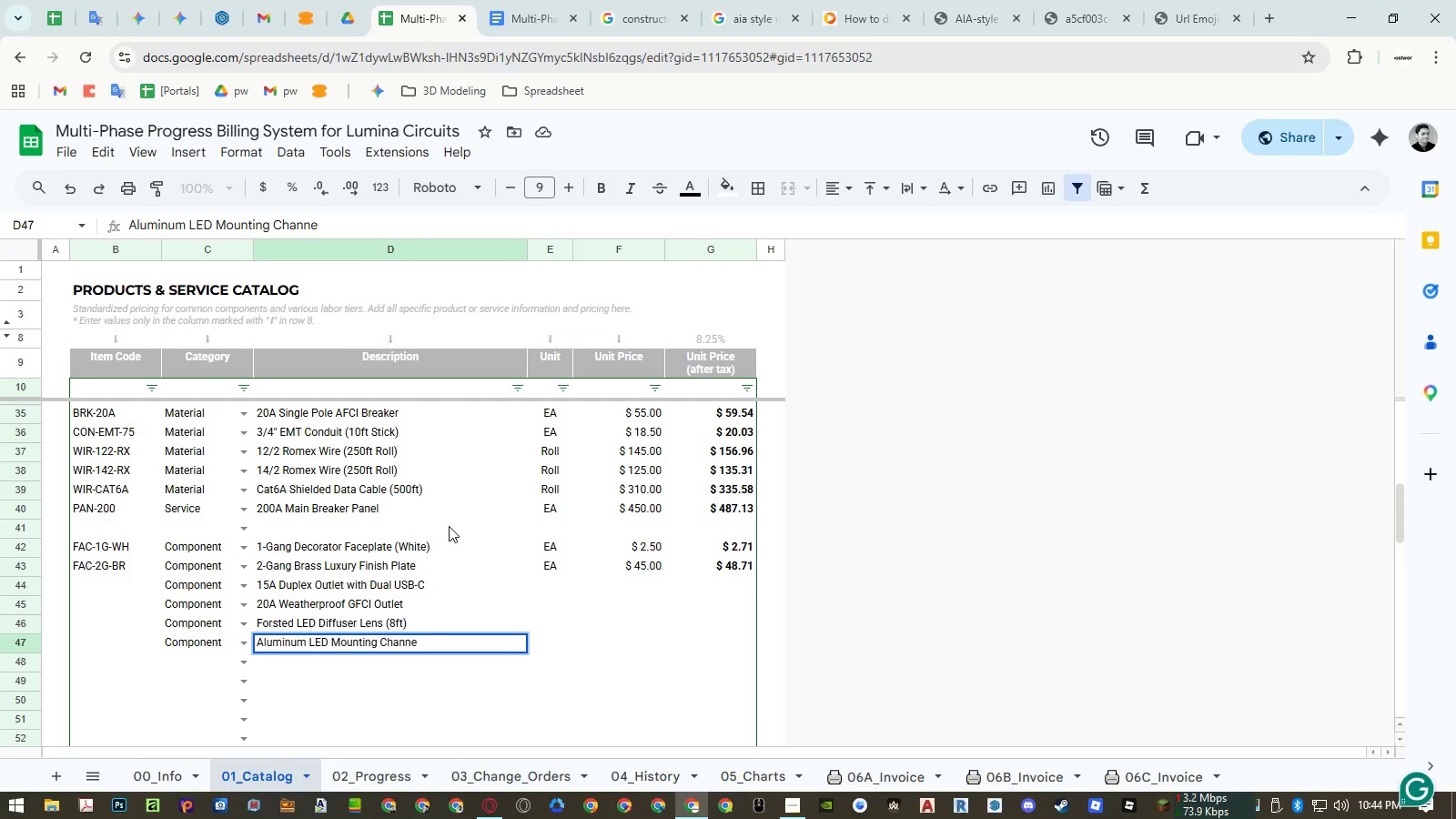 
key(Enter)
 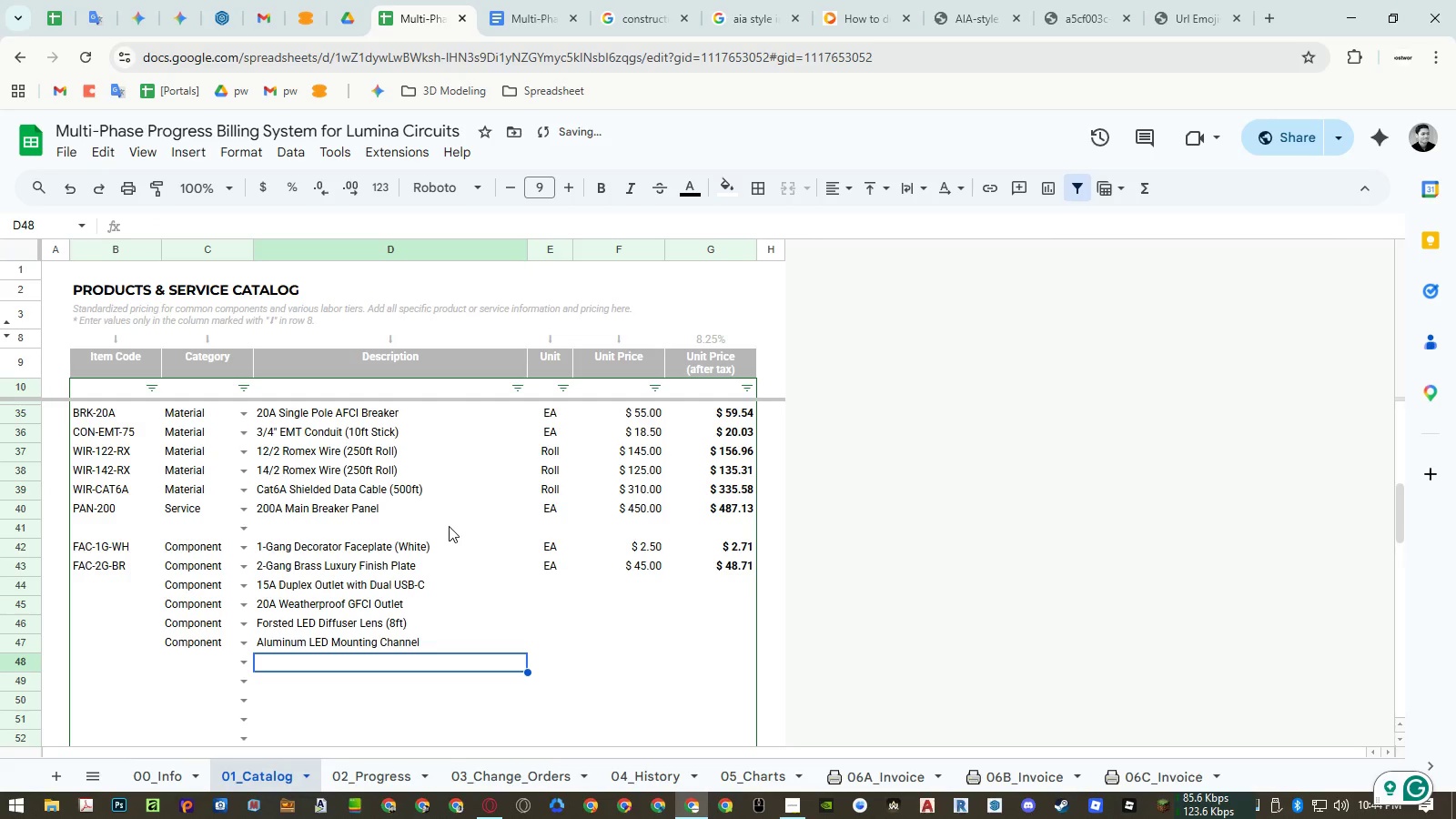 
key(ArrowUp)
 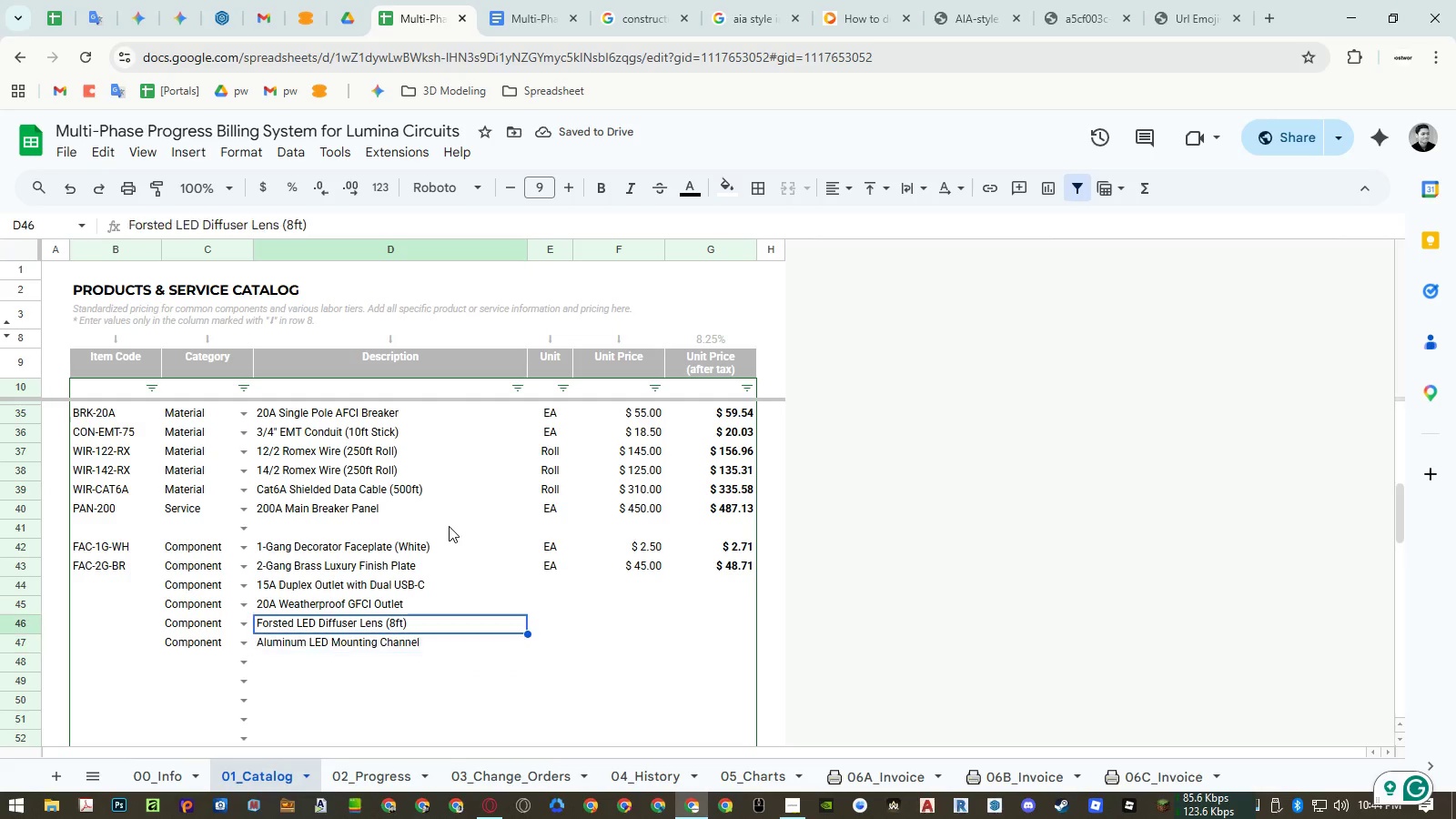 
key(ArrowUp)
 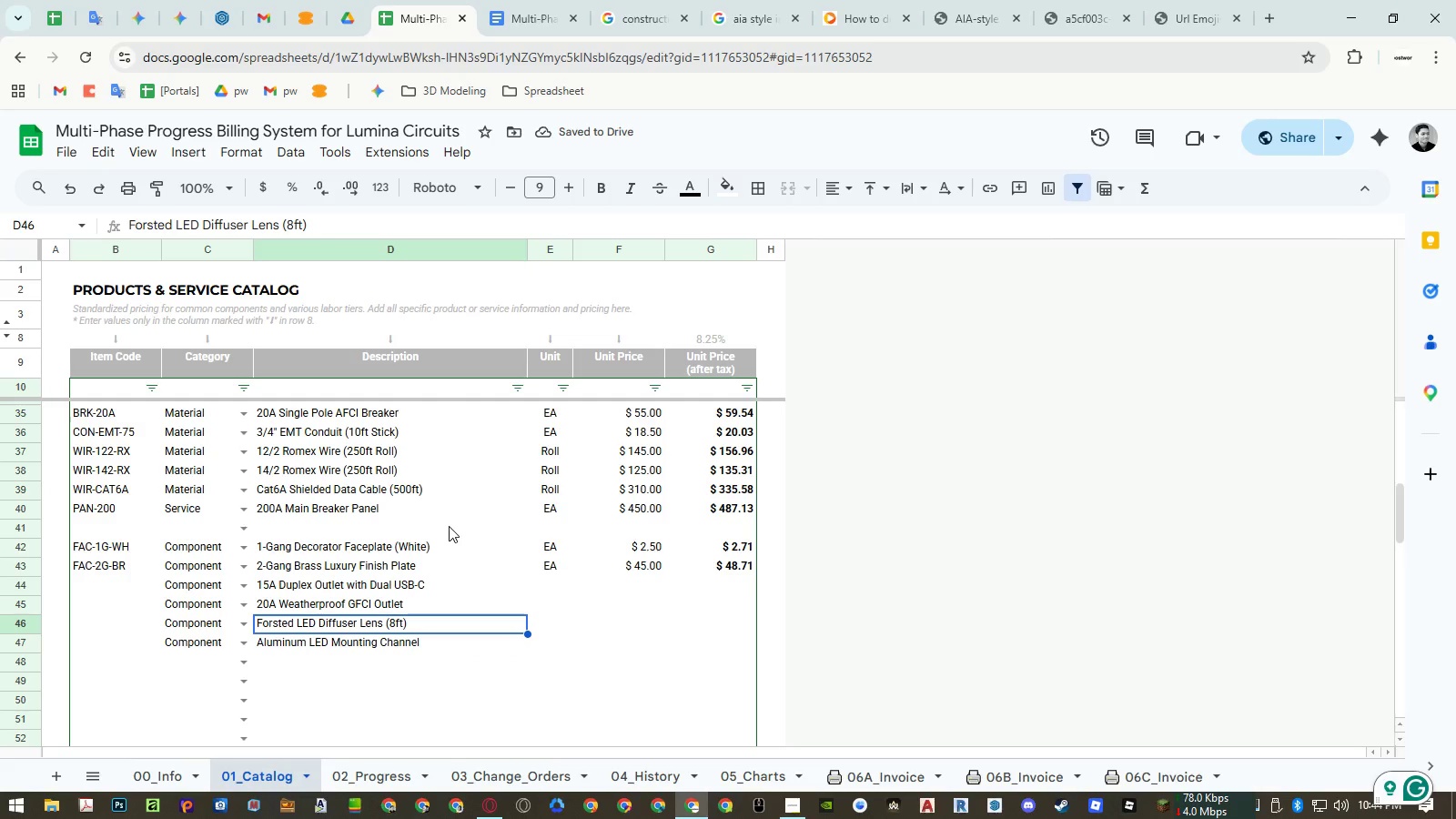 
key(ArrowUp)
 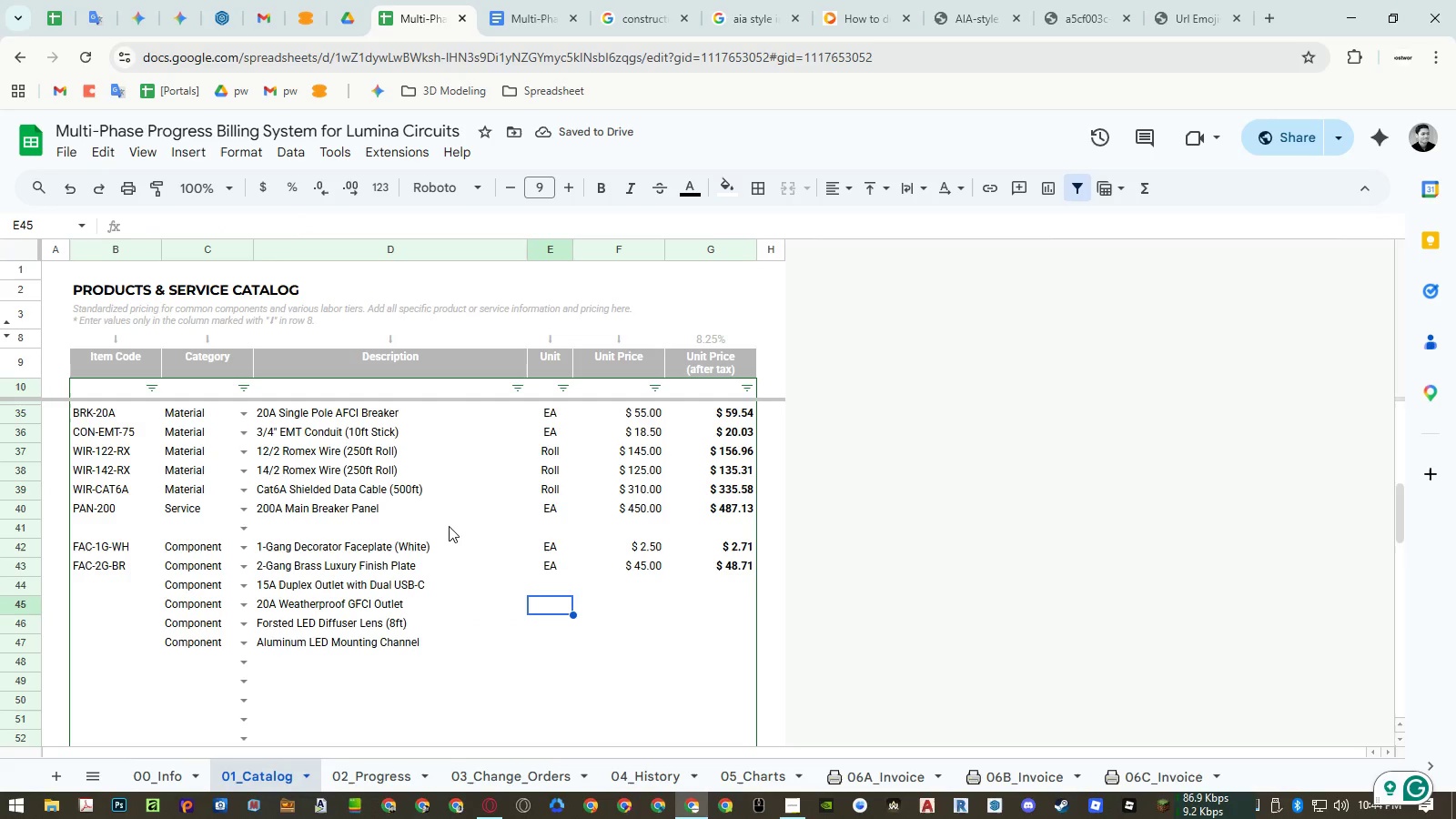 
key(ArrowRight)
 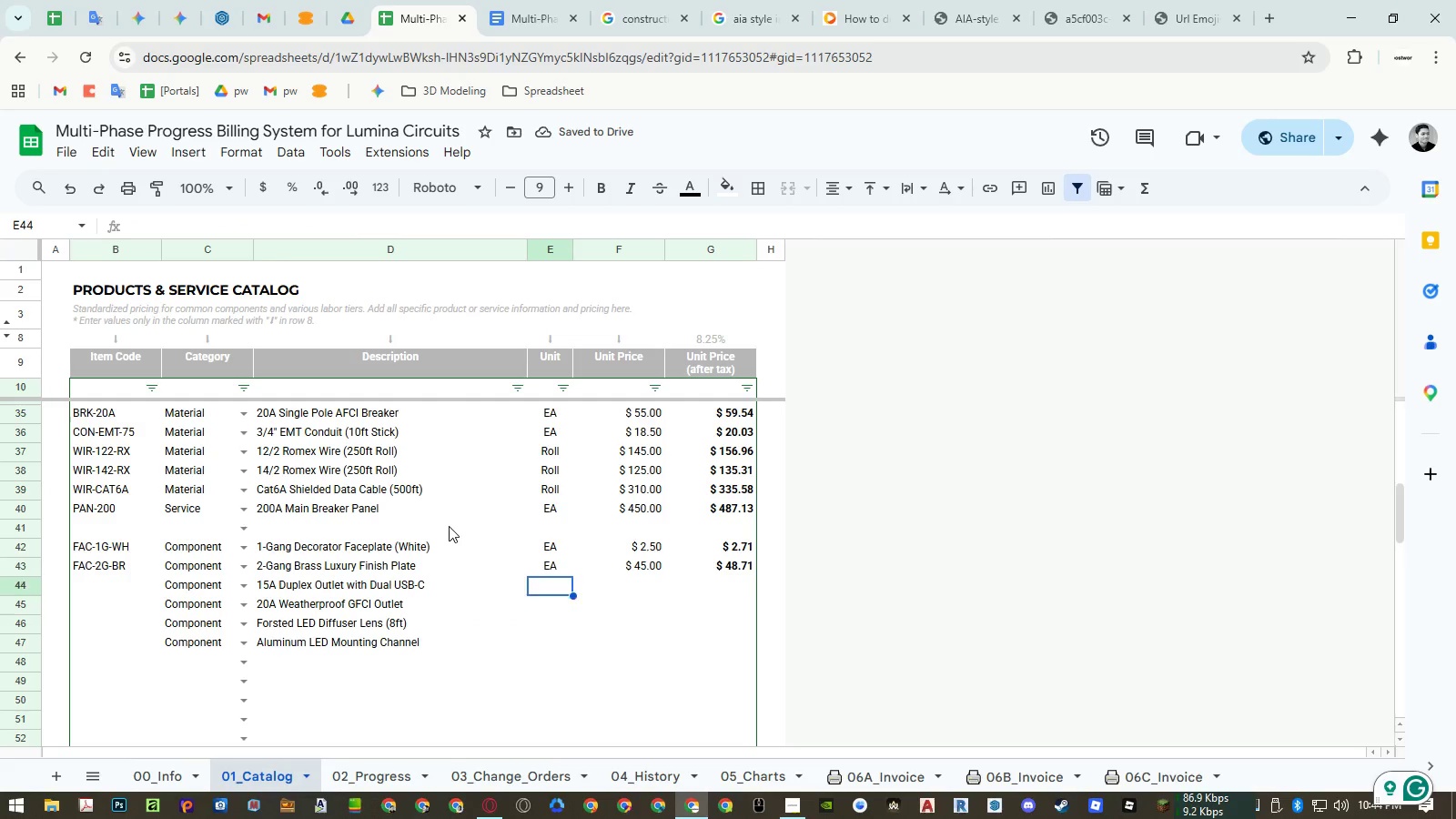 
key(ArrowUp)
 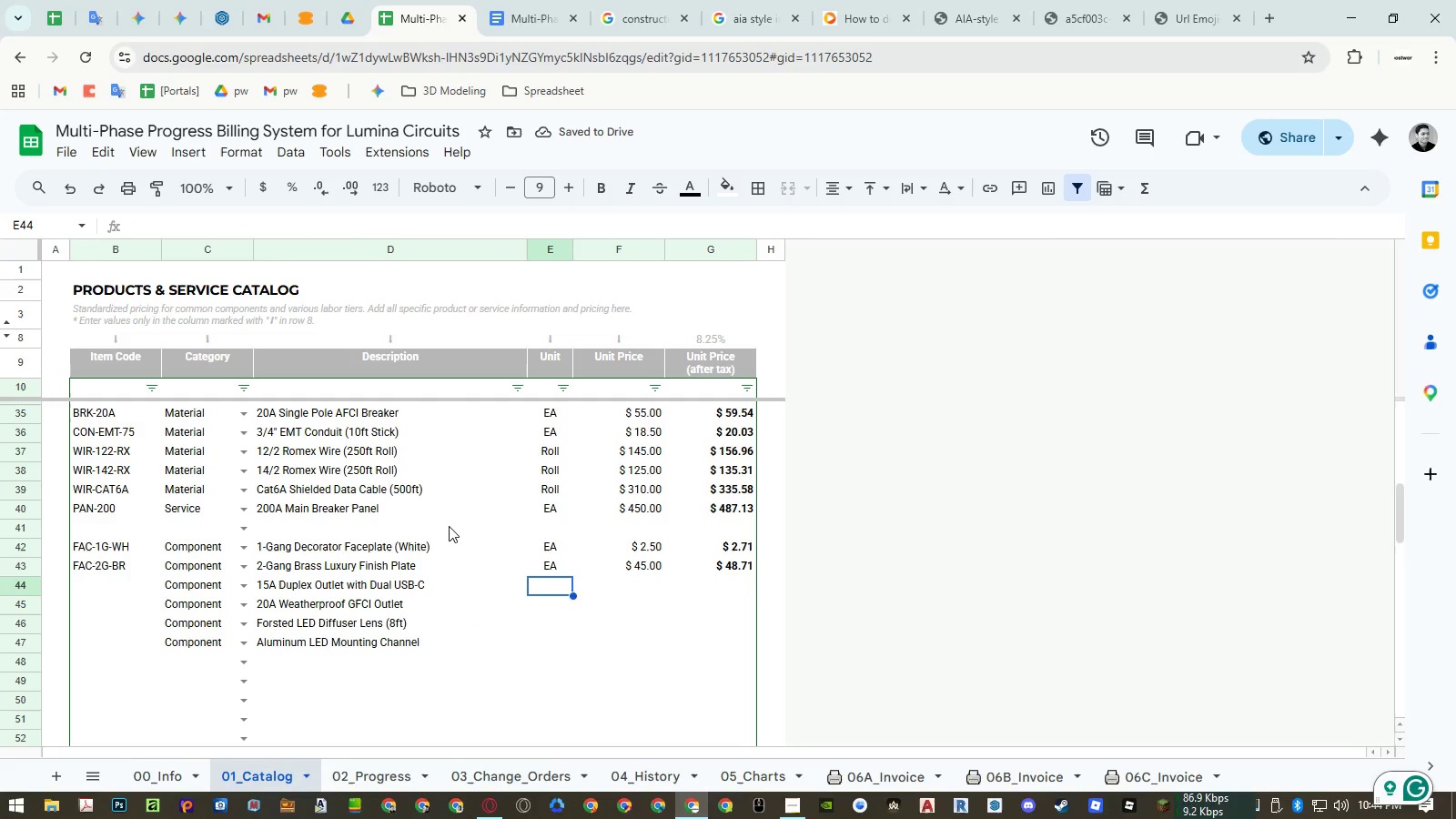 
key(E)
 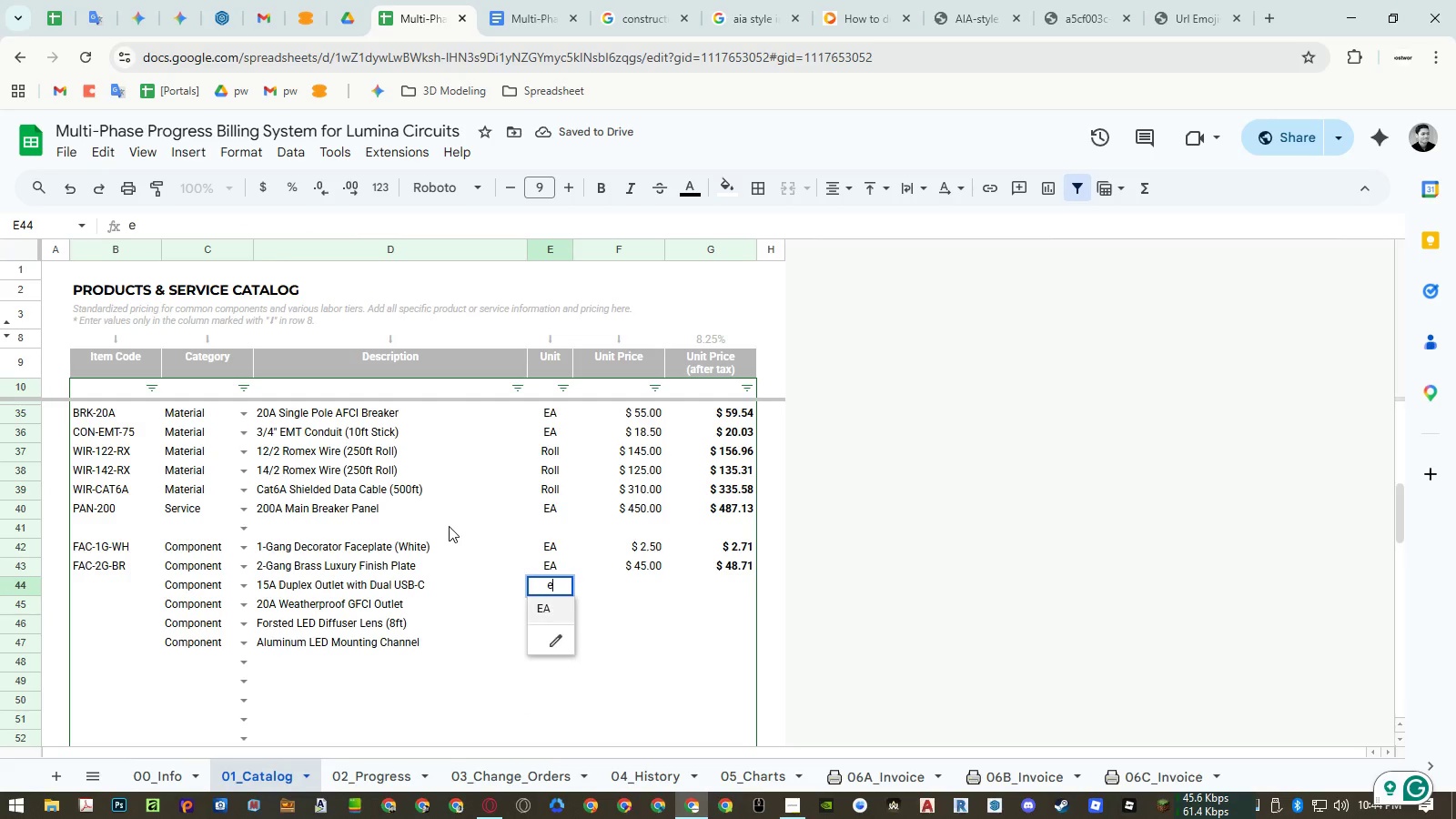 
key(ArrowDown)
 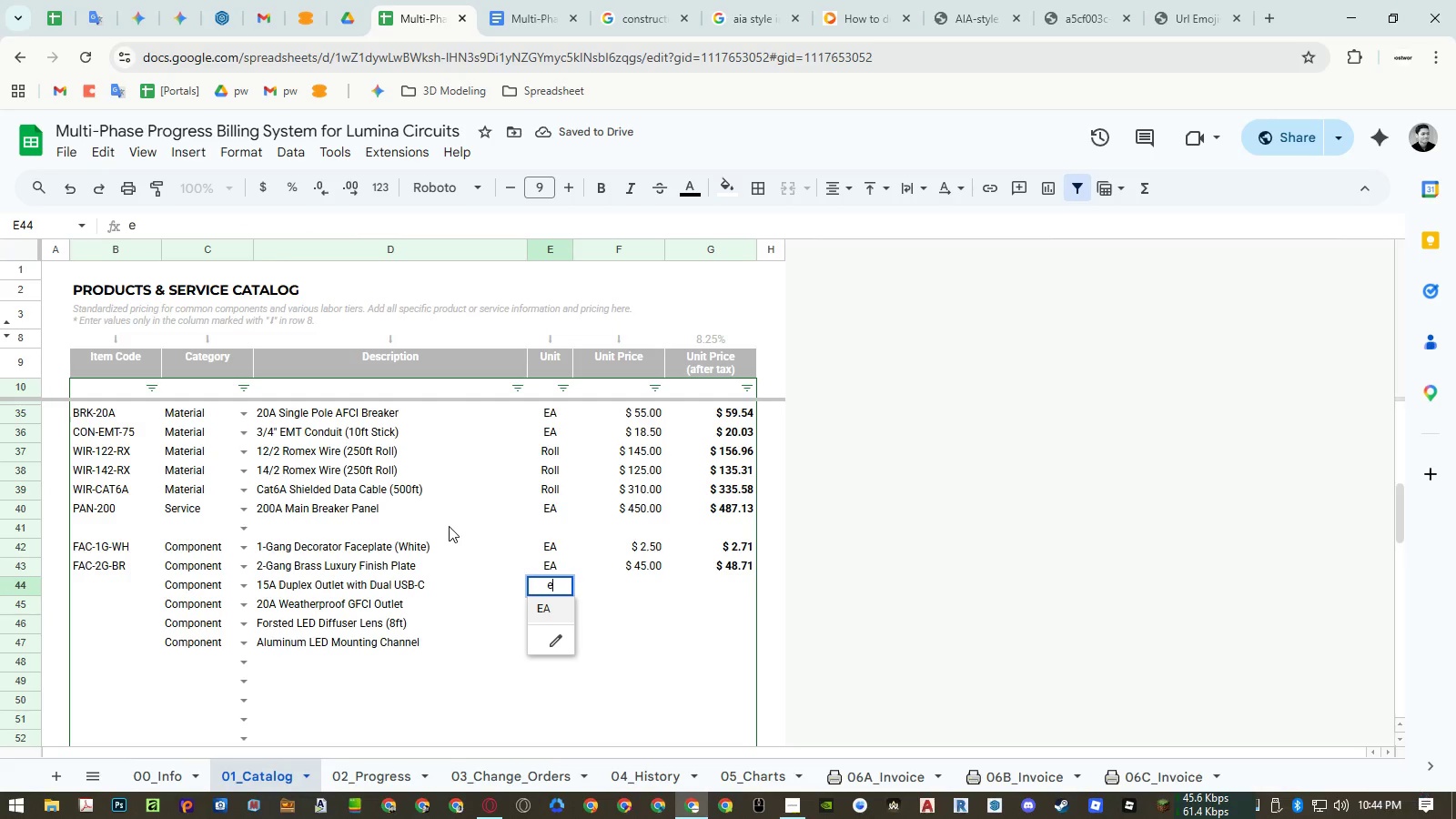 
key(Enter)
 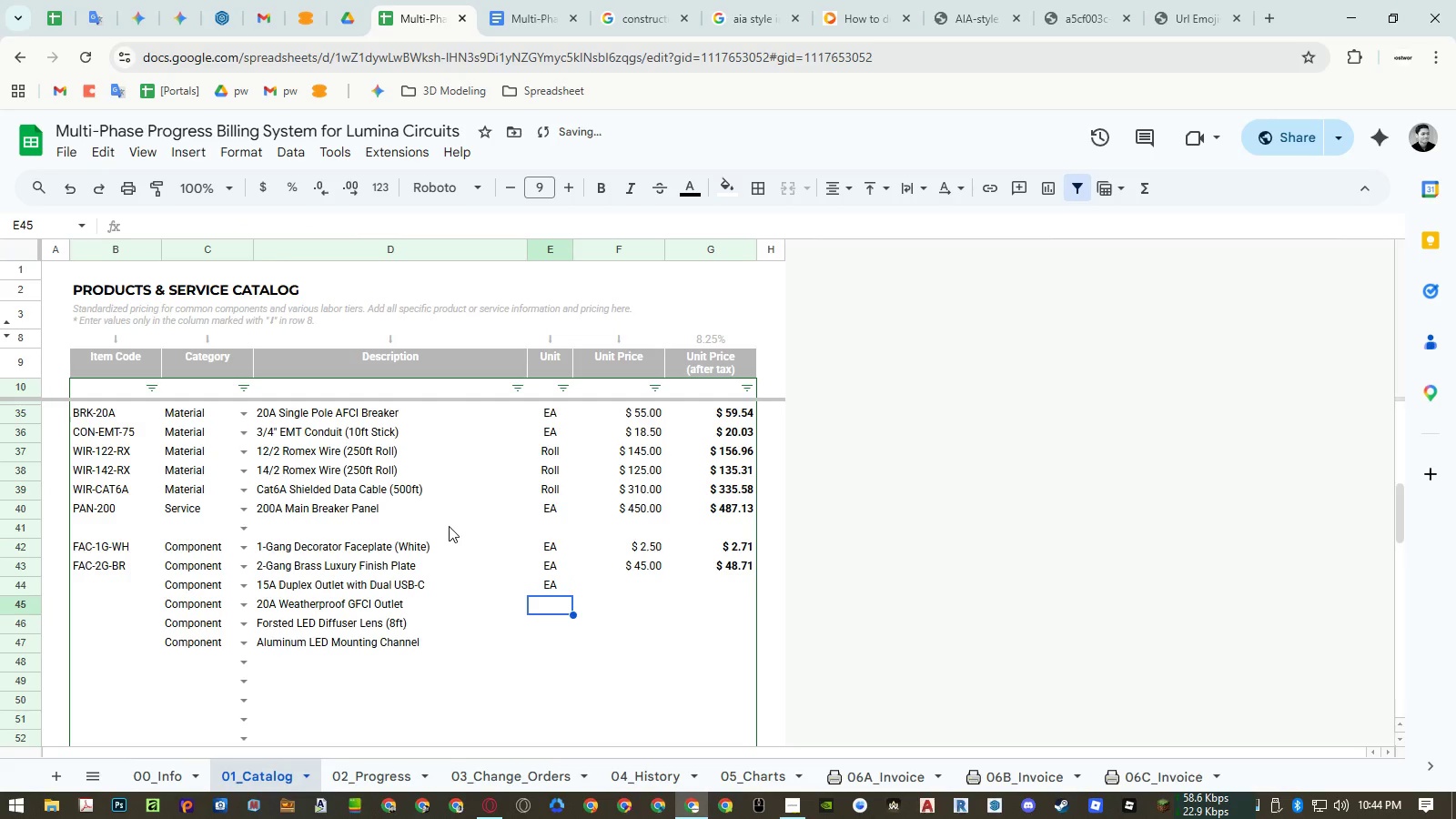 
key(E)
 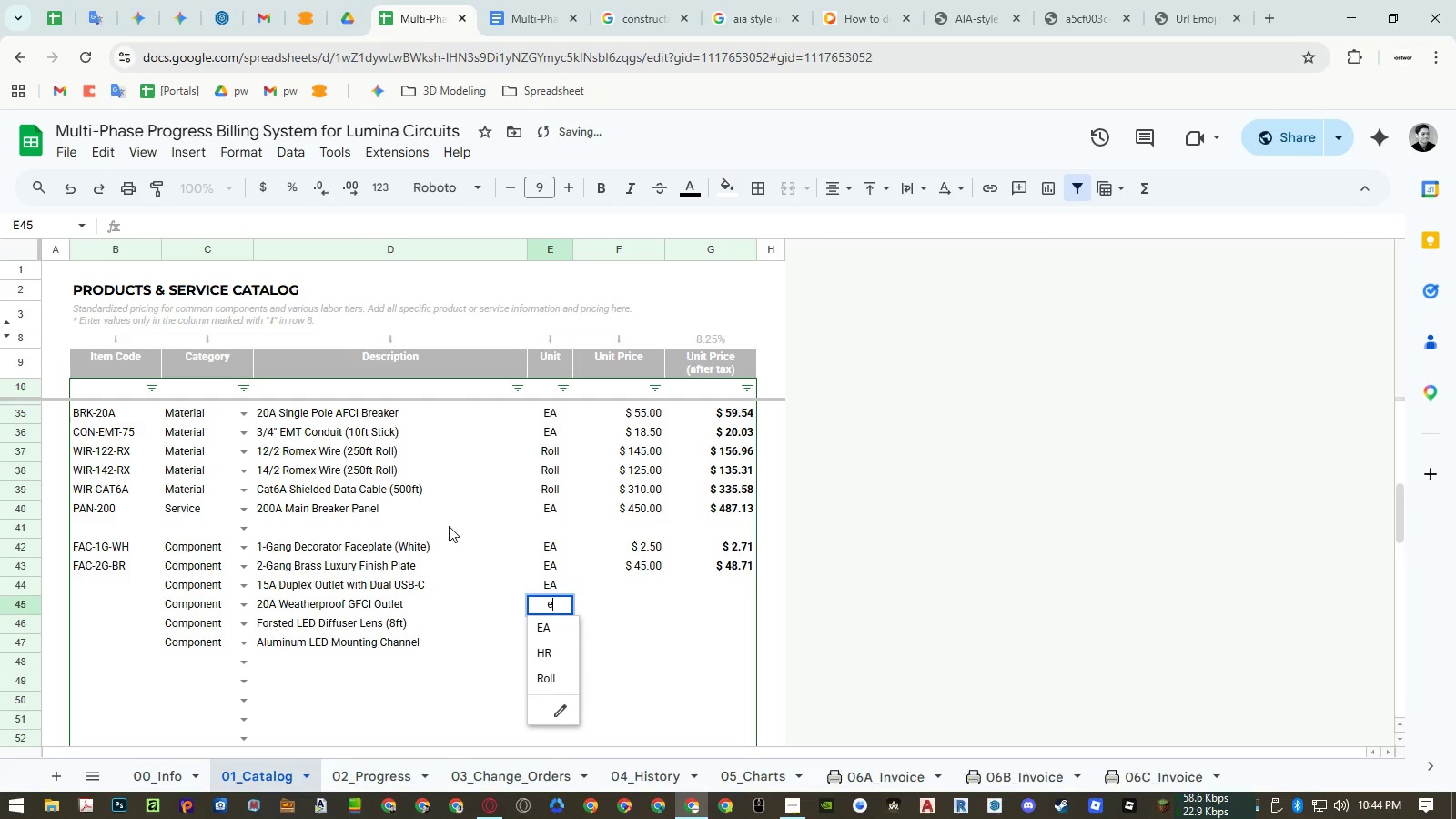 
key(ArrowDown)
 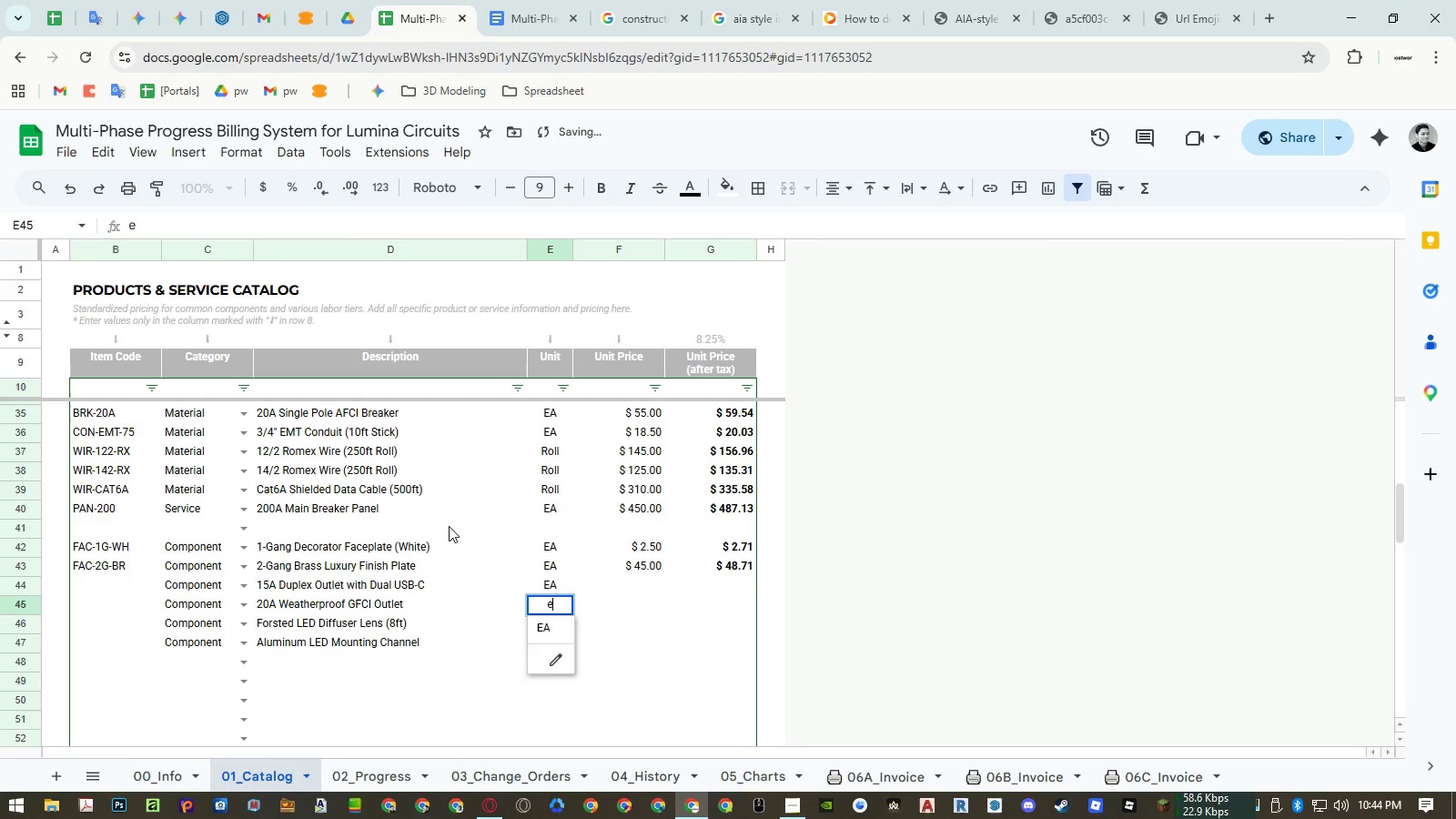 
key(Enter)
 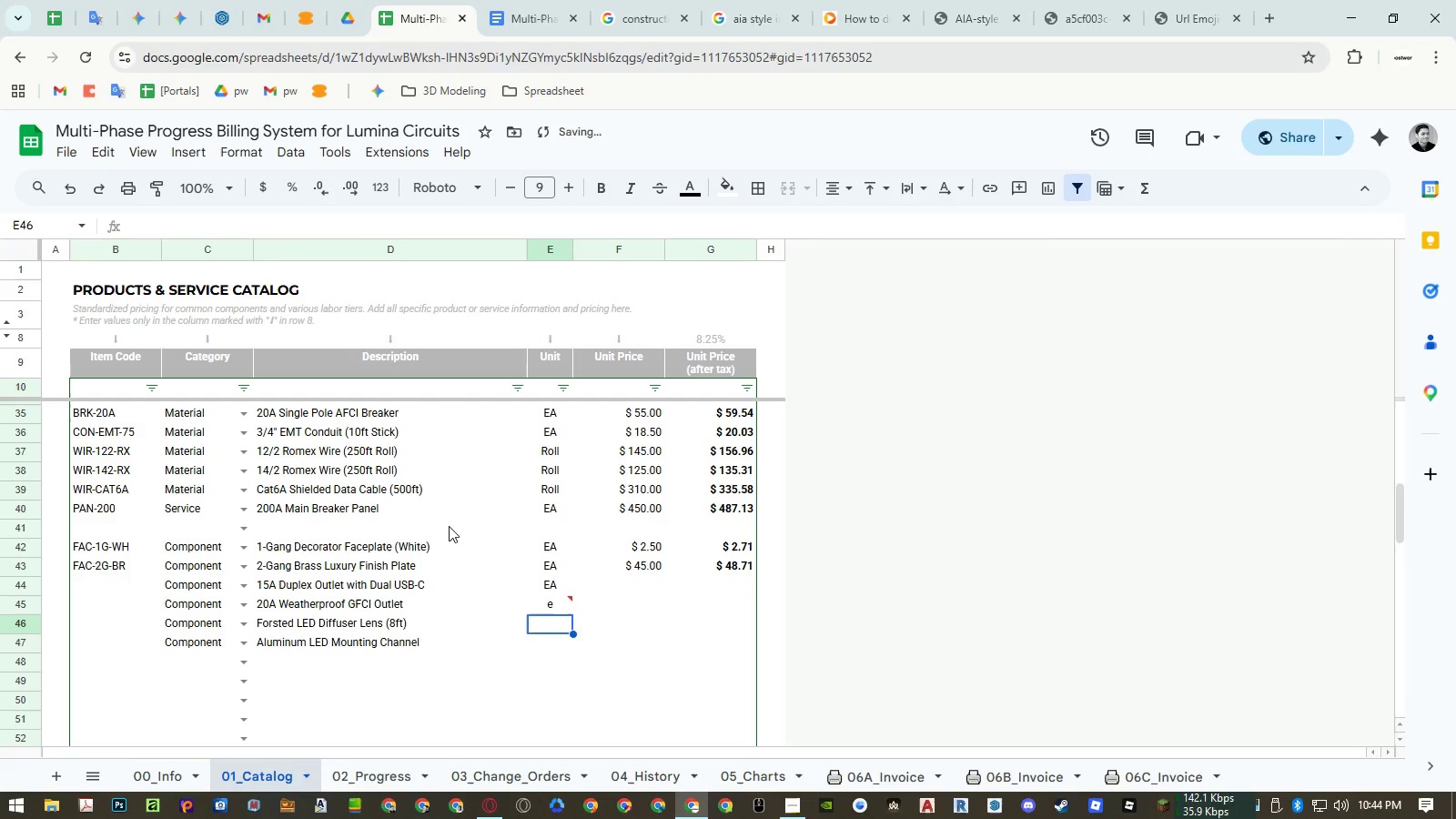 
key(ArrowUp)
 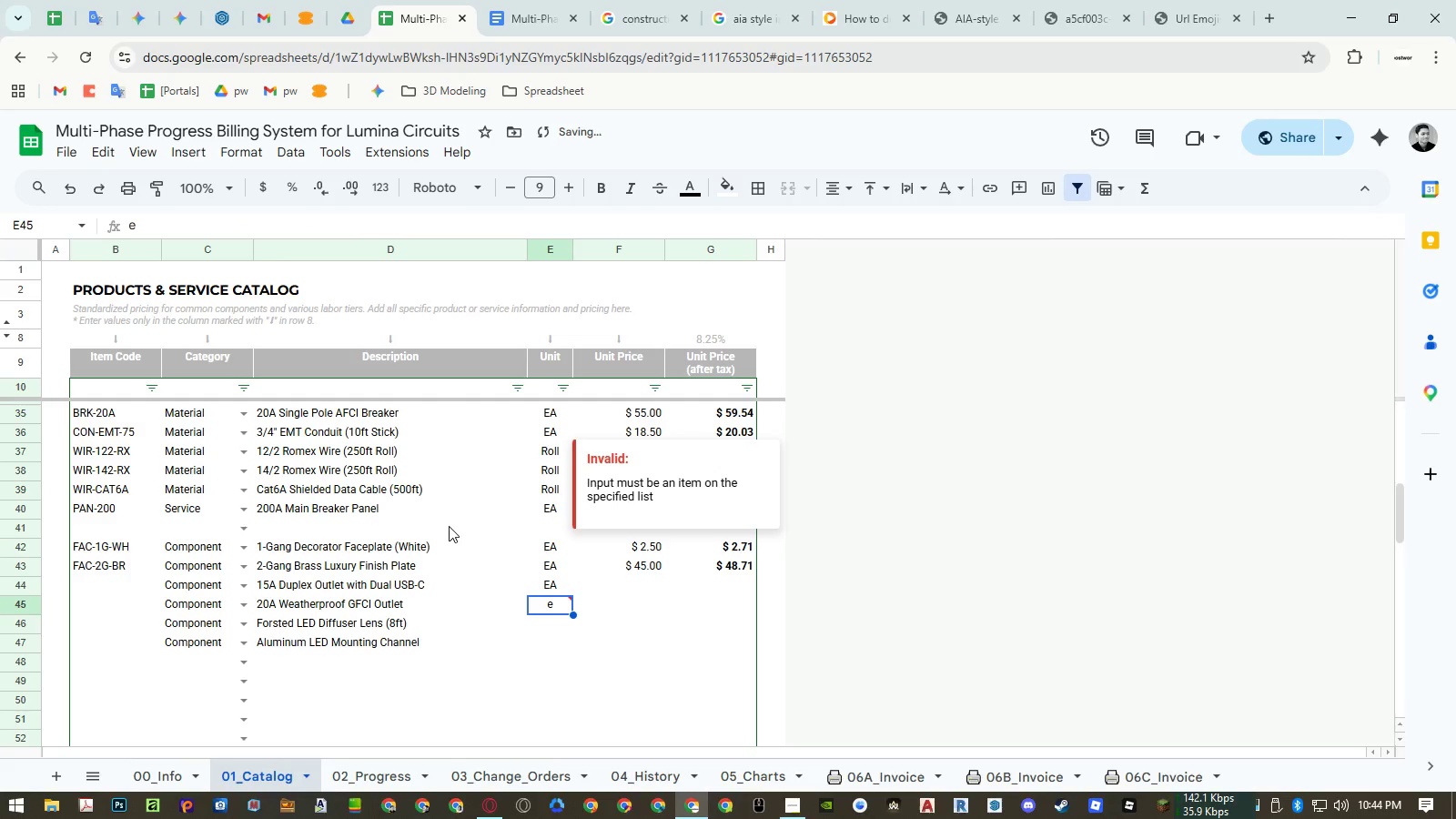 
type(ea)
 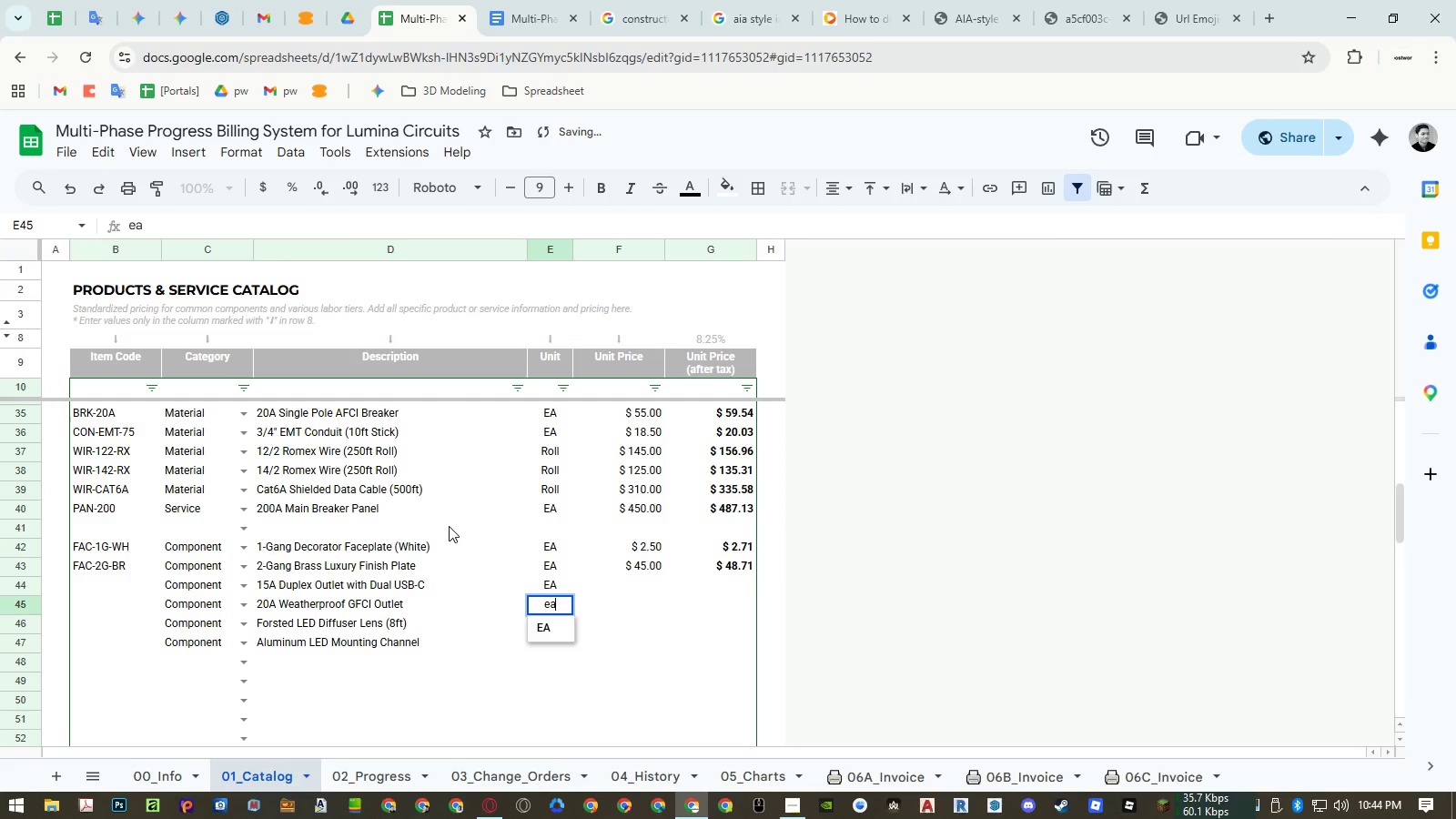 
key(ArrowDown)
 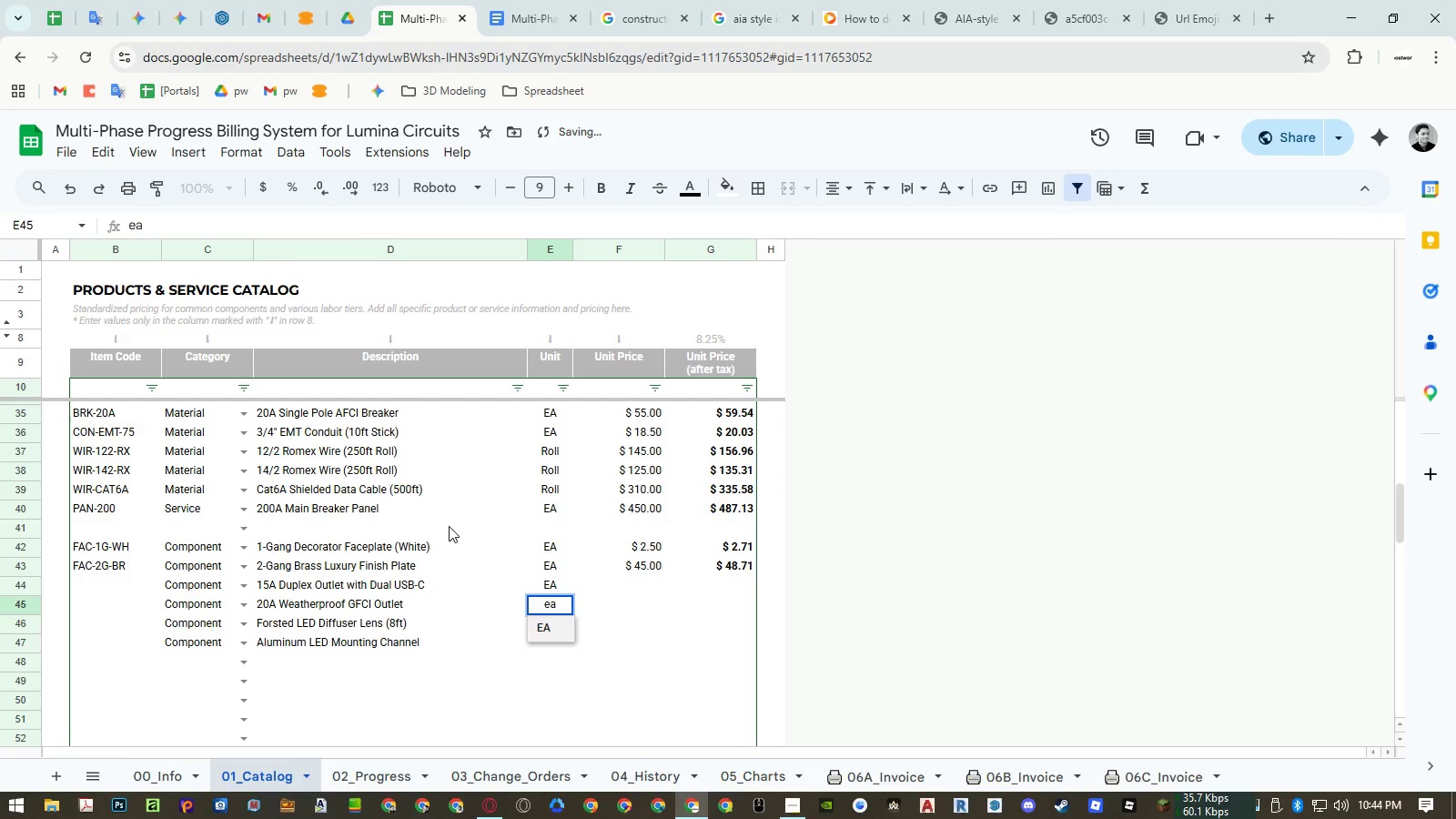 
key(Enter)
 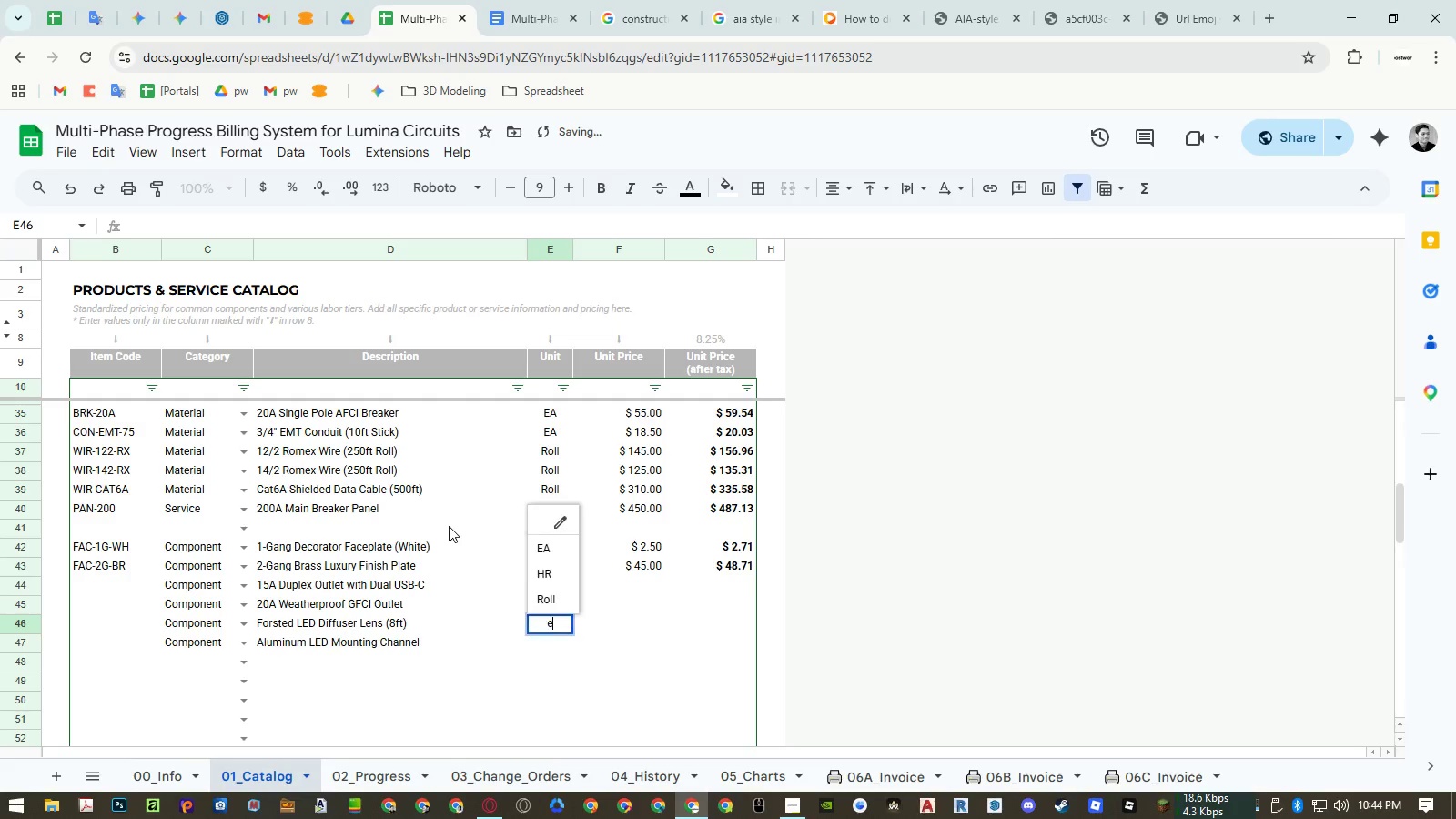 
type(ea)
 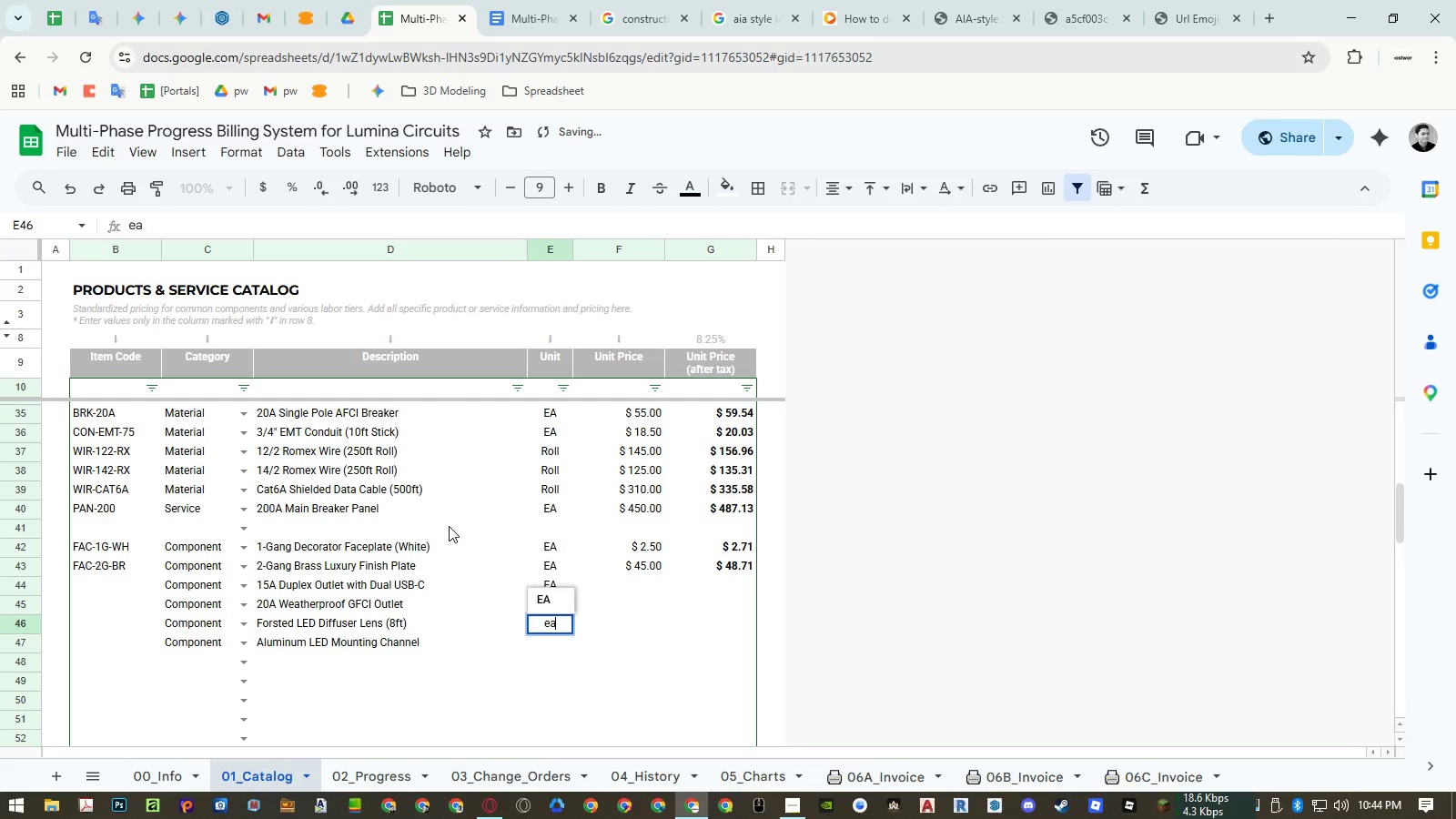 
key(ArrowDown)
 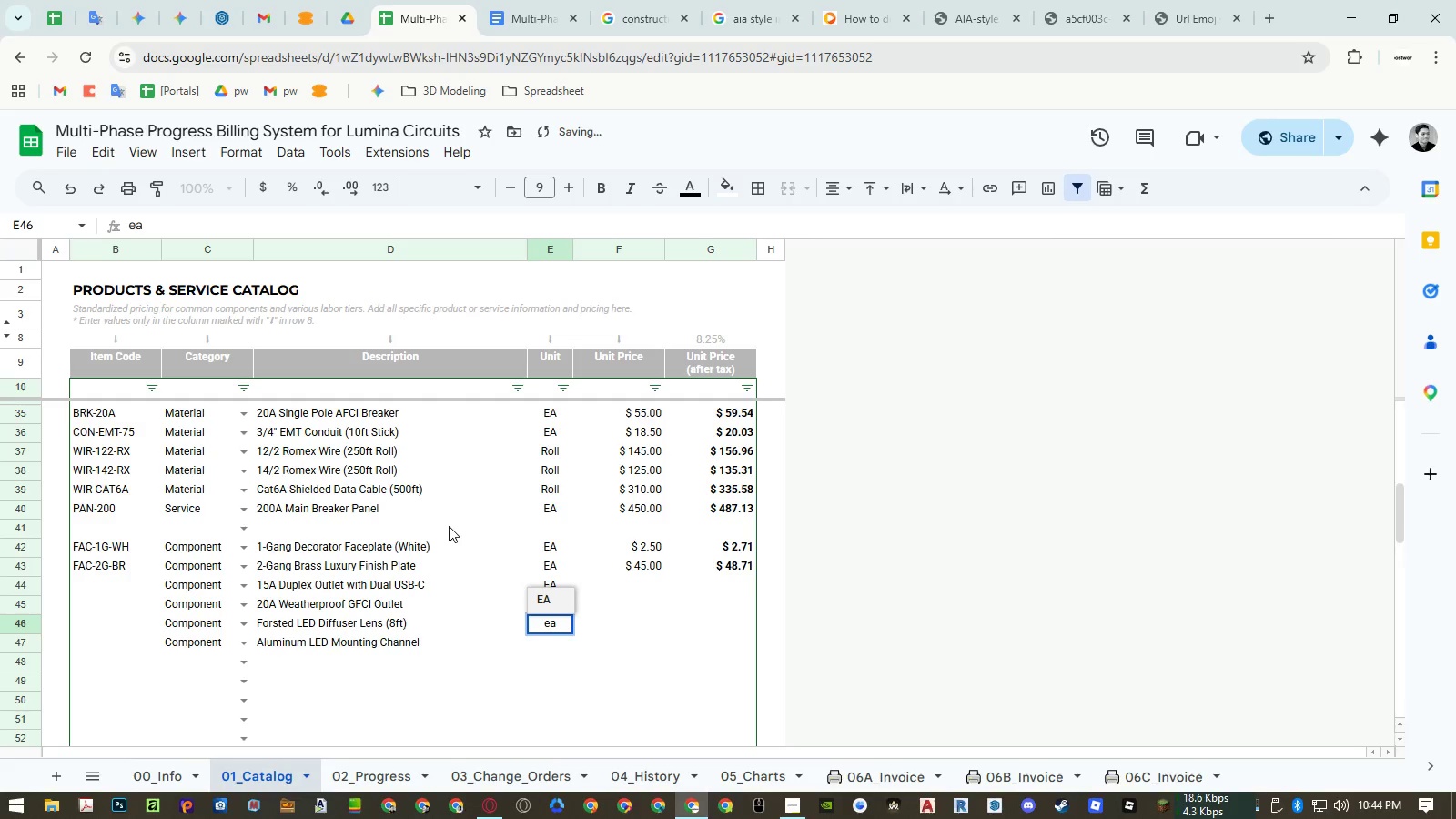 
key(Enter)
 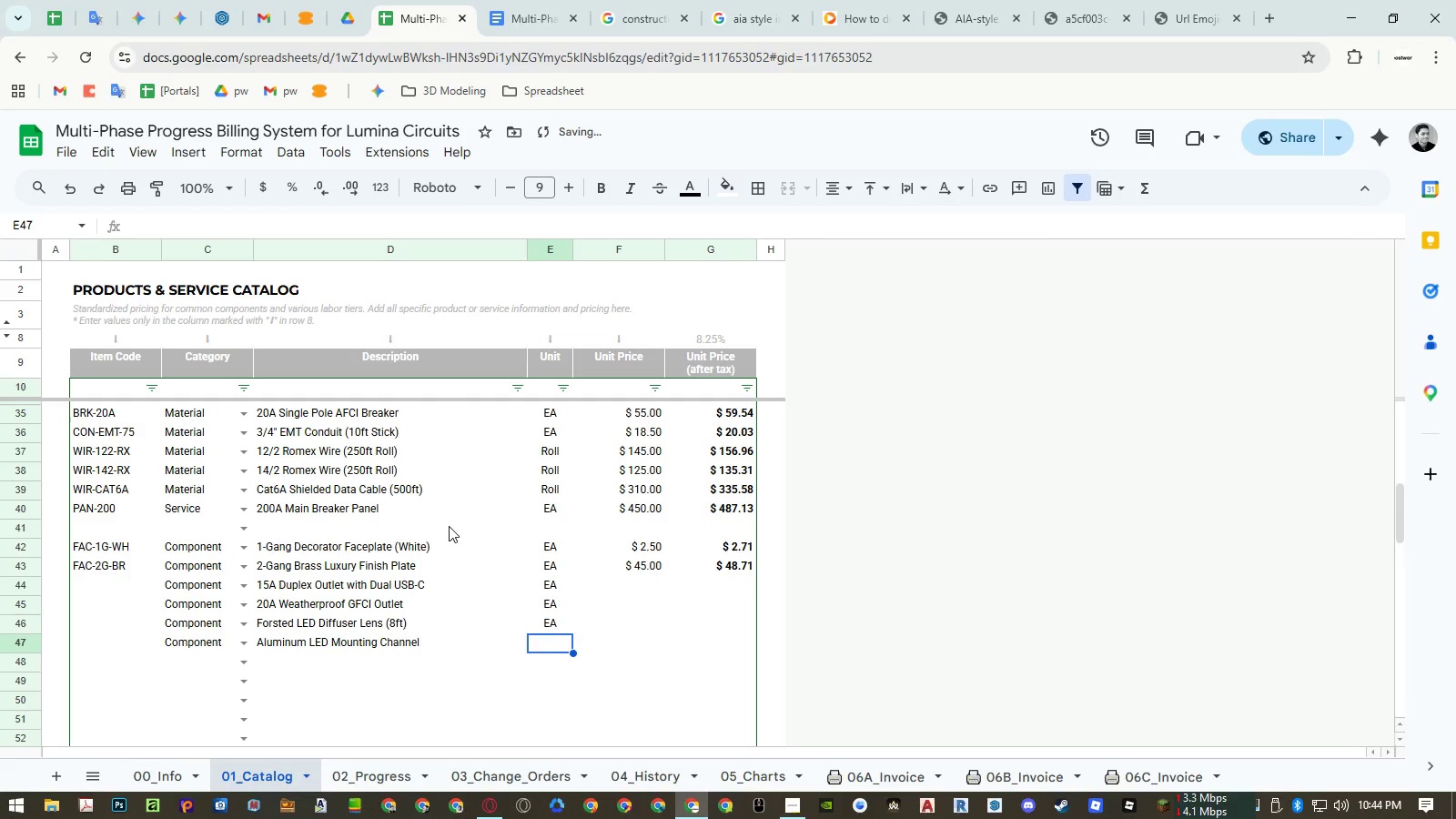 
type(ea)
 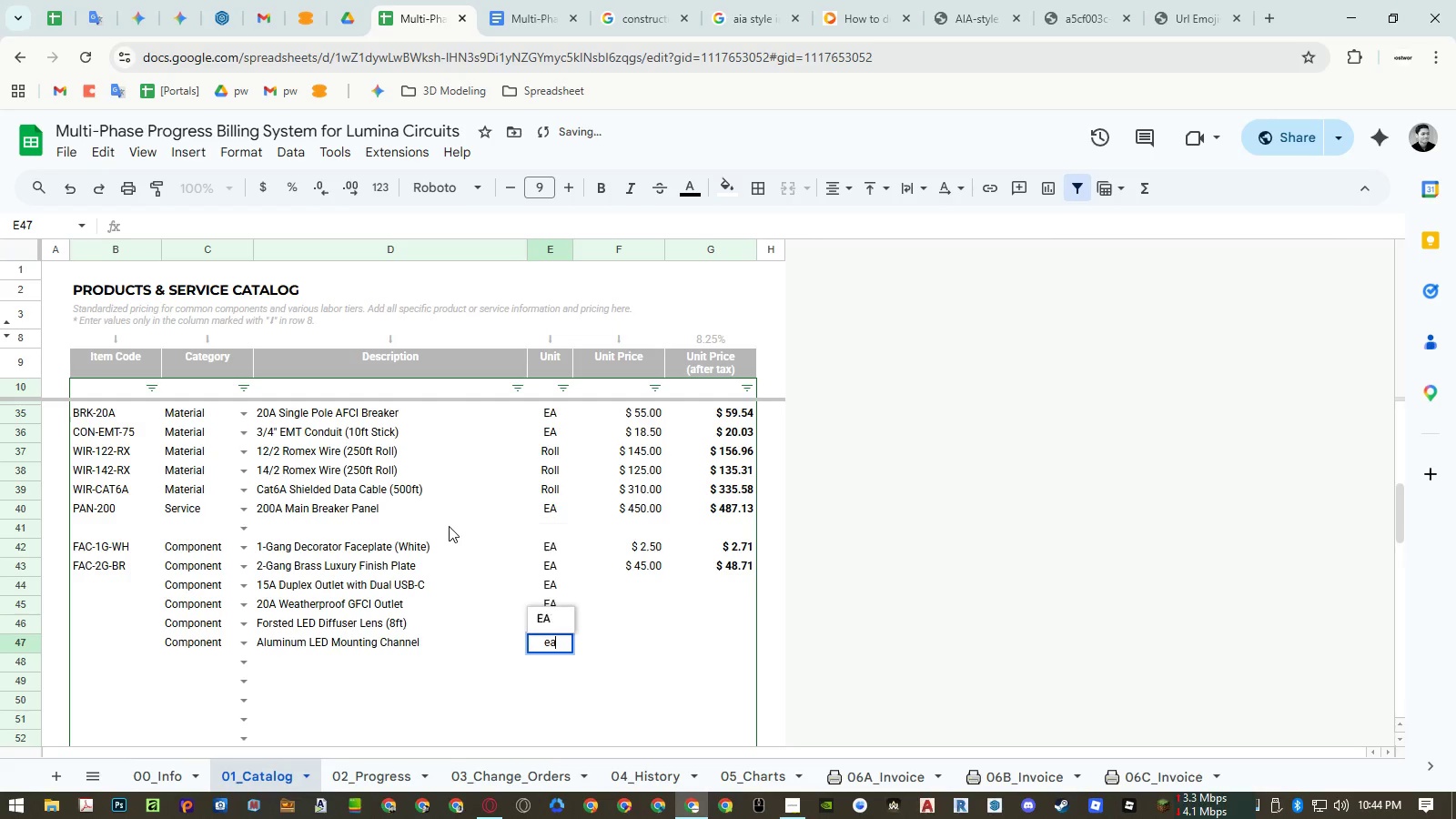 
key(ArrowDown)
 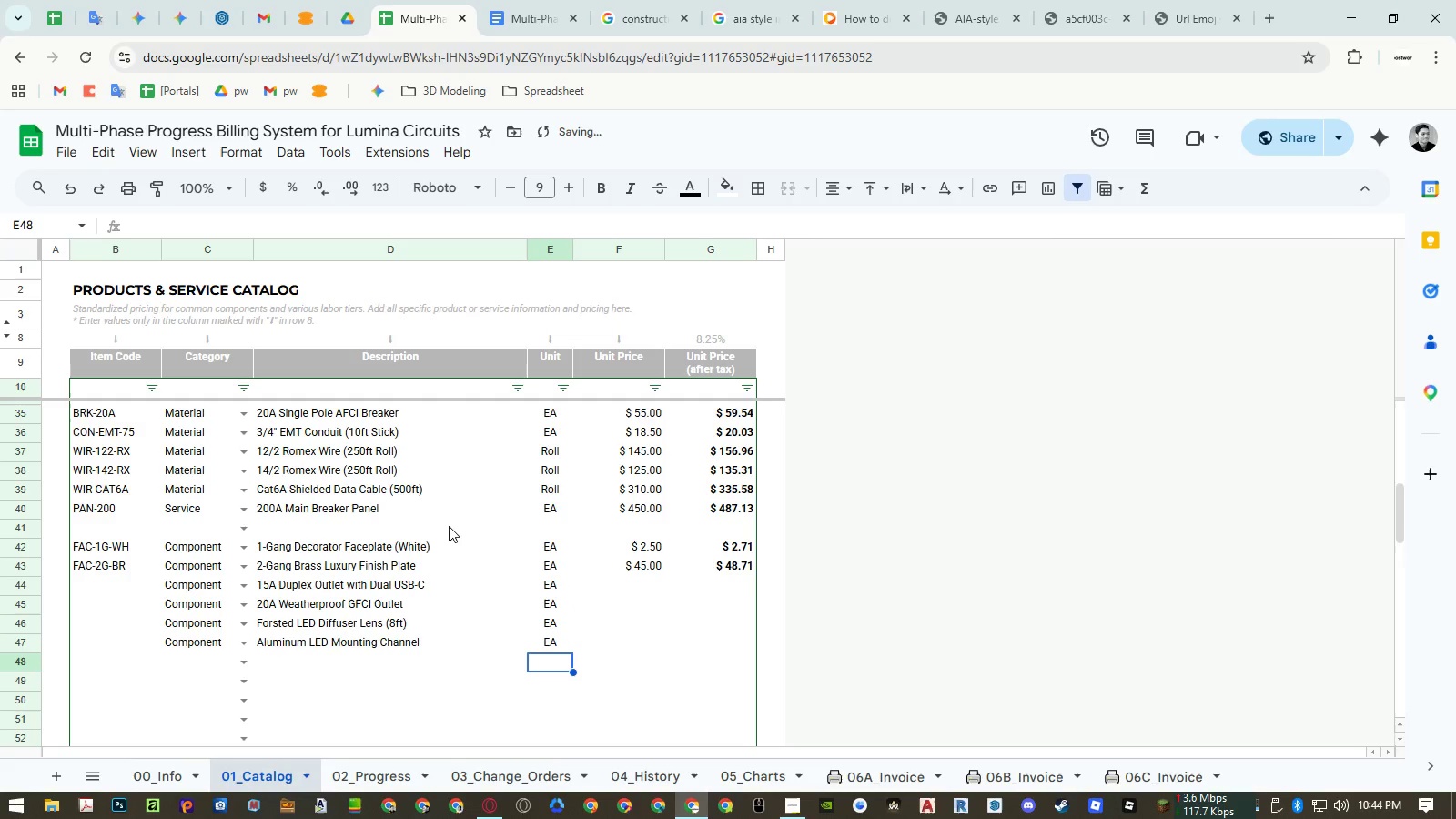 
key(Enter)
 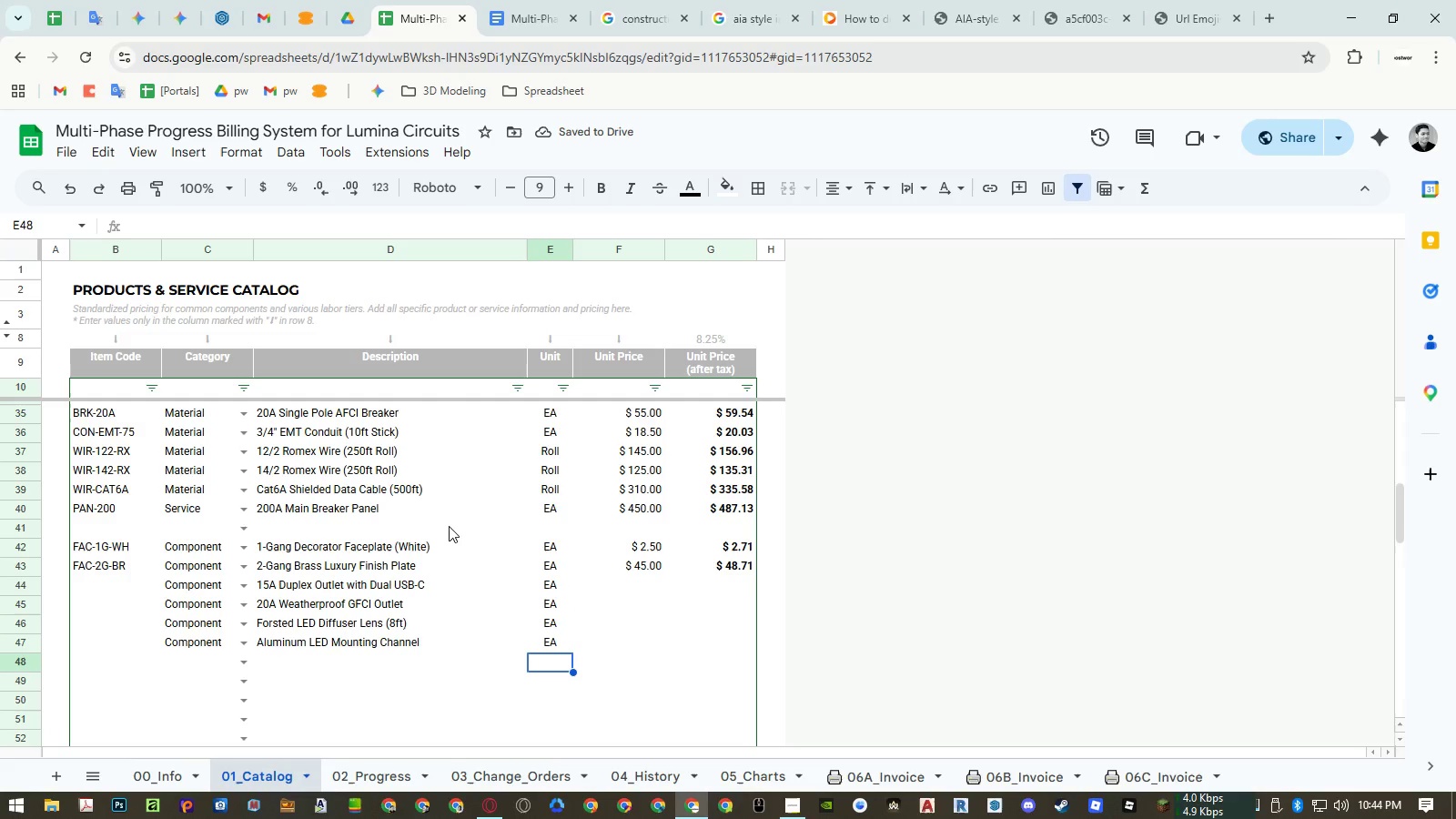 
wait(6.31)
 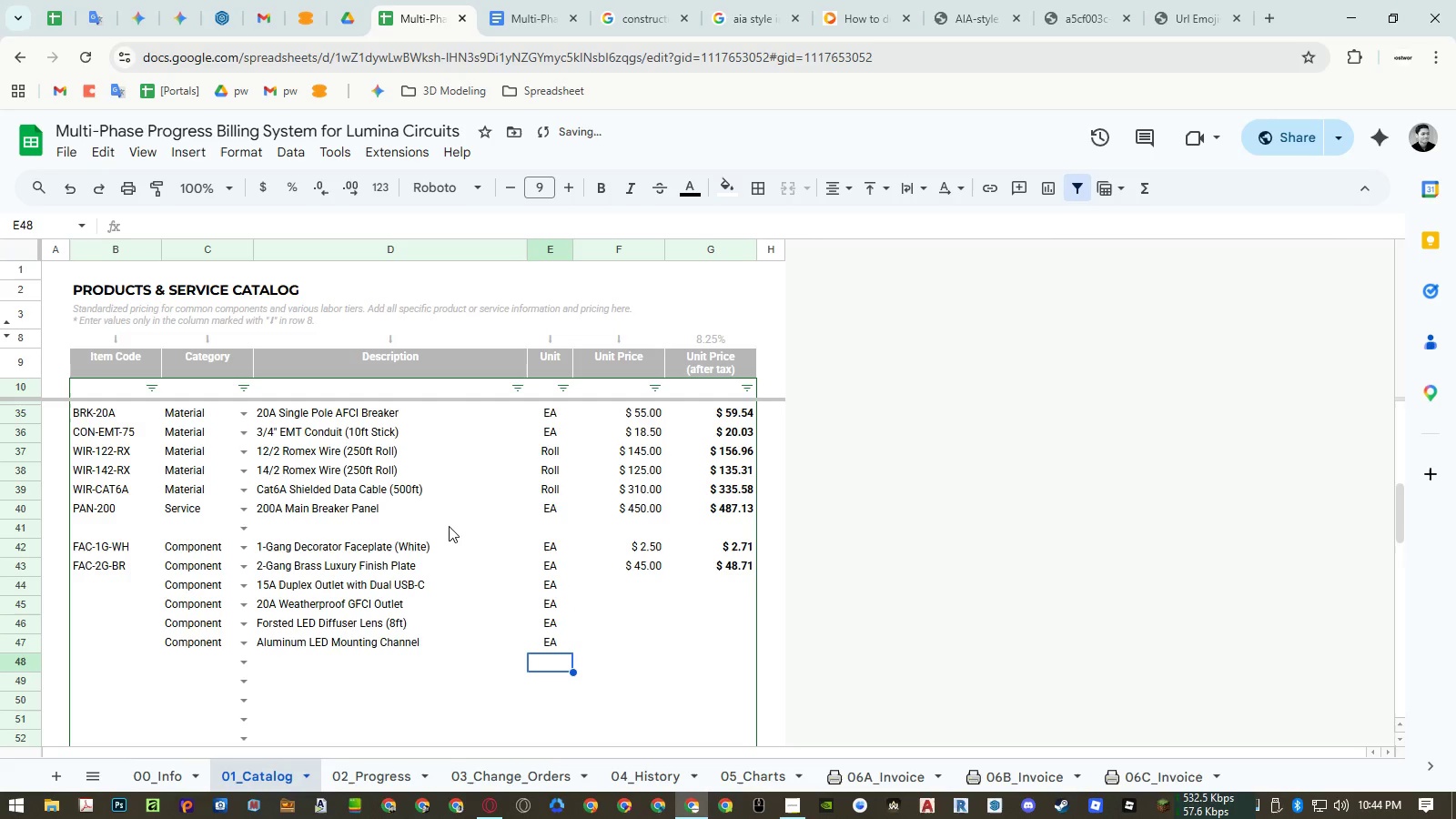 
key(ArrowUp)
 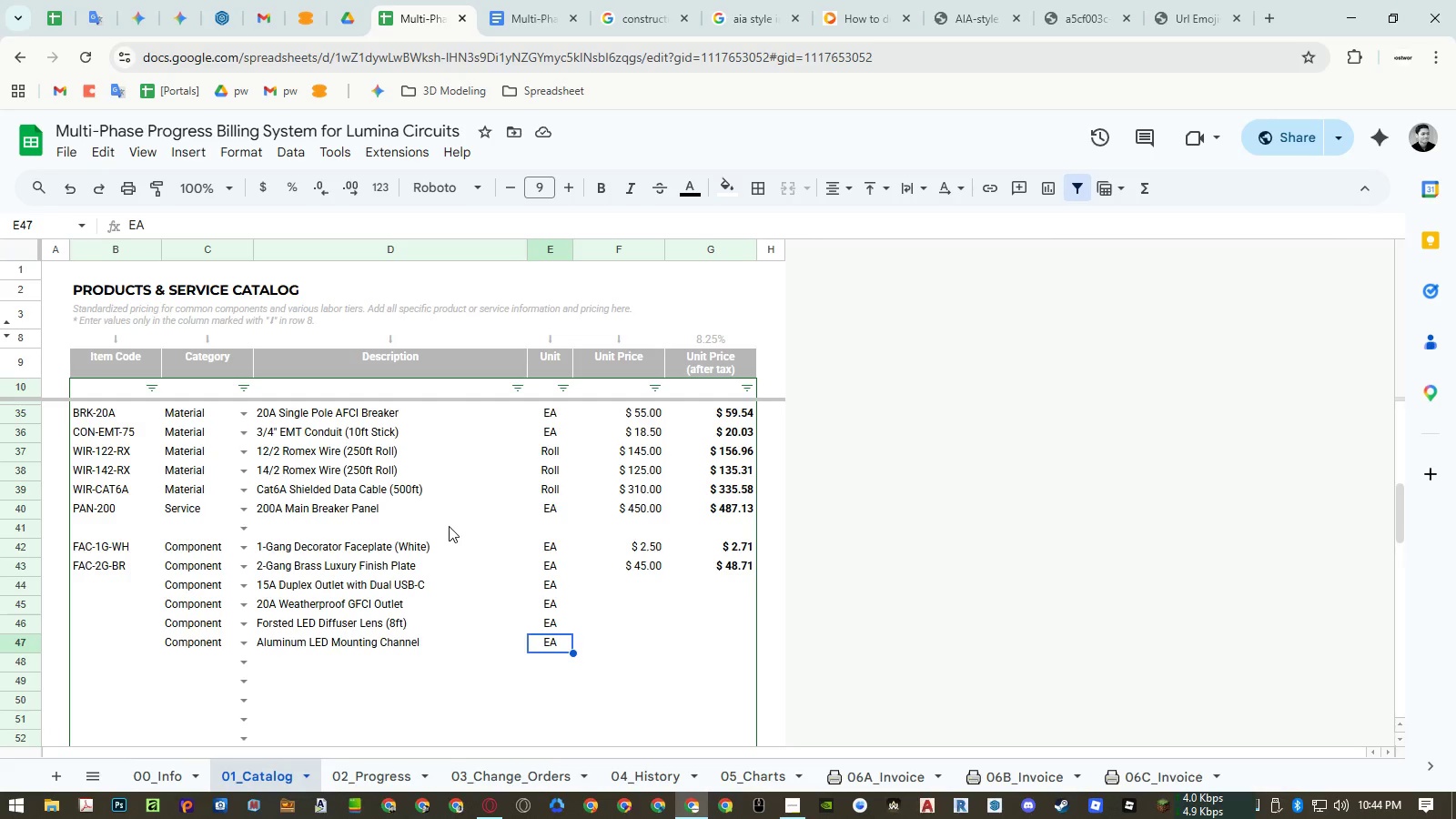 
key(ArrowUp)
 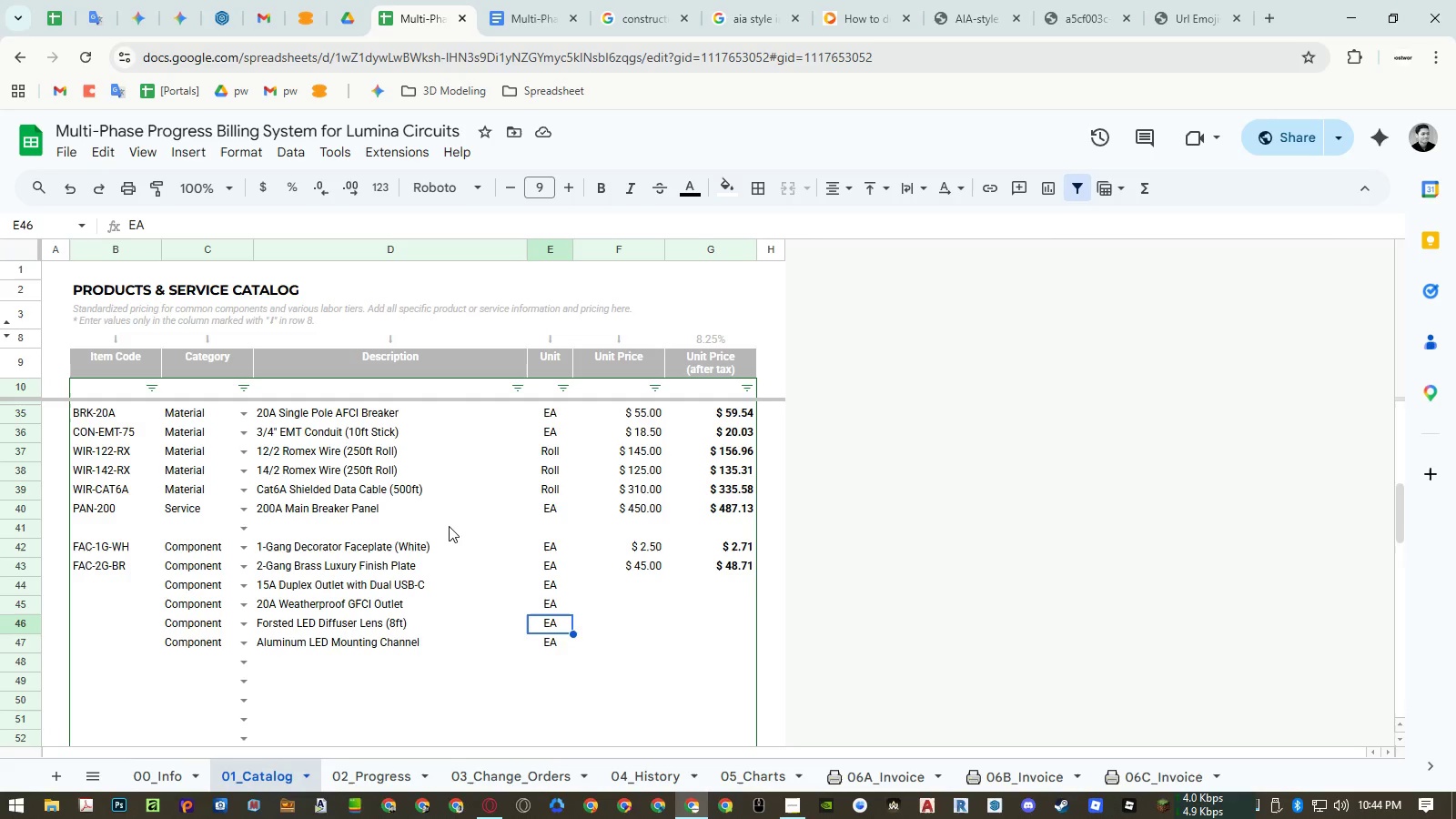 
key(ArrowUp)
 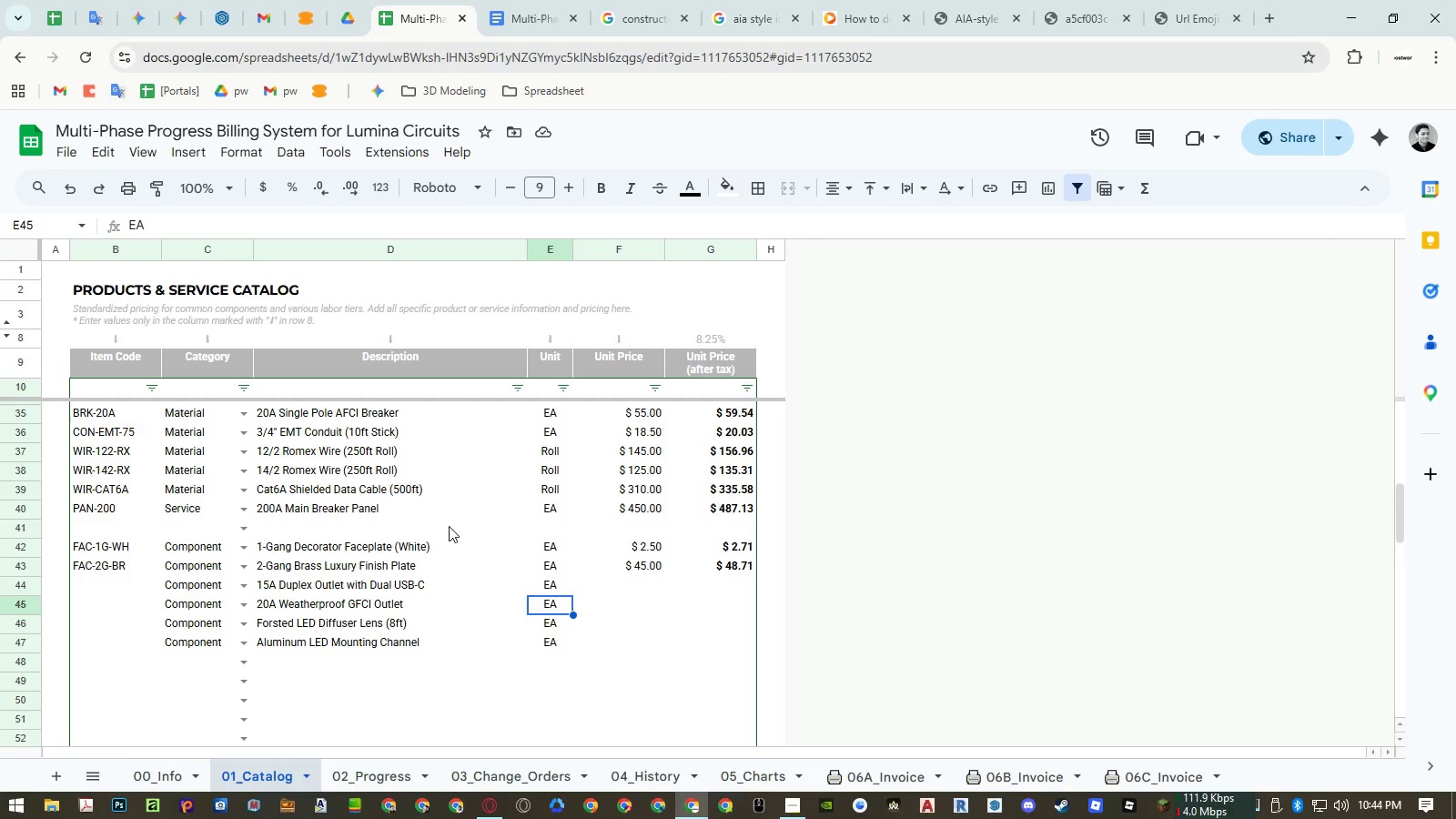 
key(ArrowUp)
 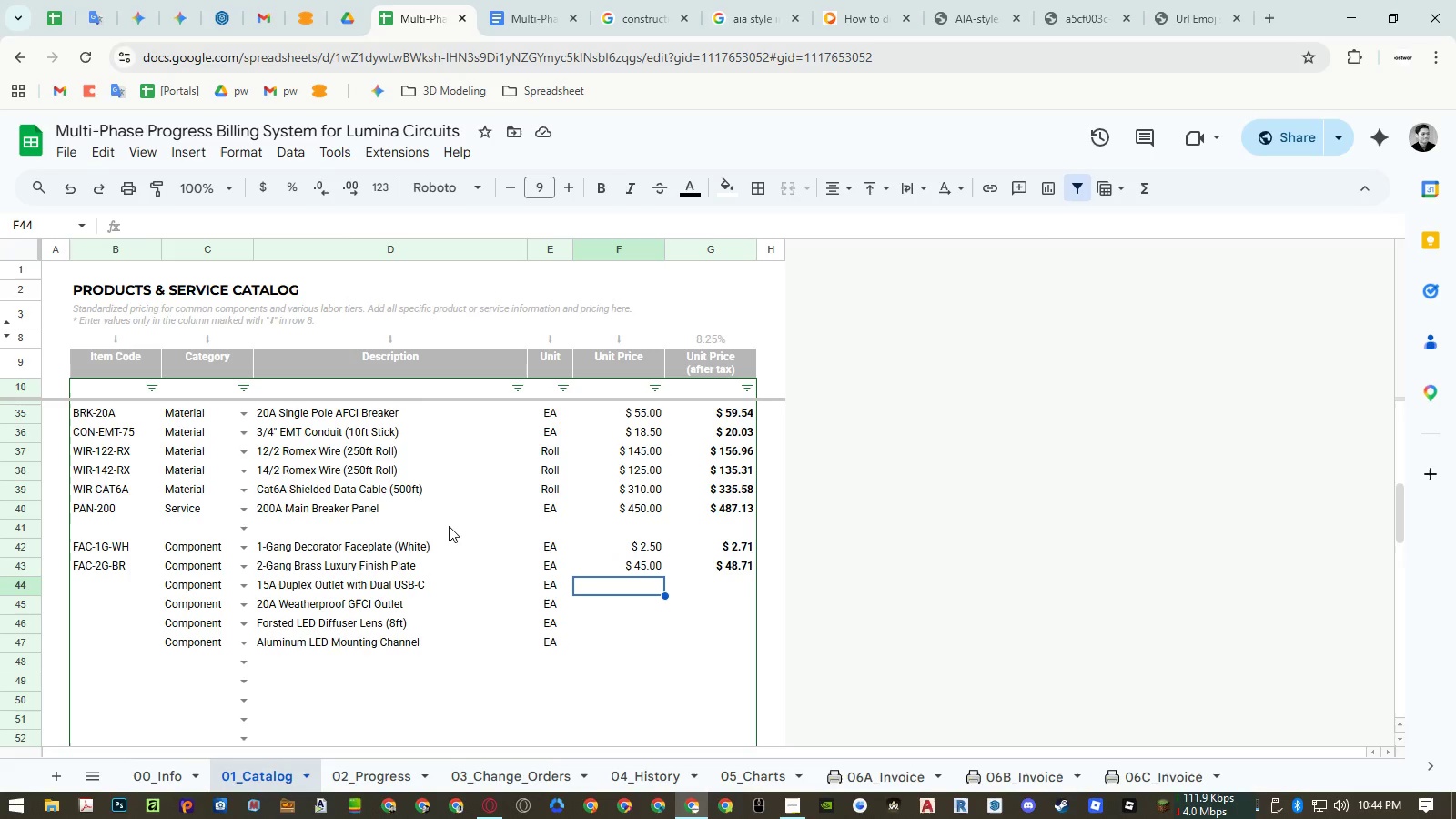 
key(ArrowRight)
 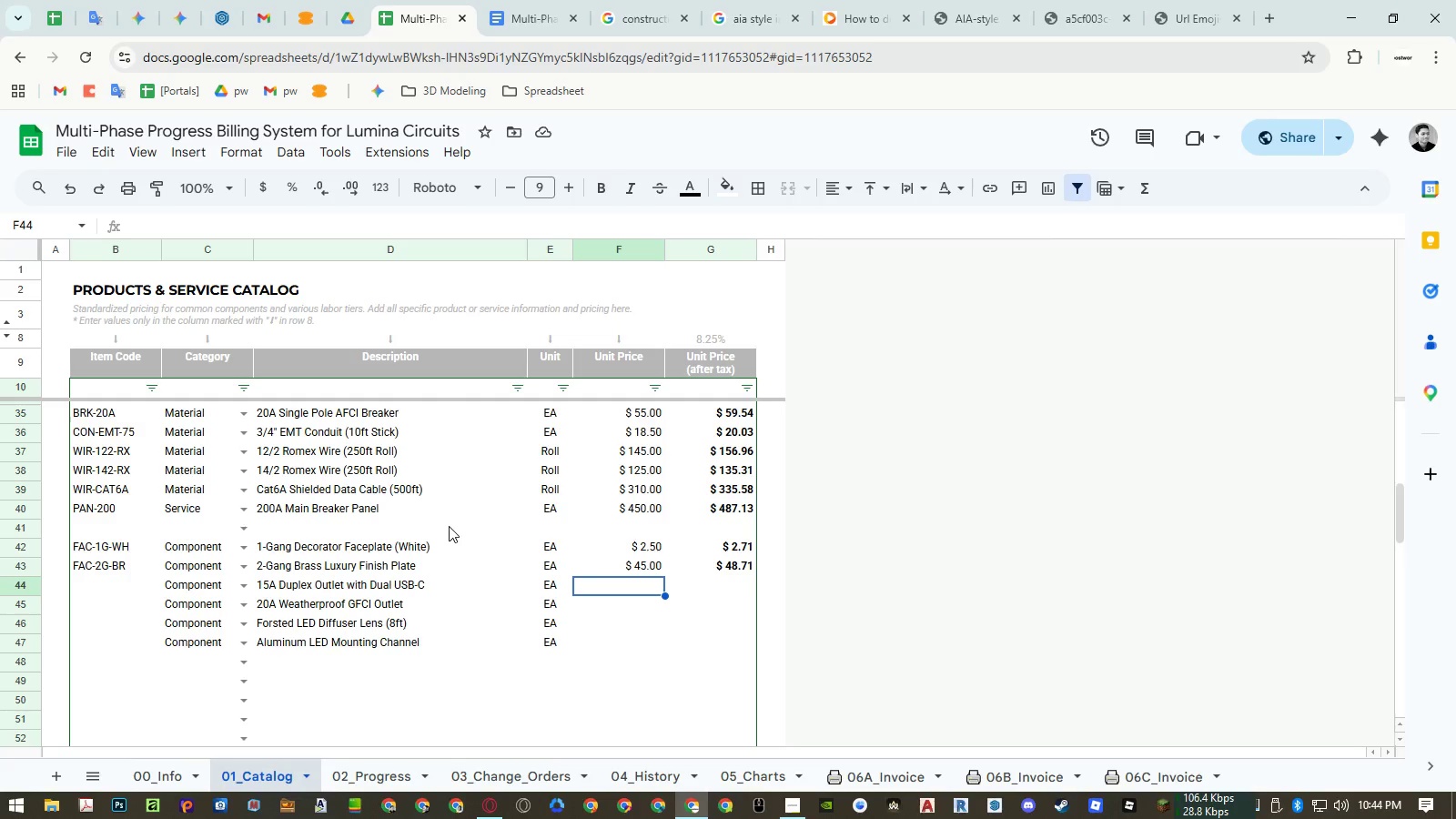 
key(Numpad6)
 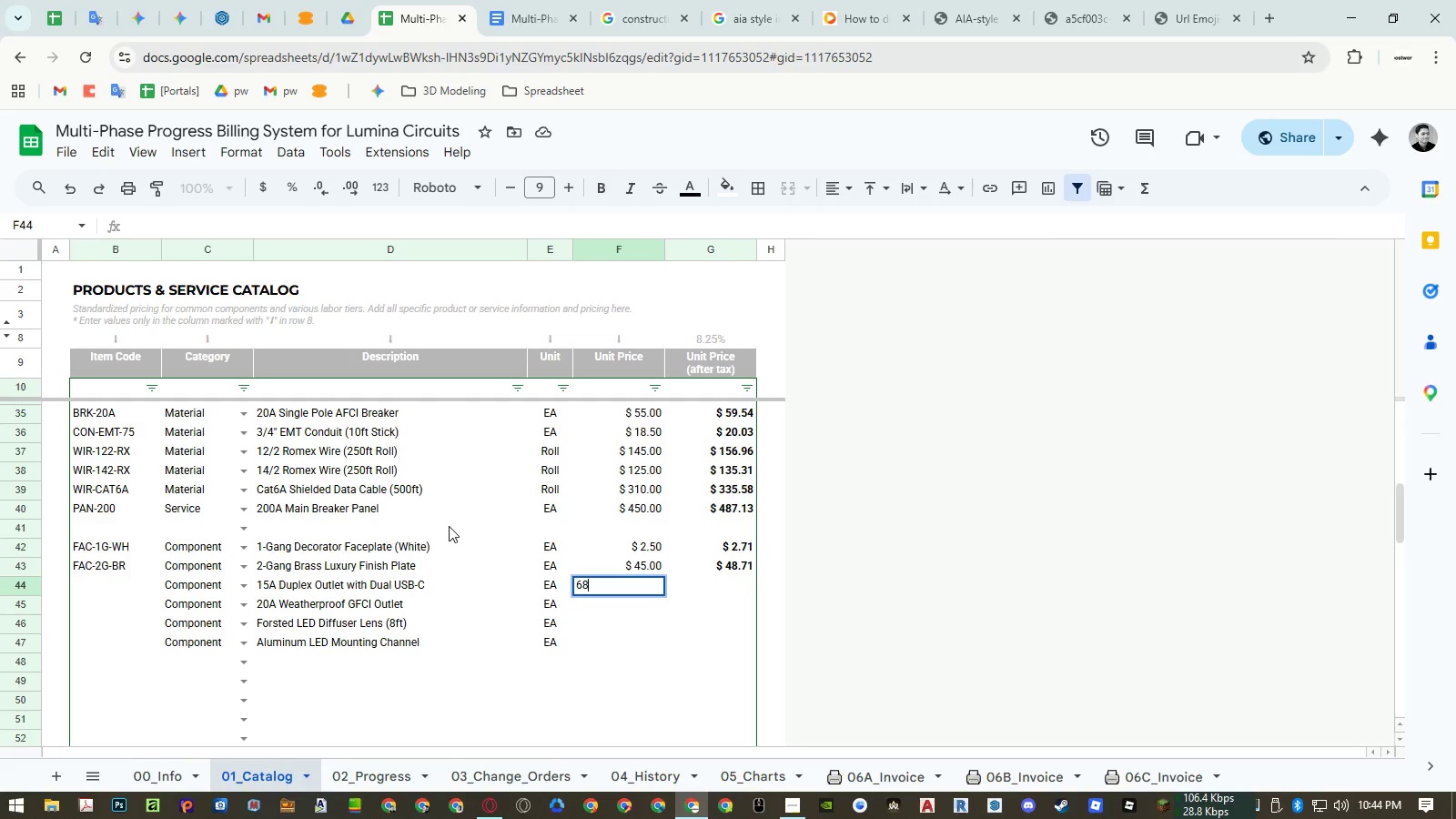 
key(Numpad8)
 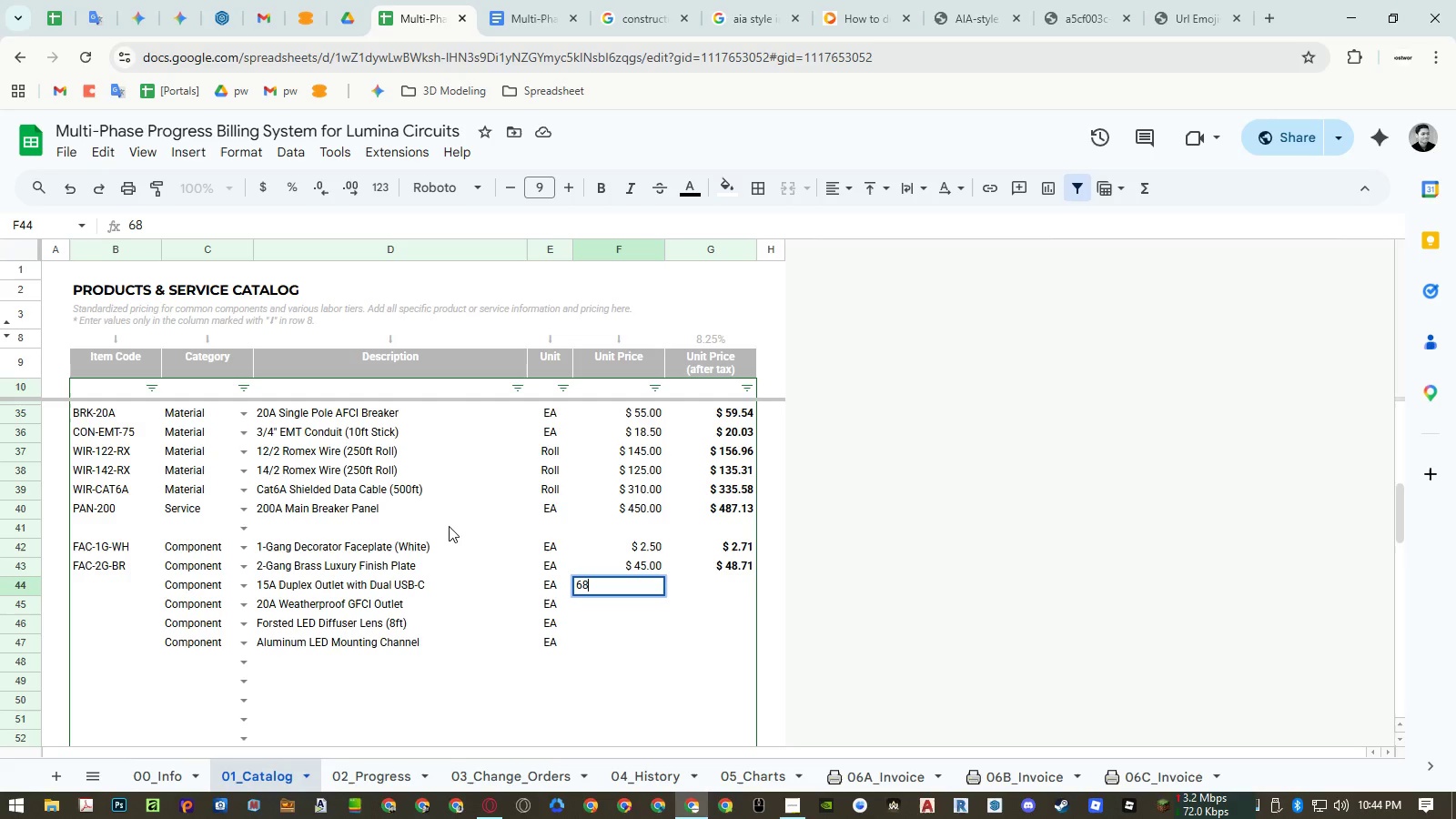 
key(Escape)
 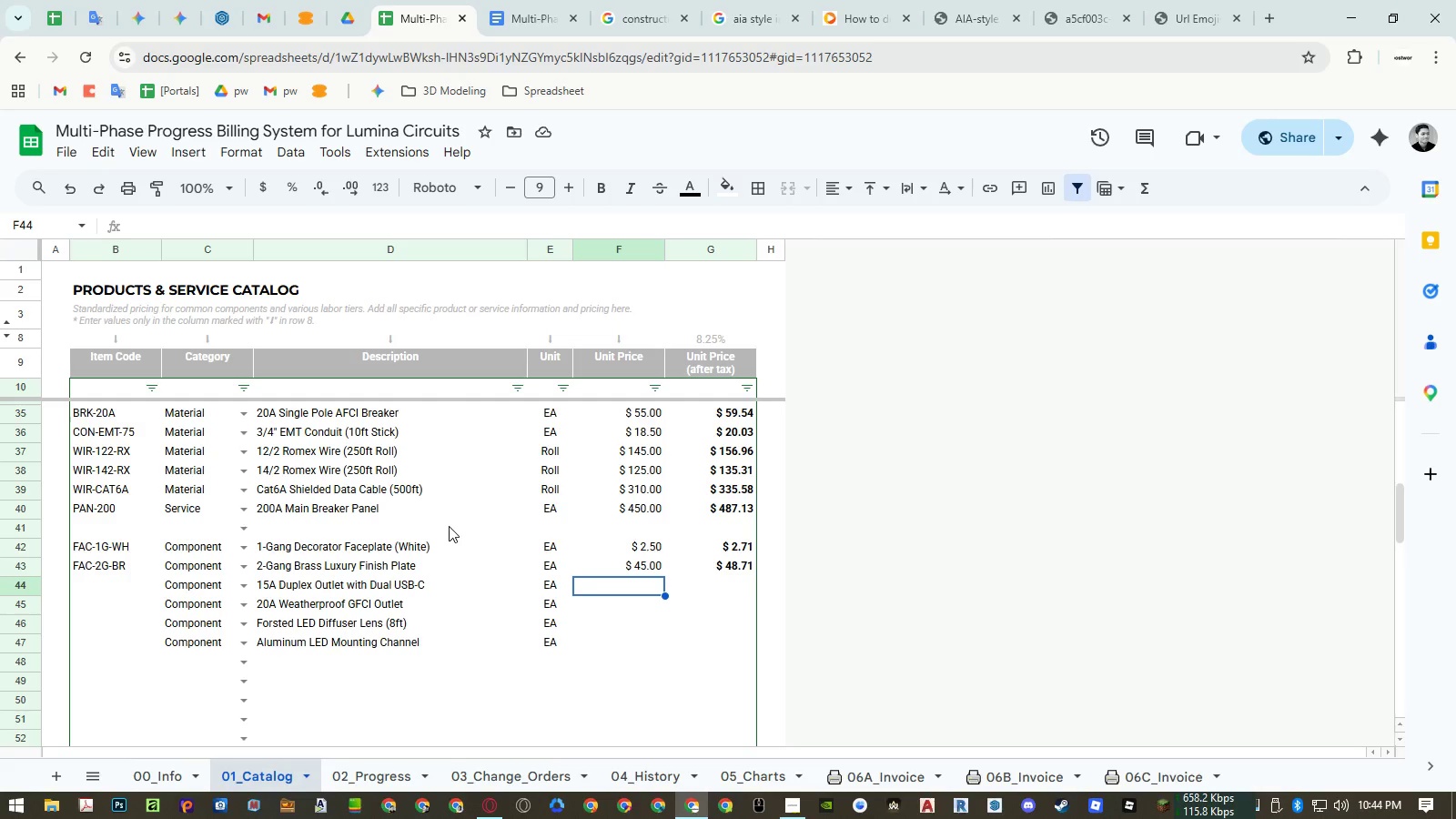 
key(Numpad3)
 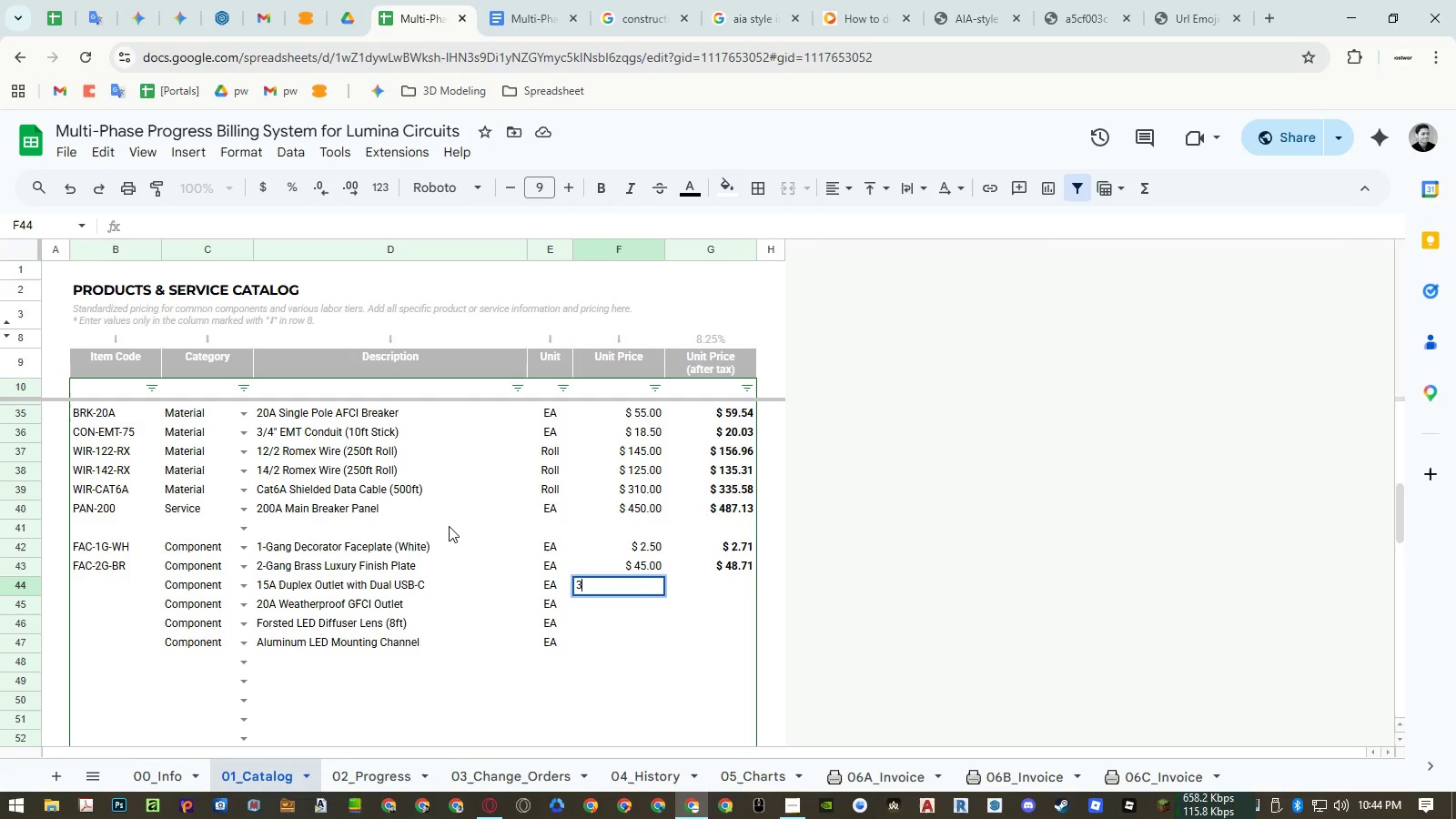 
key(Numpad8)
 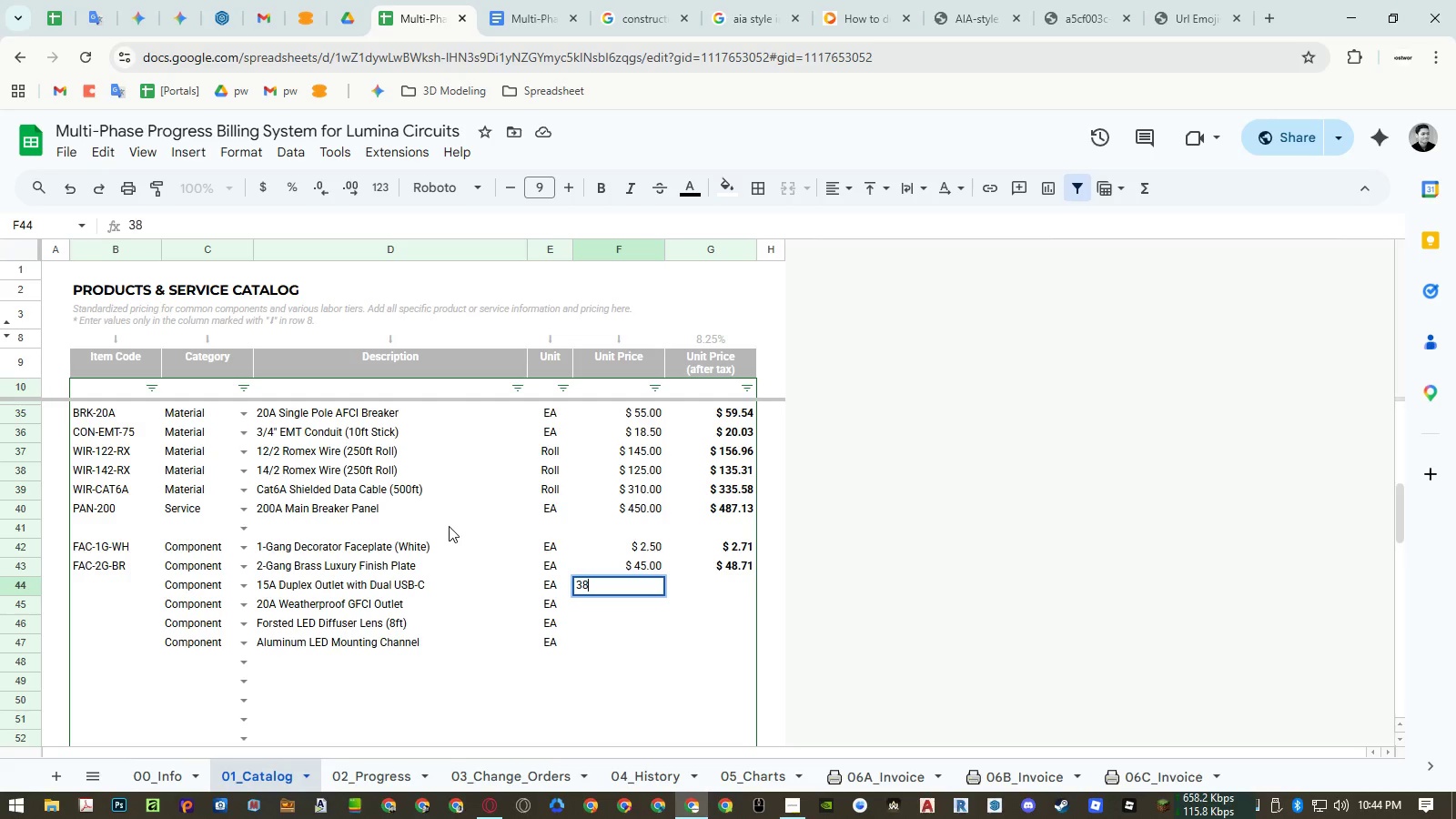 
key(NumpadEnter)
 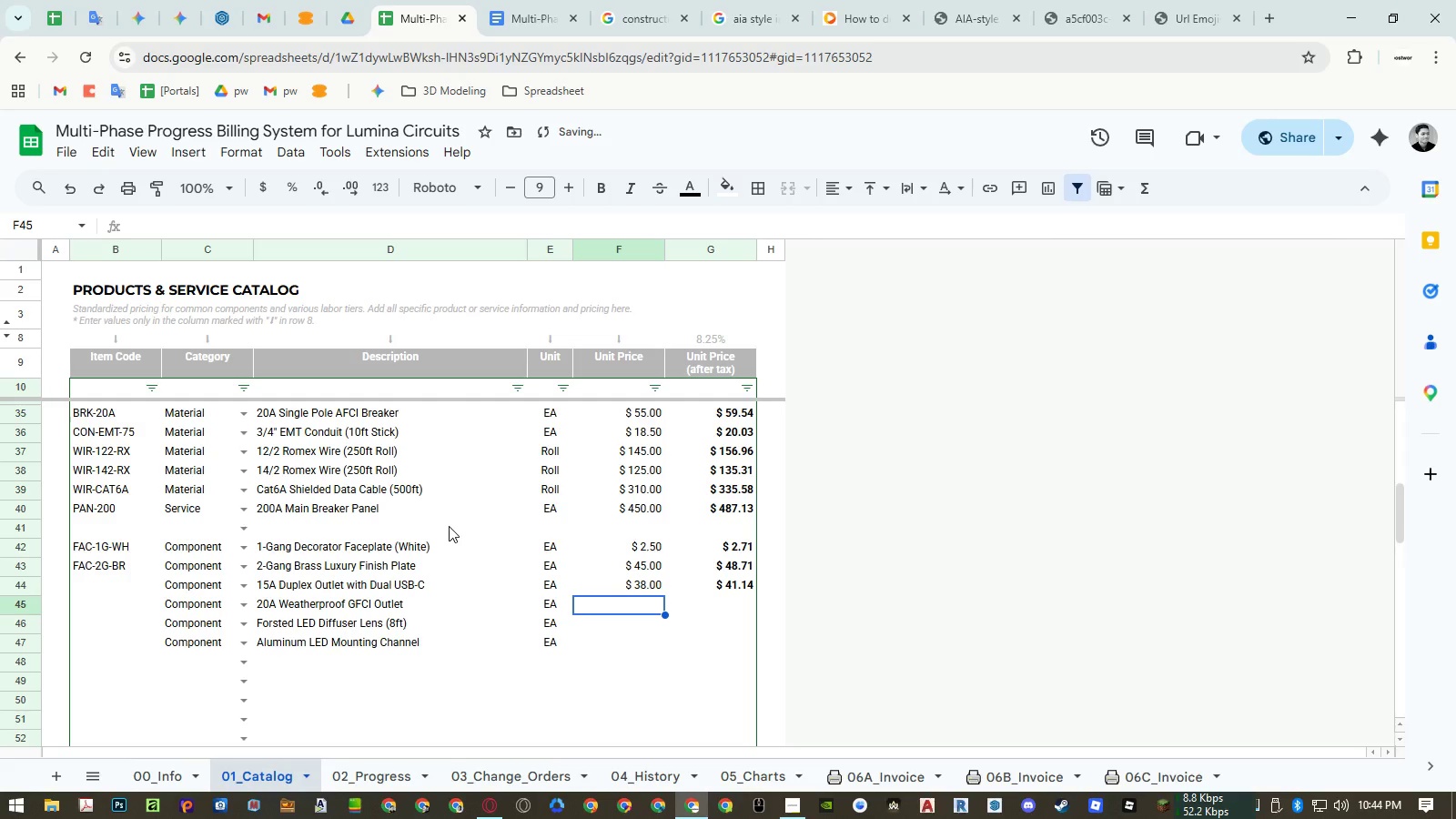 
key(Numpad2)
 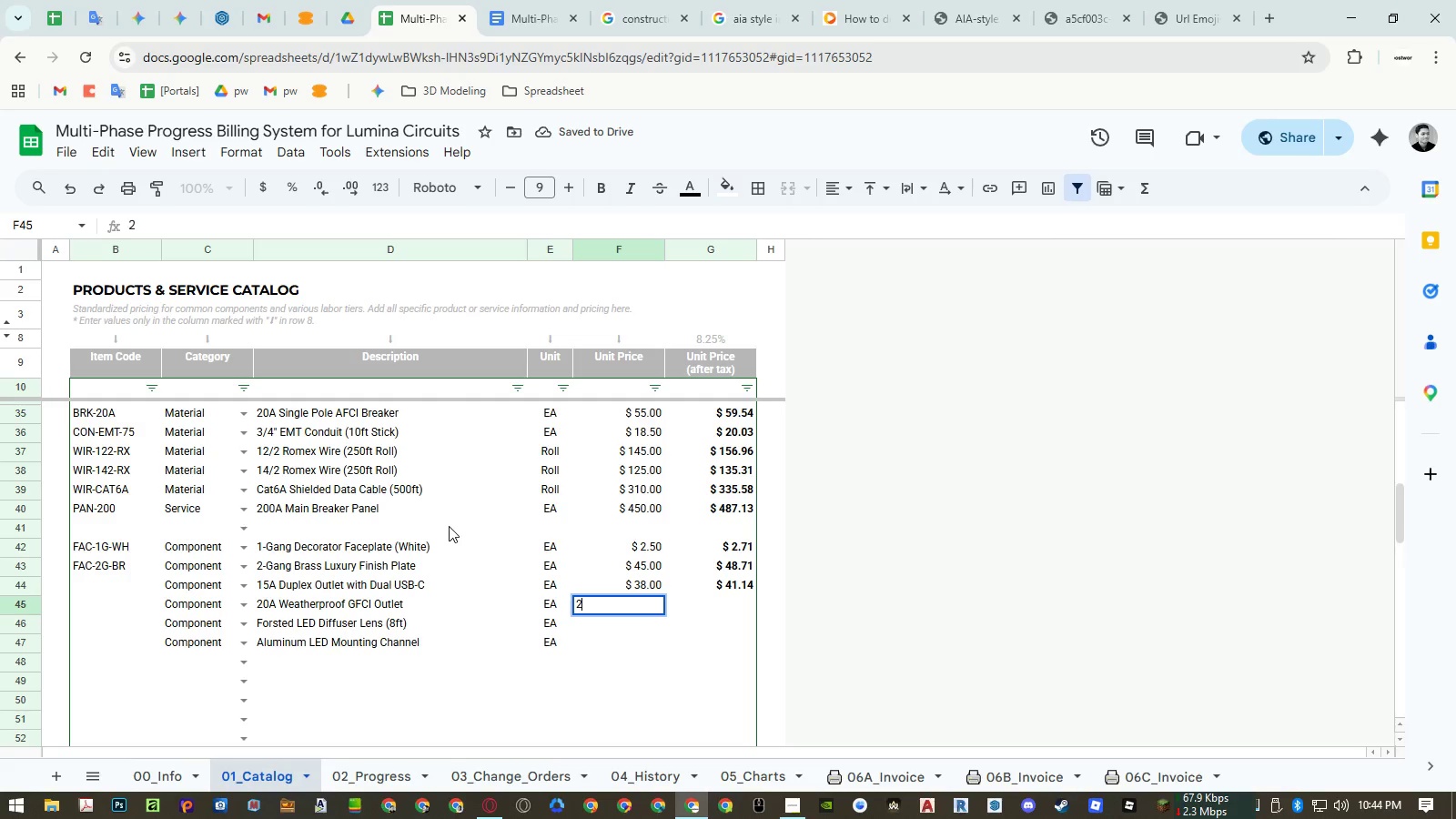 
key(Numpad8)
 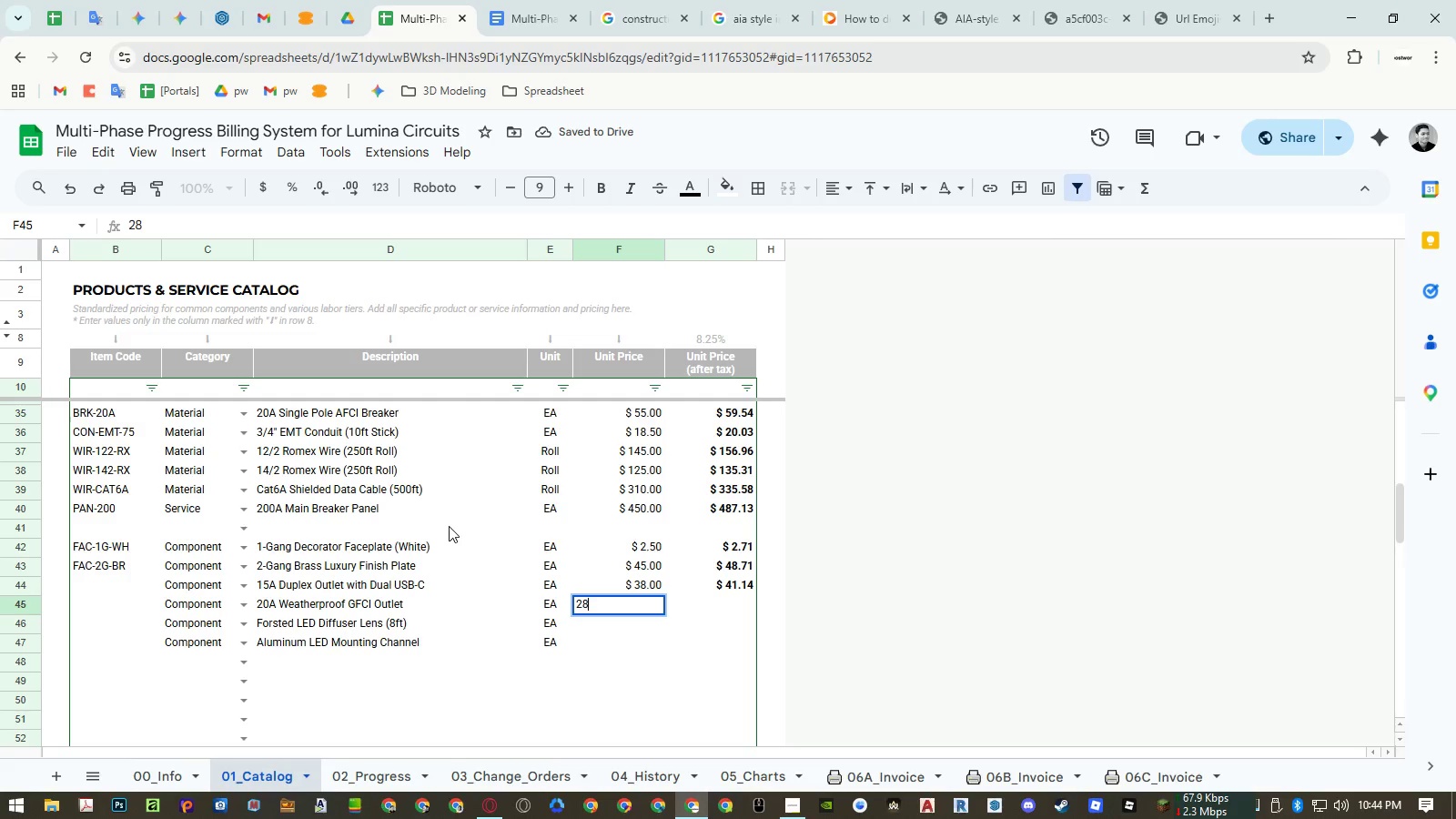 
key(NumpadDecimal)
 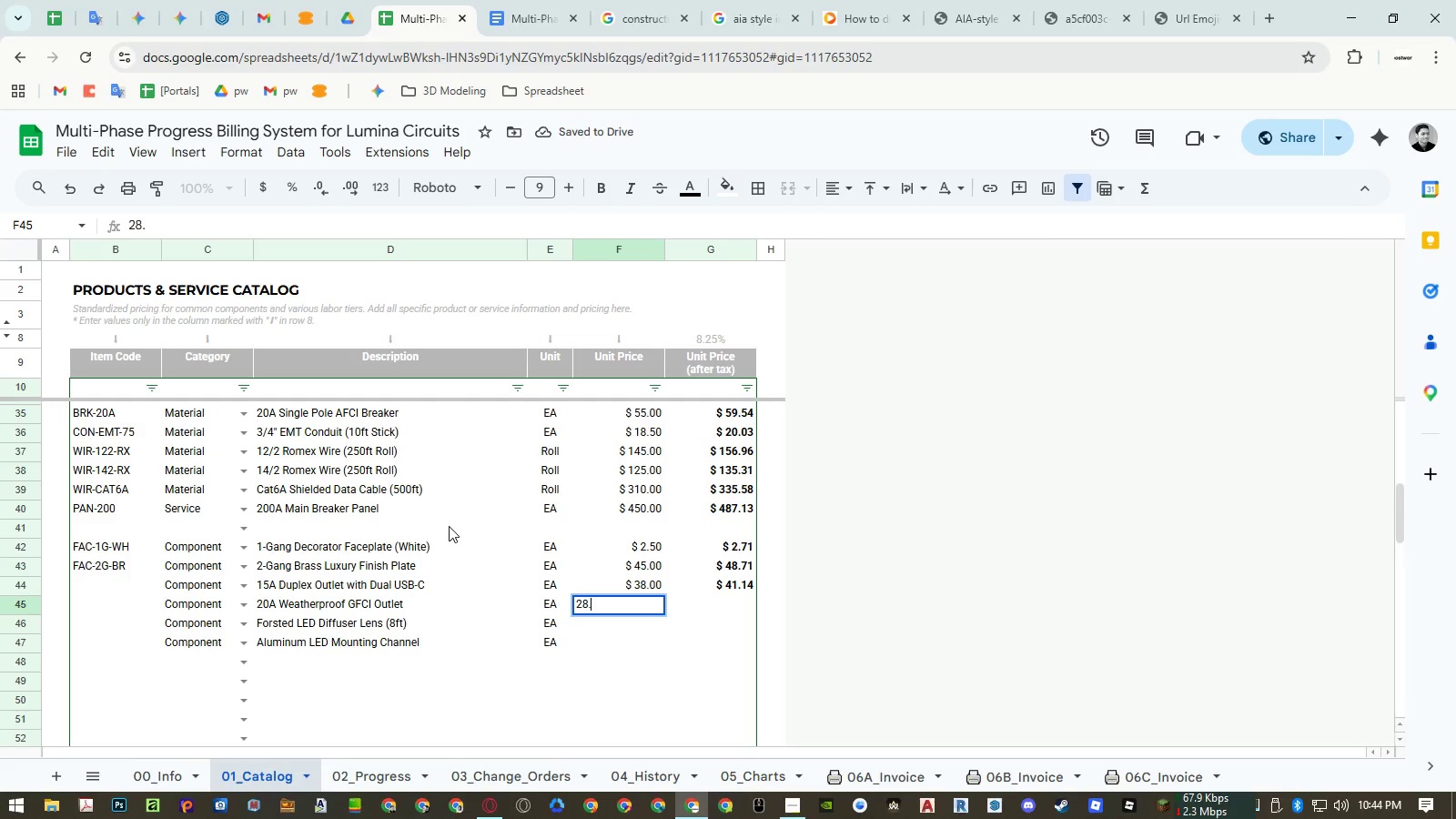 
key(Numpad5)
 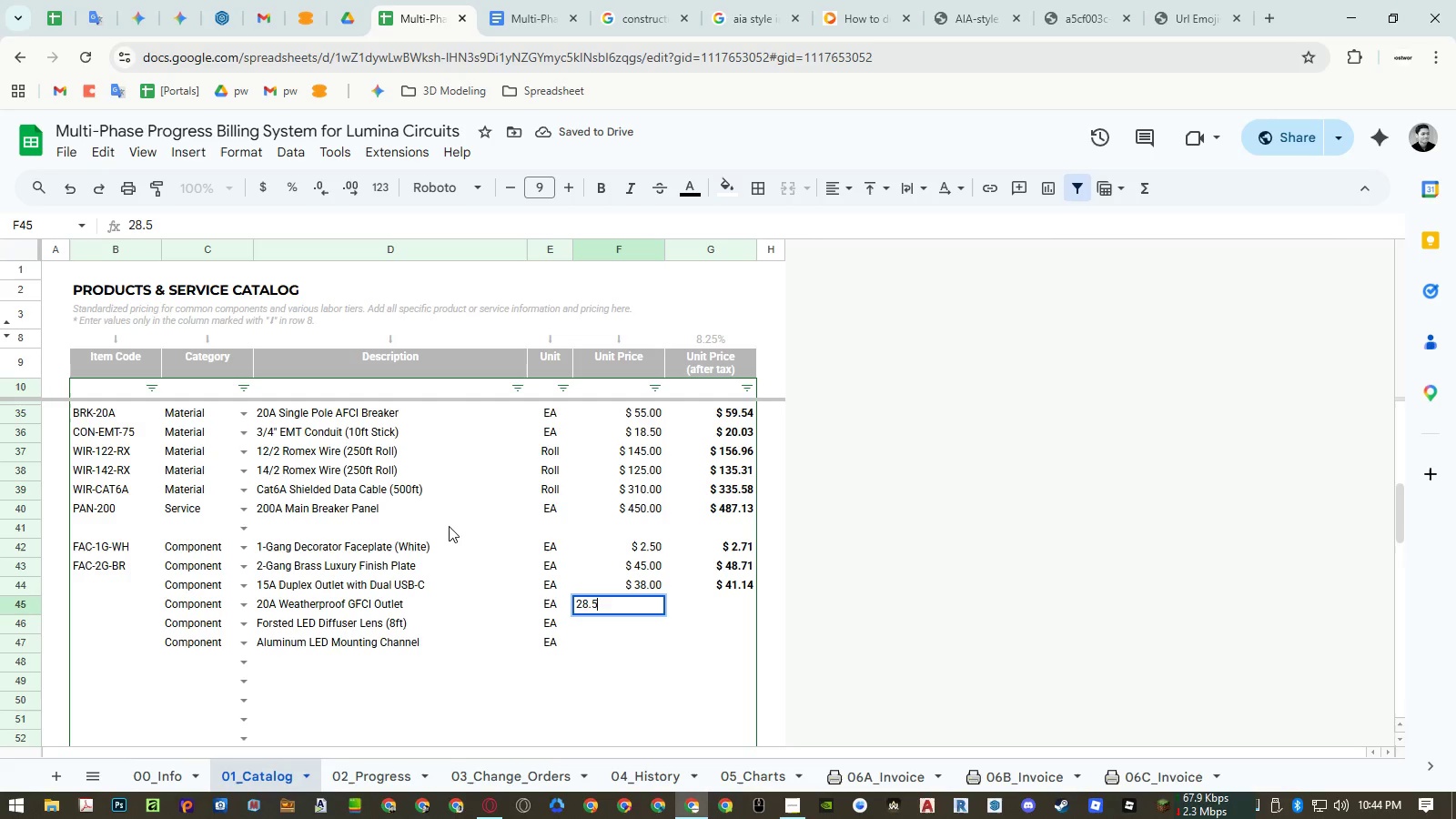 
key(NumpadEnter)
 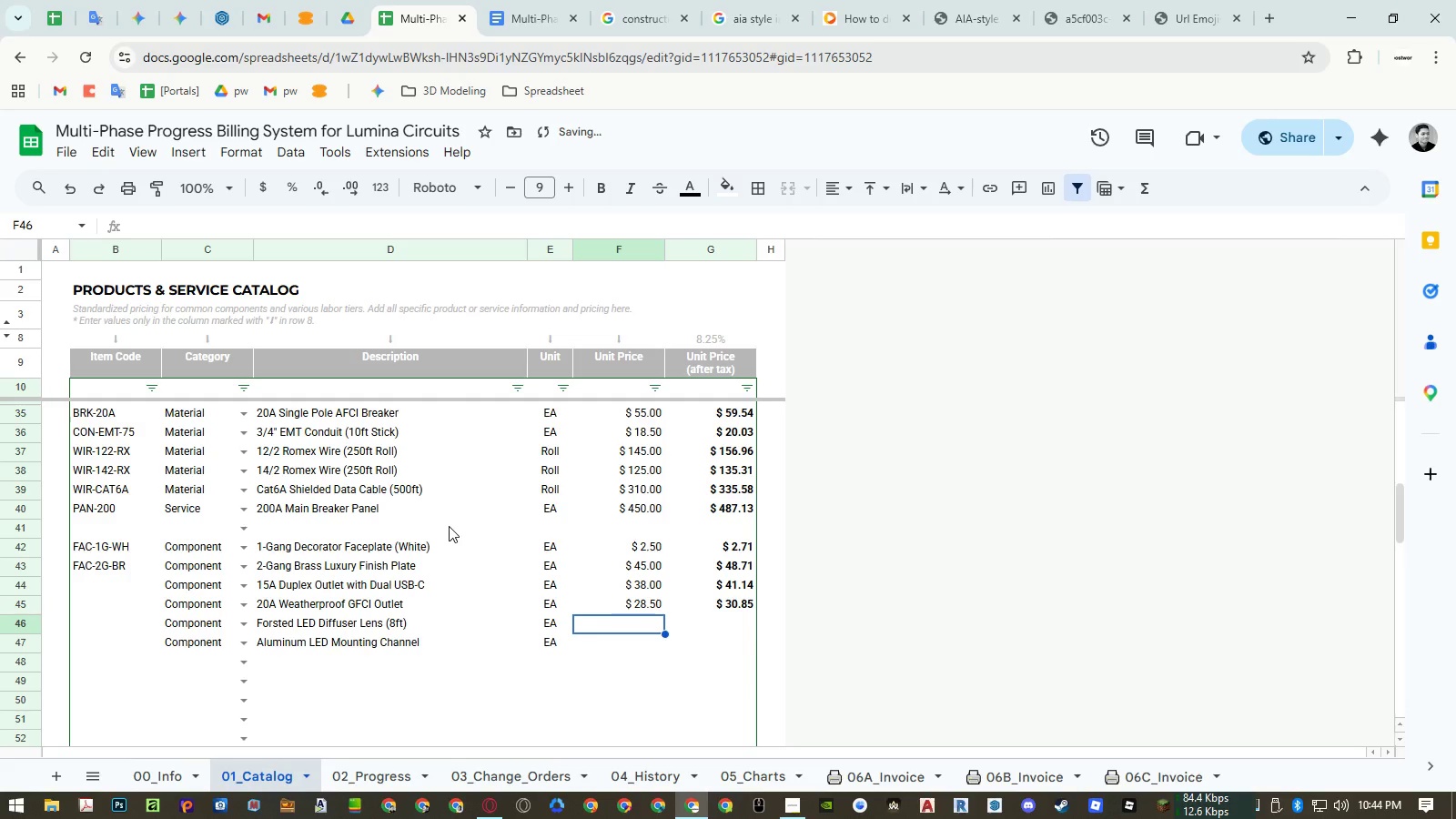 
key(Numpad1)
 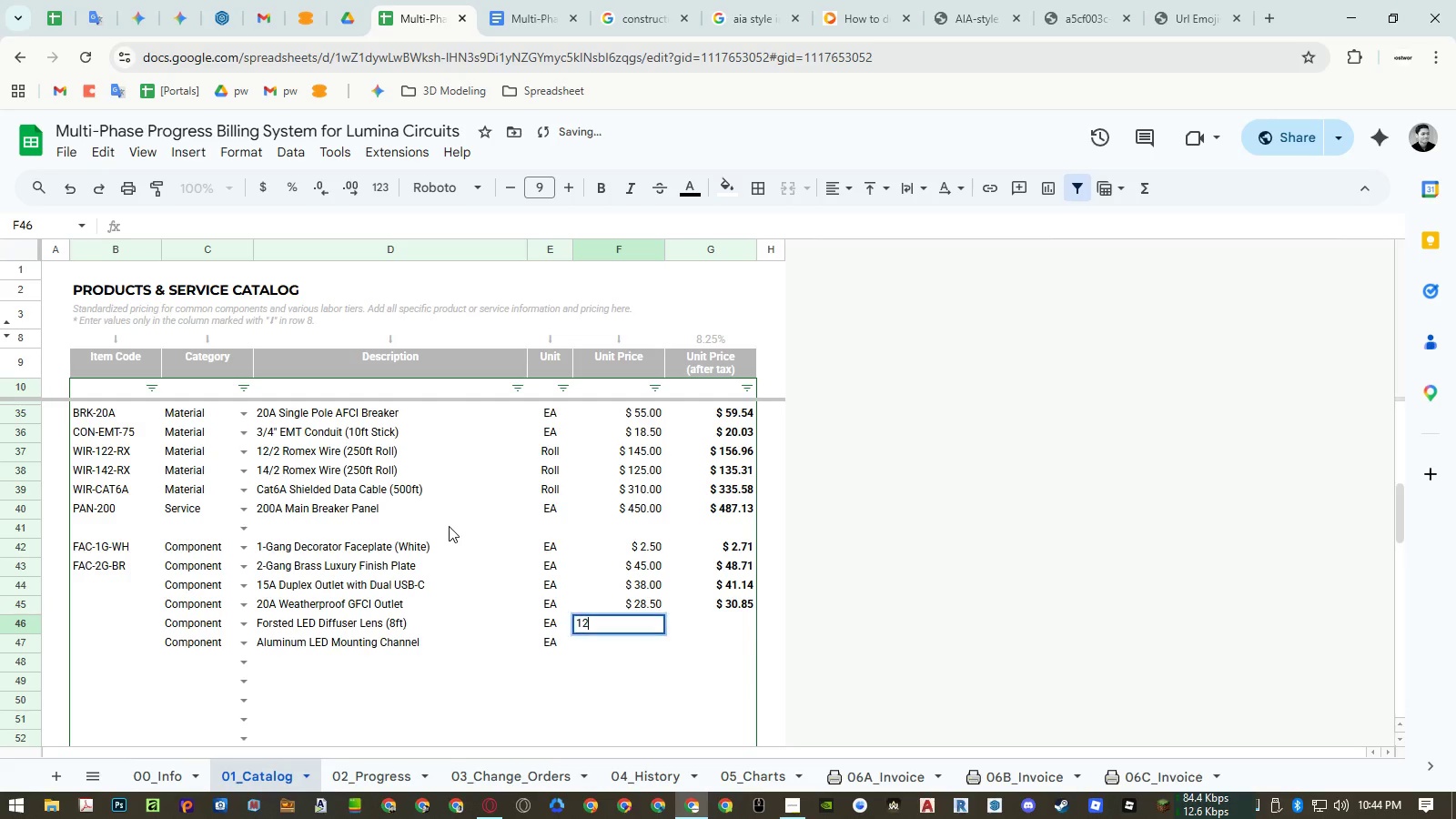 
key(Numpad2)
 